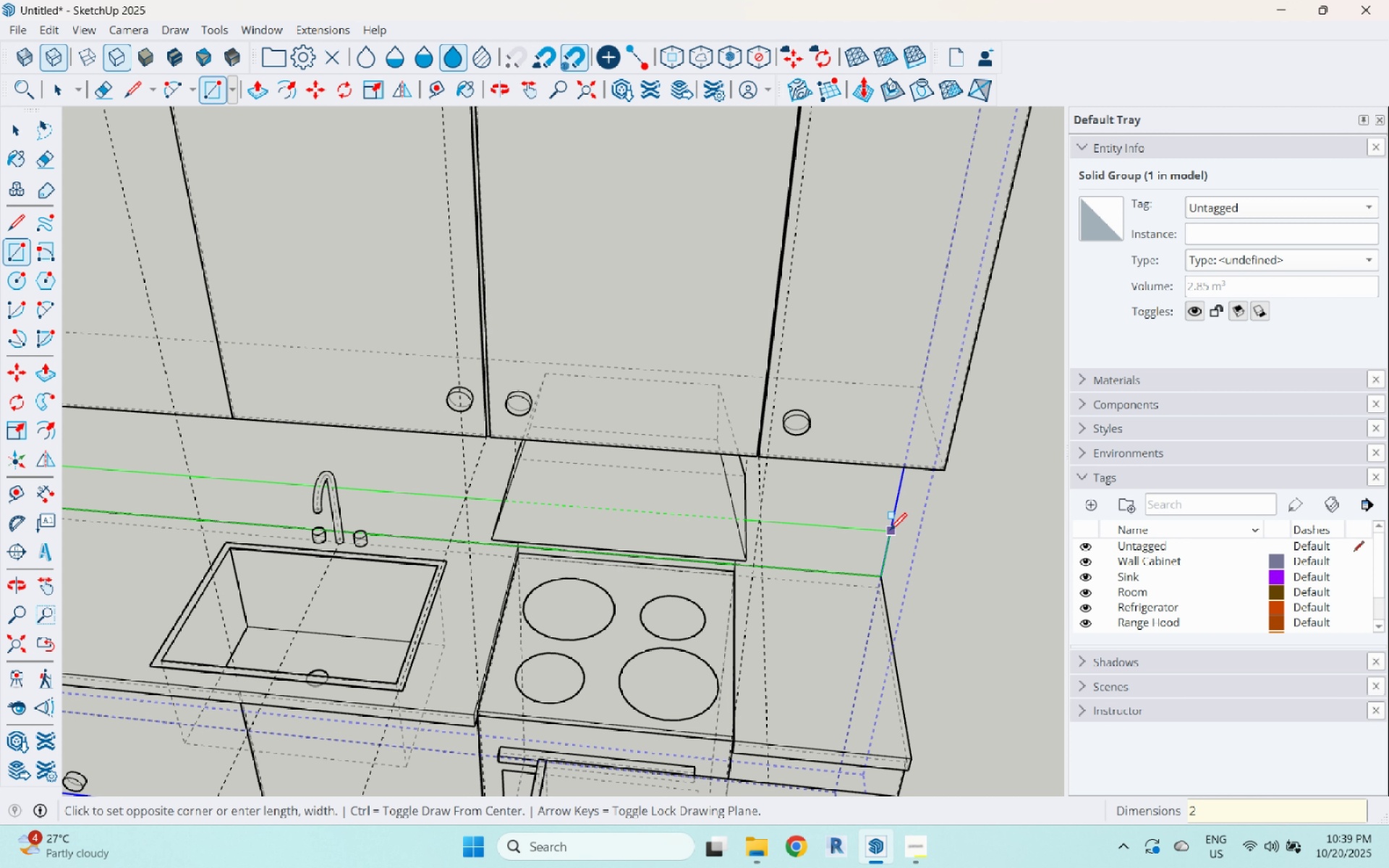 
key(Numpad8)
 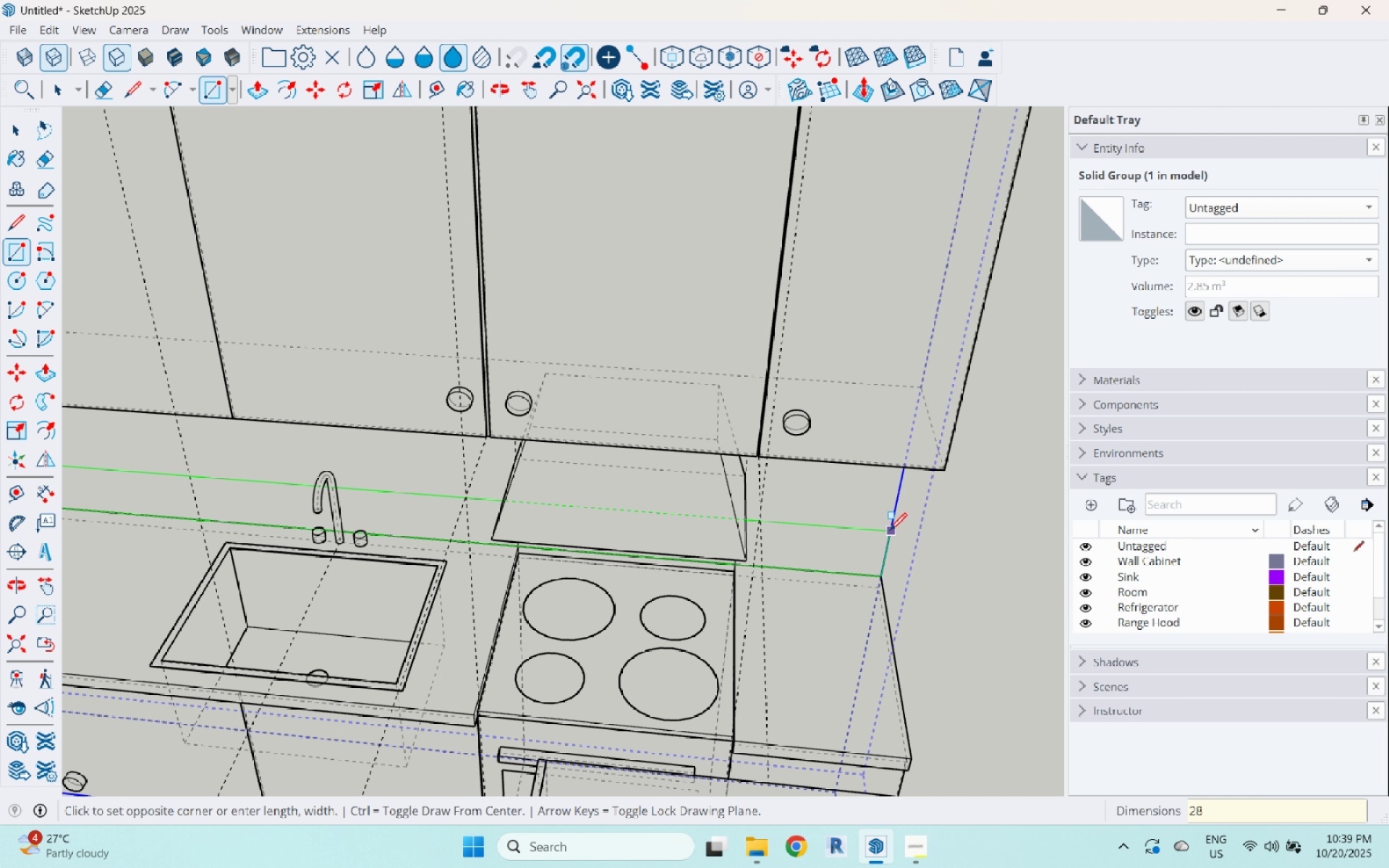 
key(Numpad0)
 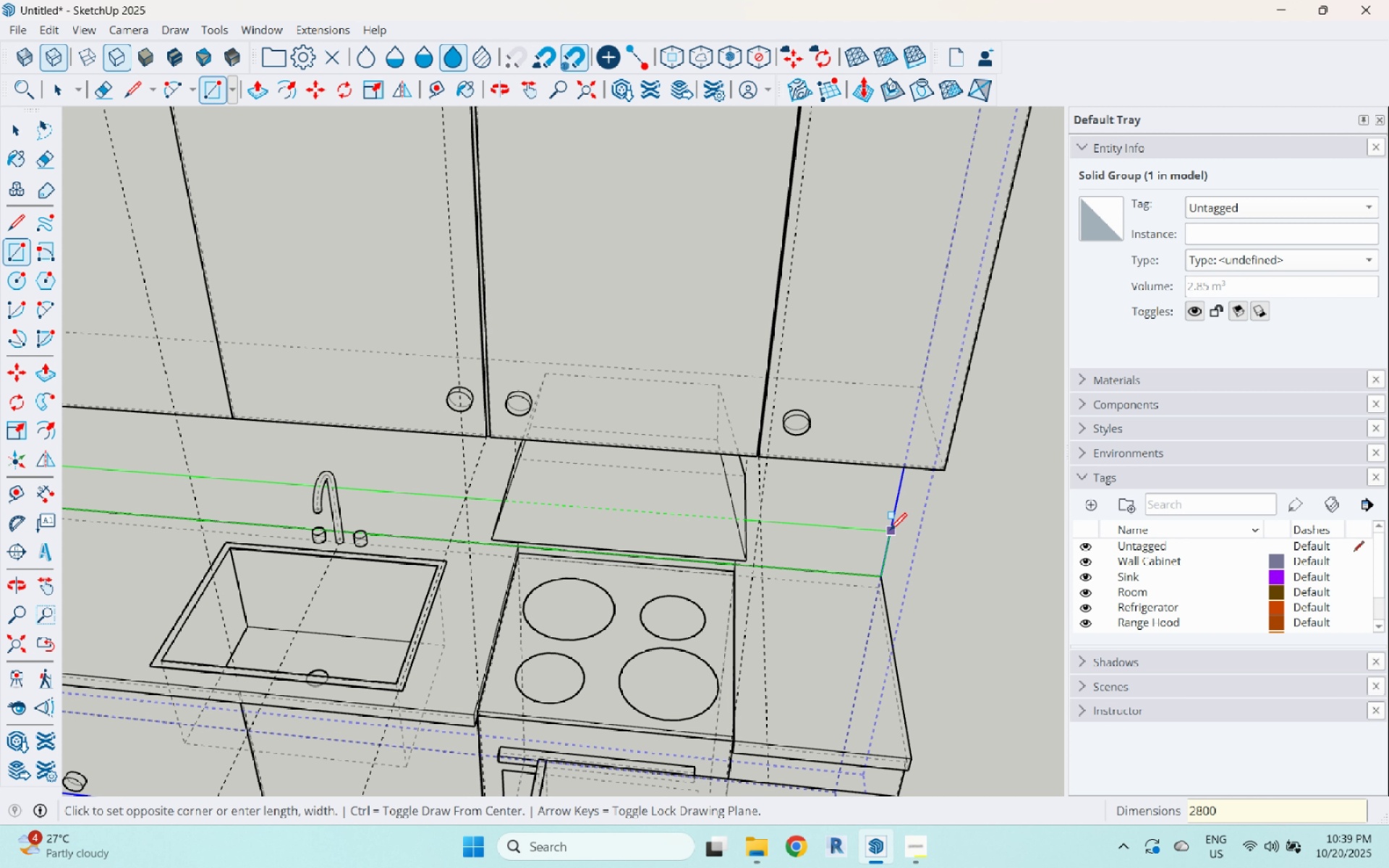 
key(Numpad0)
 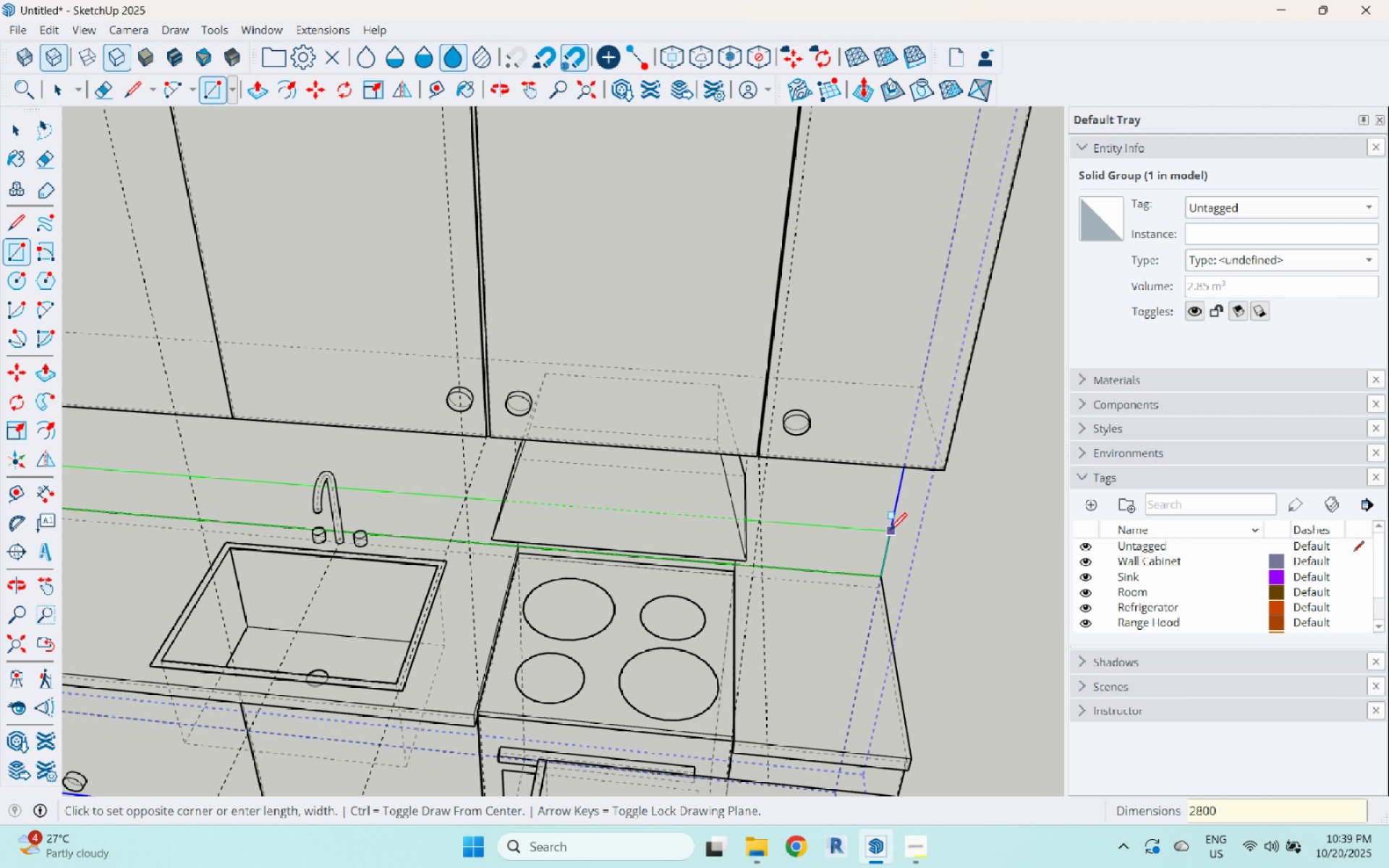 
key(Comma)
 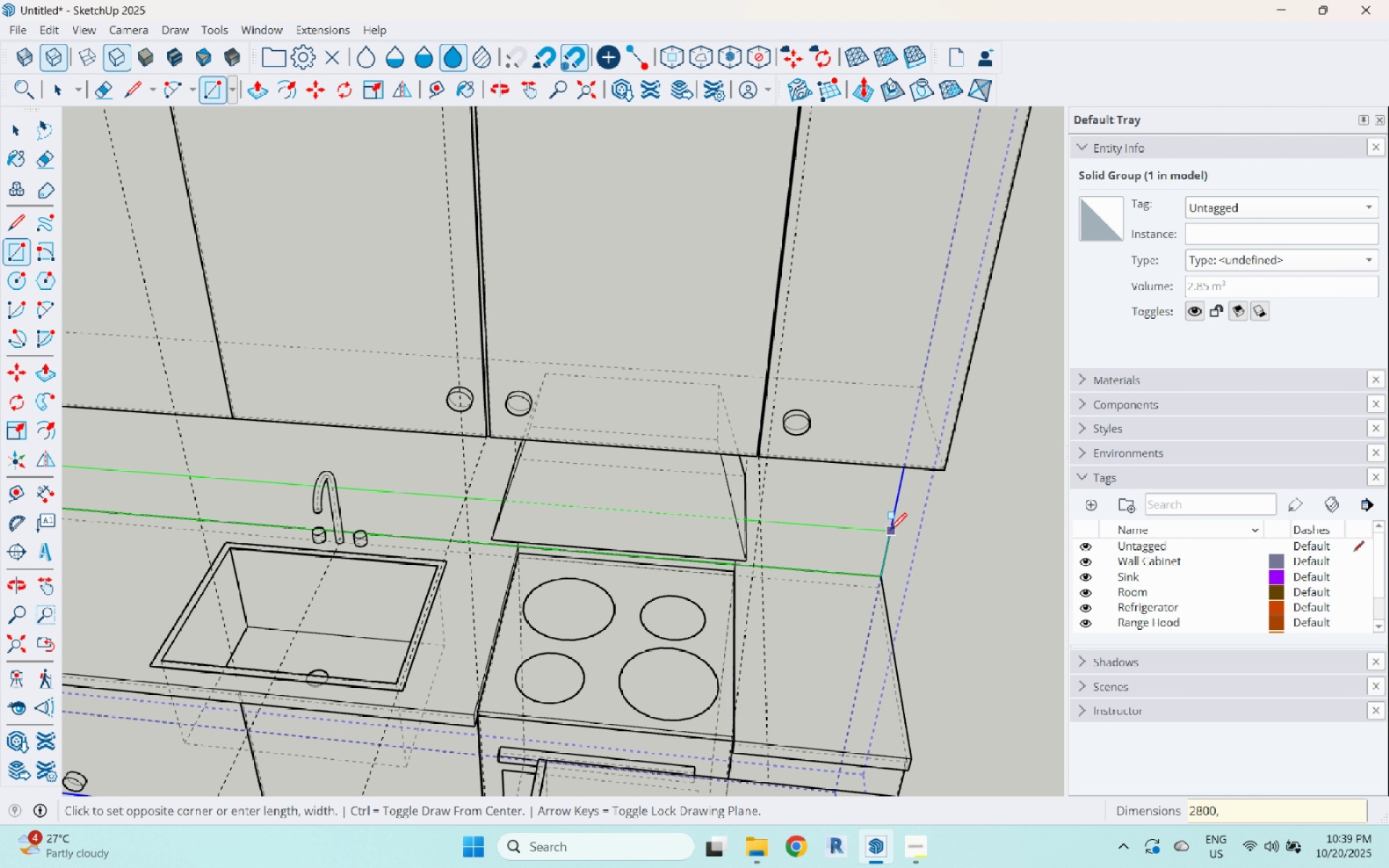 
wait(9.71)
 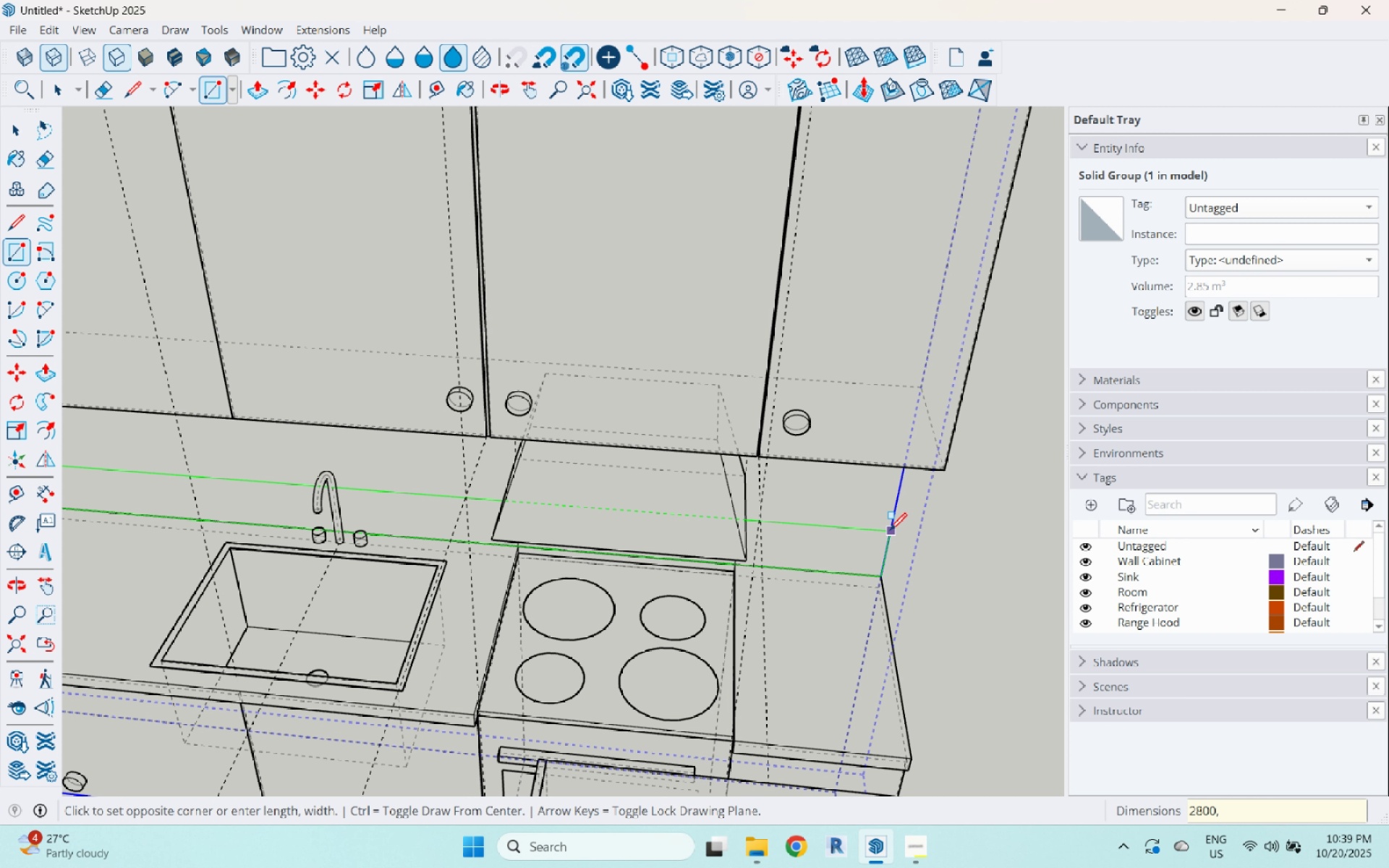 
key(Numpad2)
 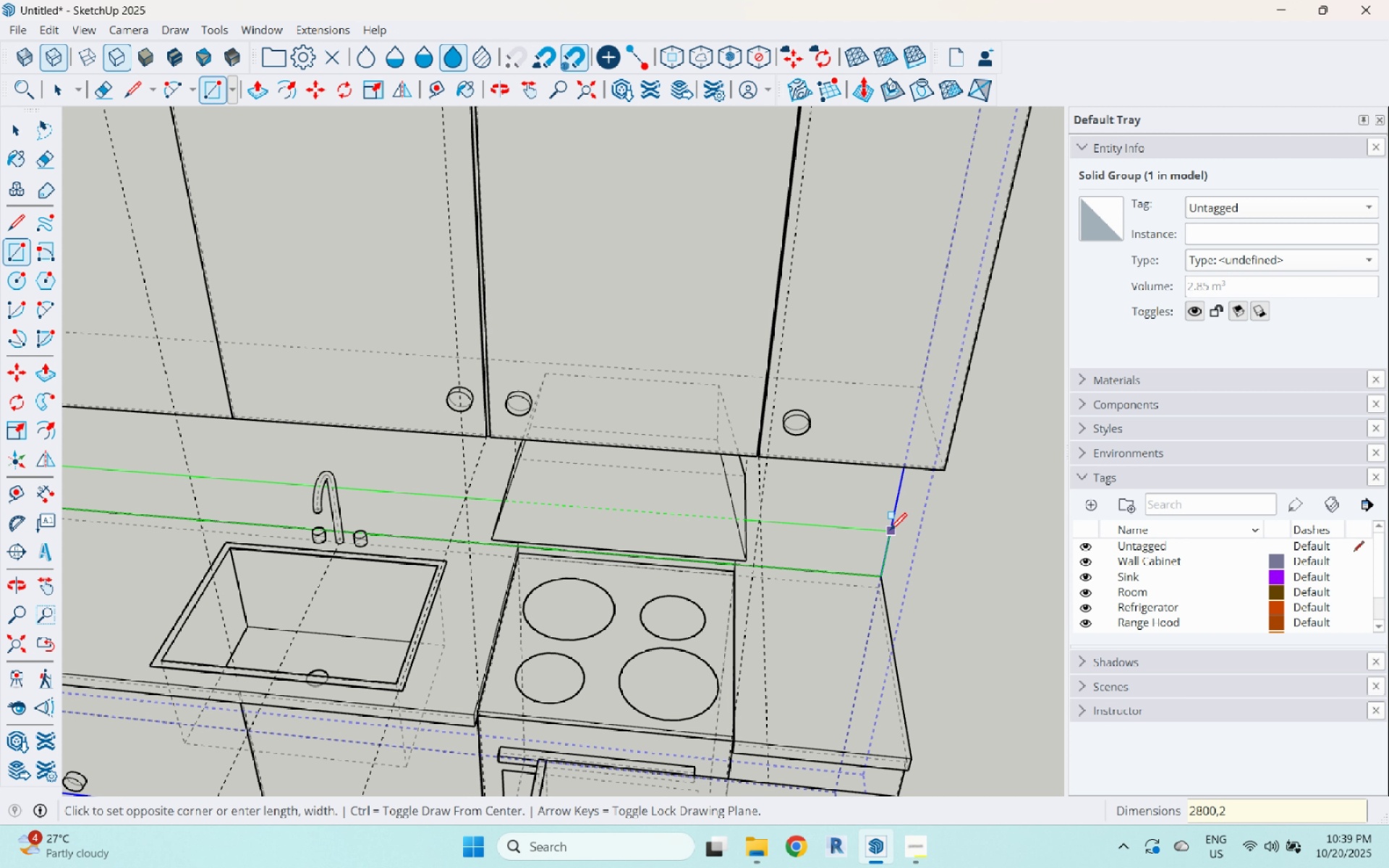 
key(Numpad0)
 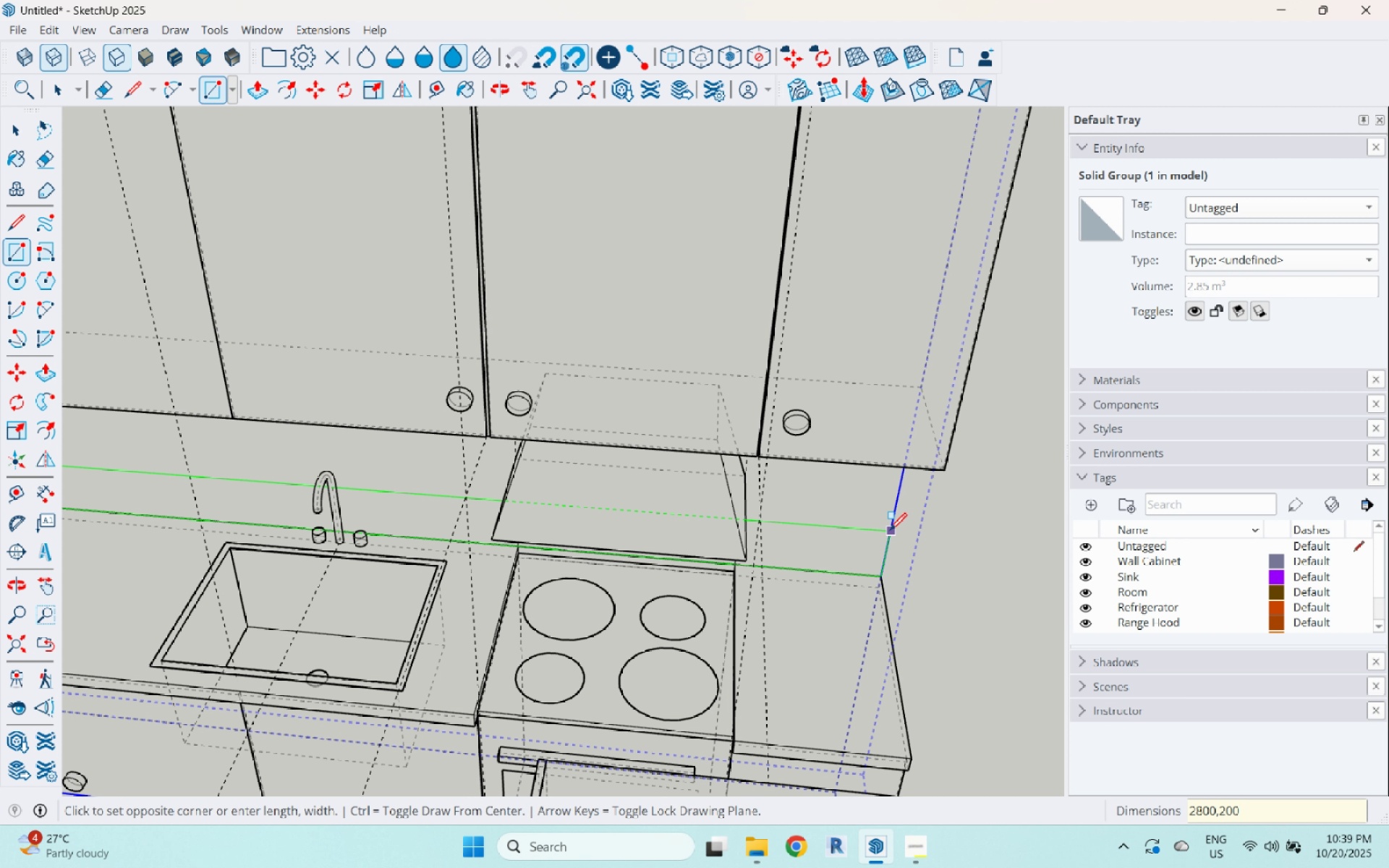 
key(Numpad0)
 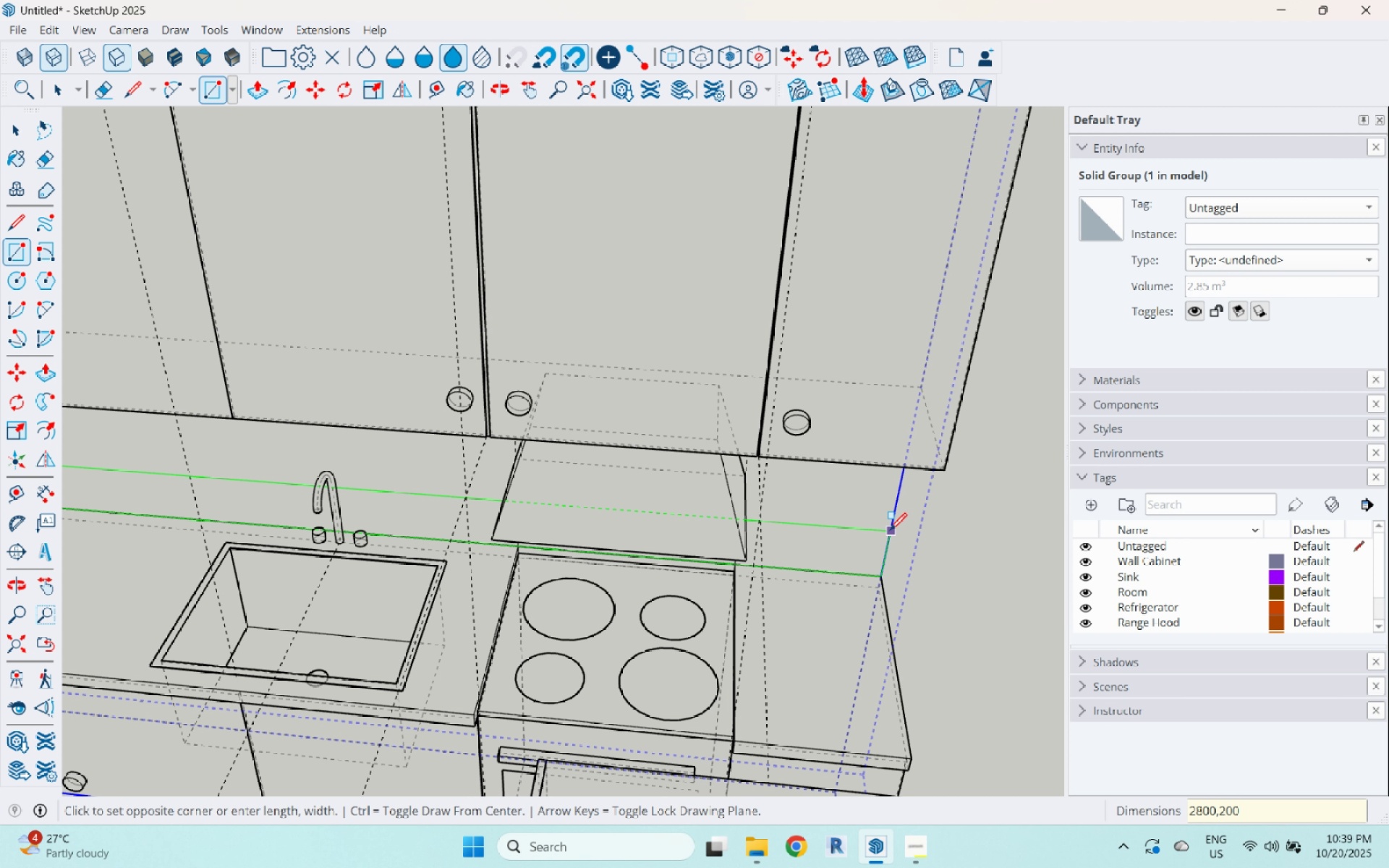 
key(Enter)
 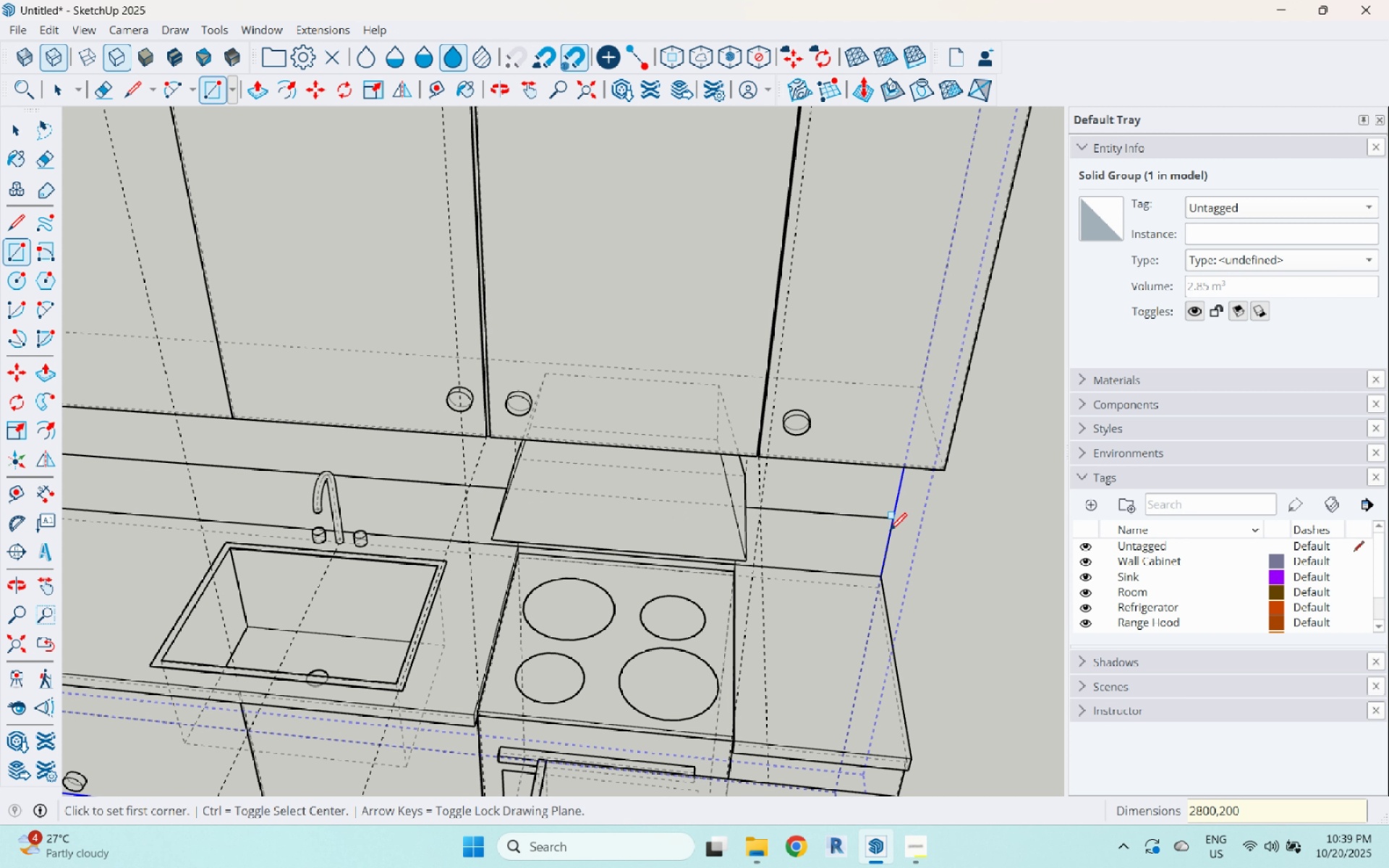 
key(Space)
 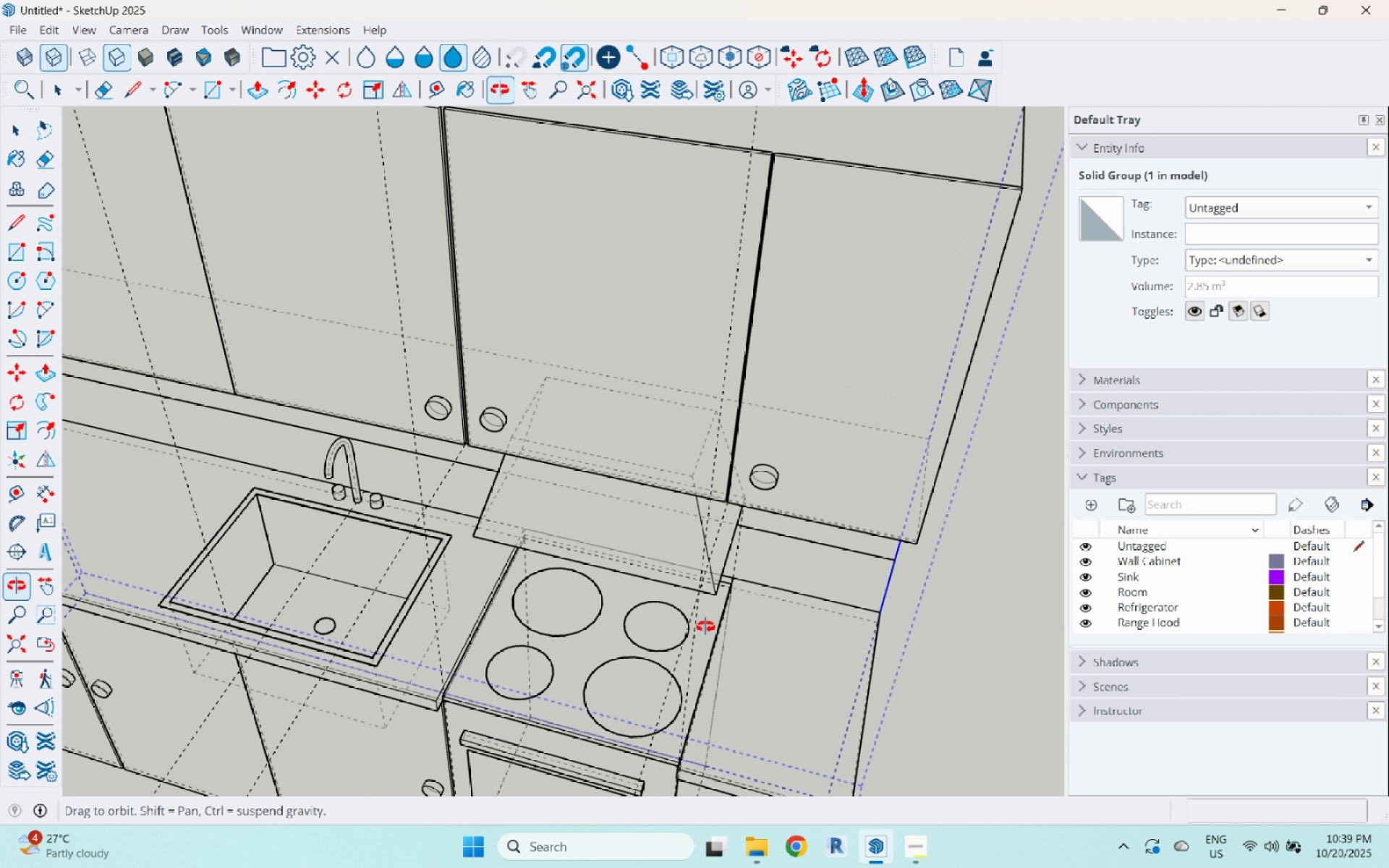 
scroll: coordinate [191, 438], scroll_direction: up, amount: 5.0
 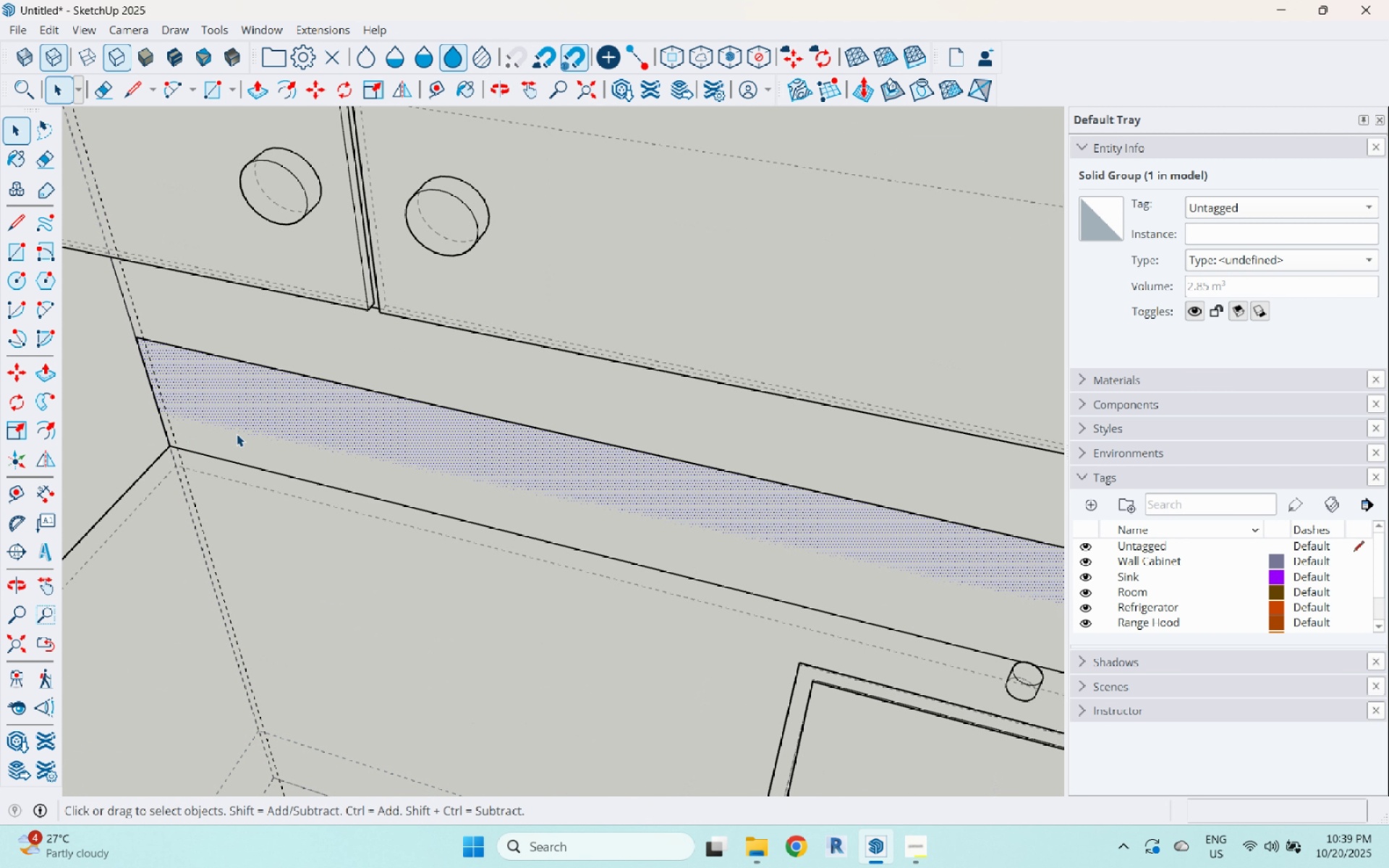 
left_click([237, 433])
 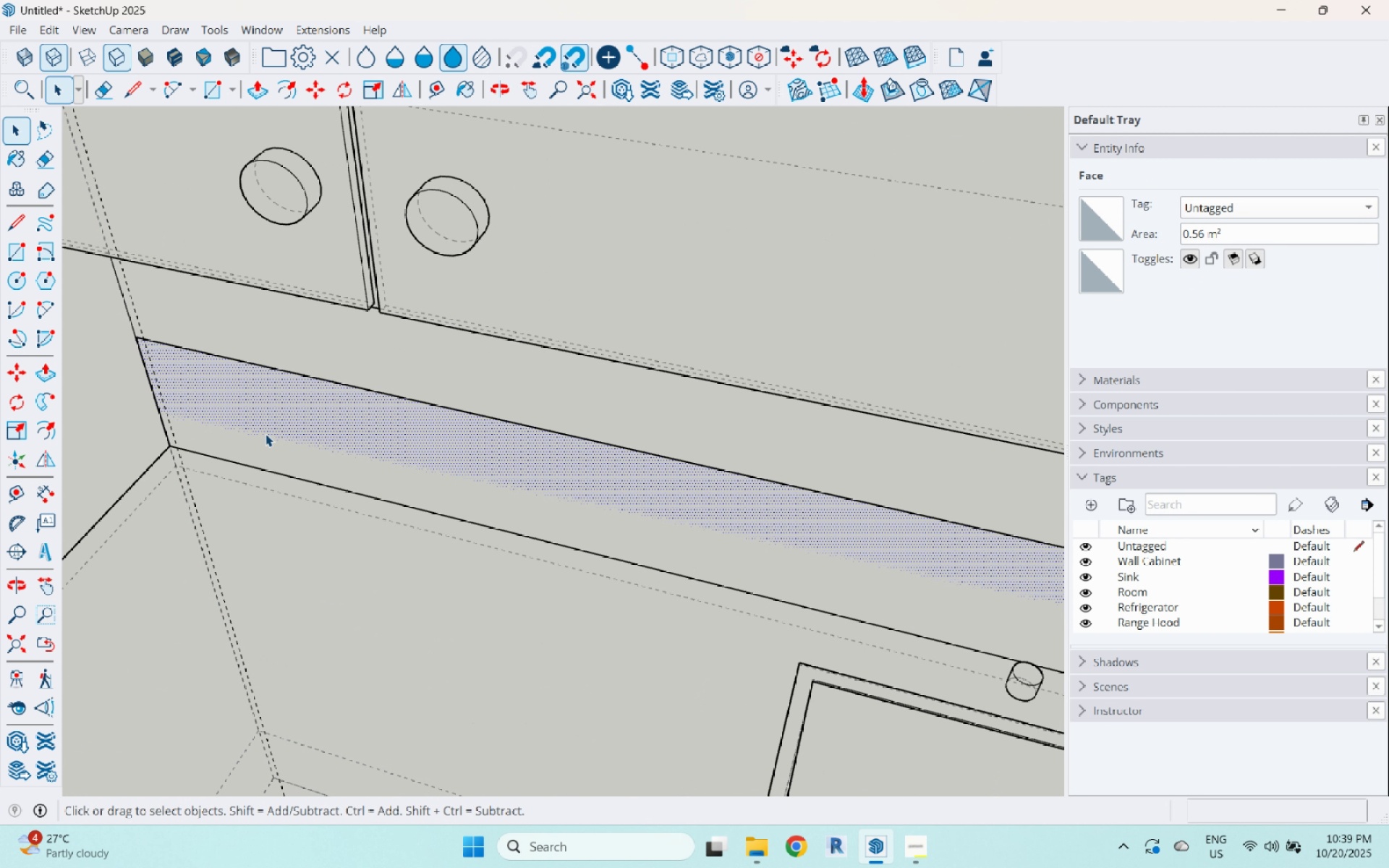 
key(P)
 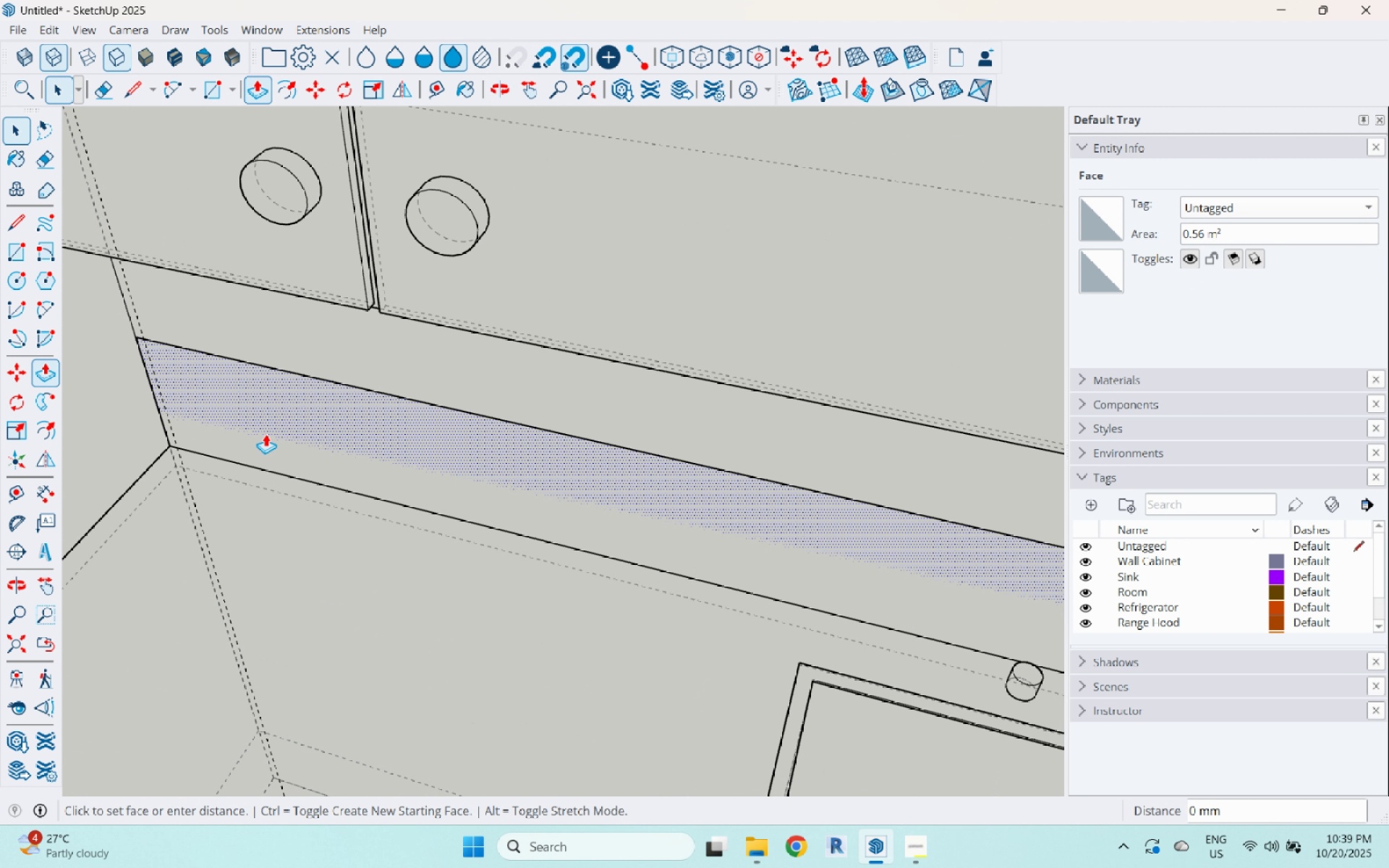 
left_click([266, 434])
 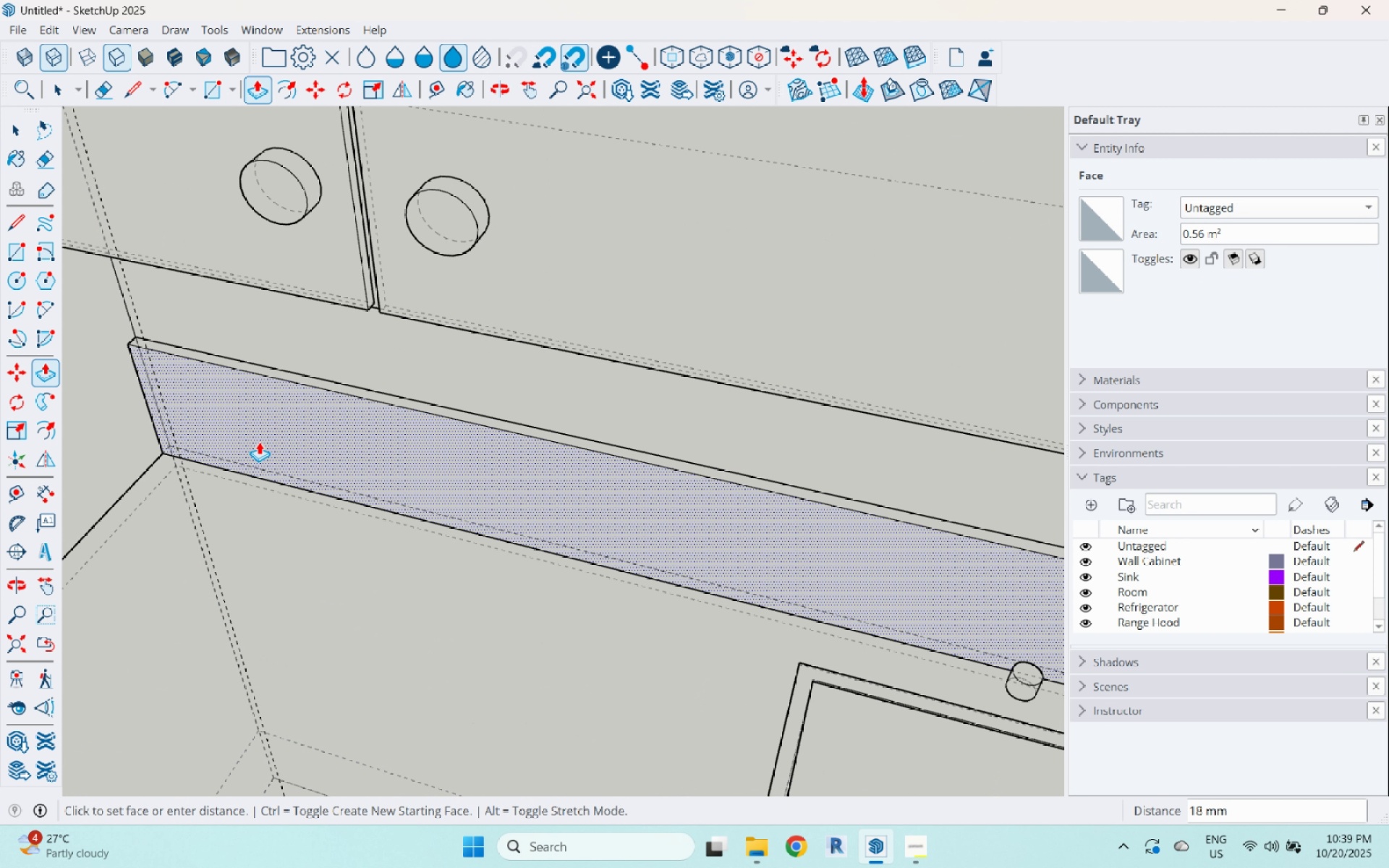 
key(Numpad2)
 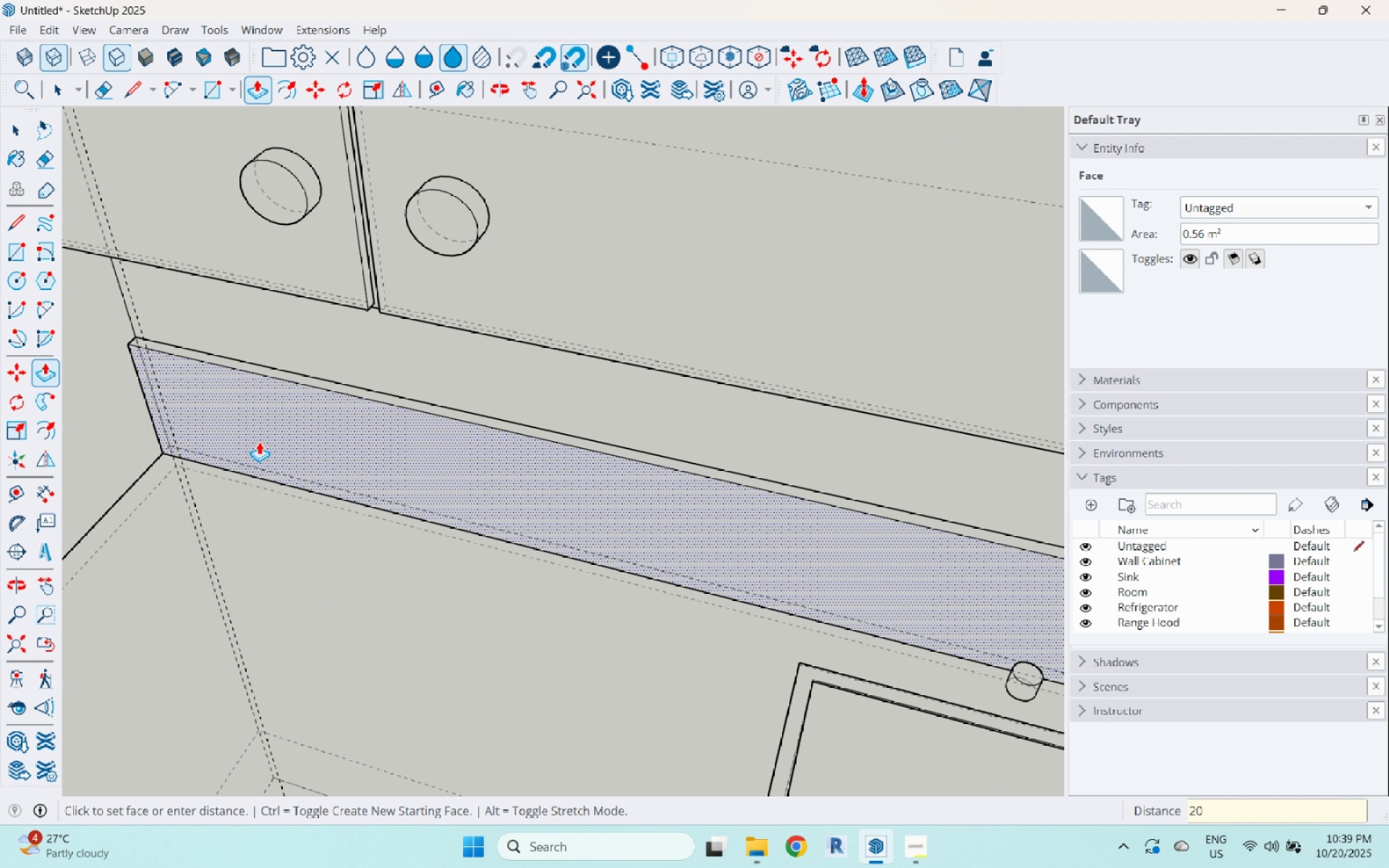 
key(Numpad0)
 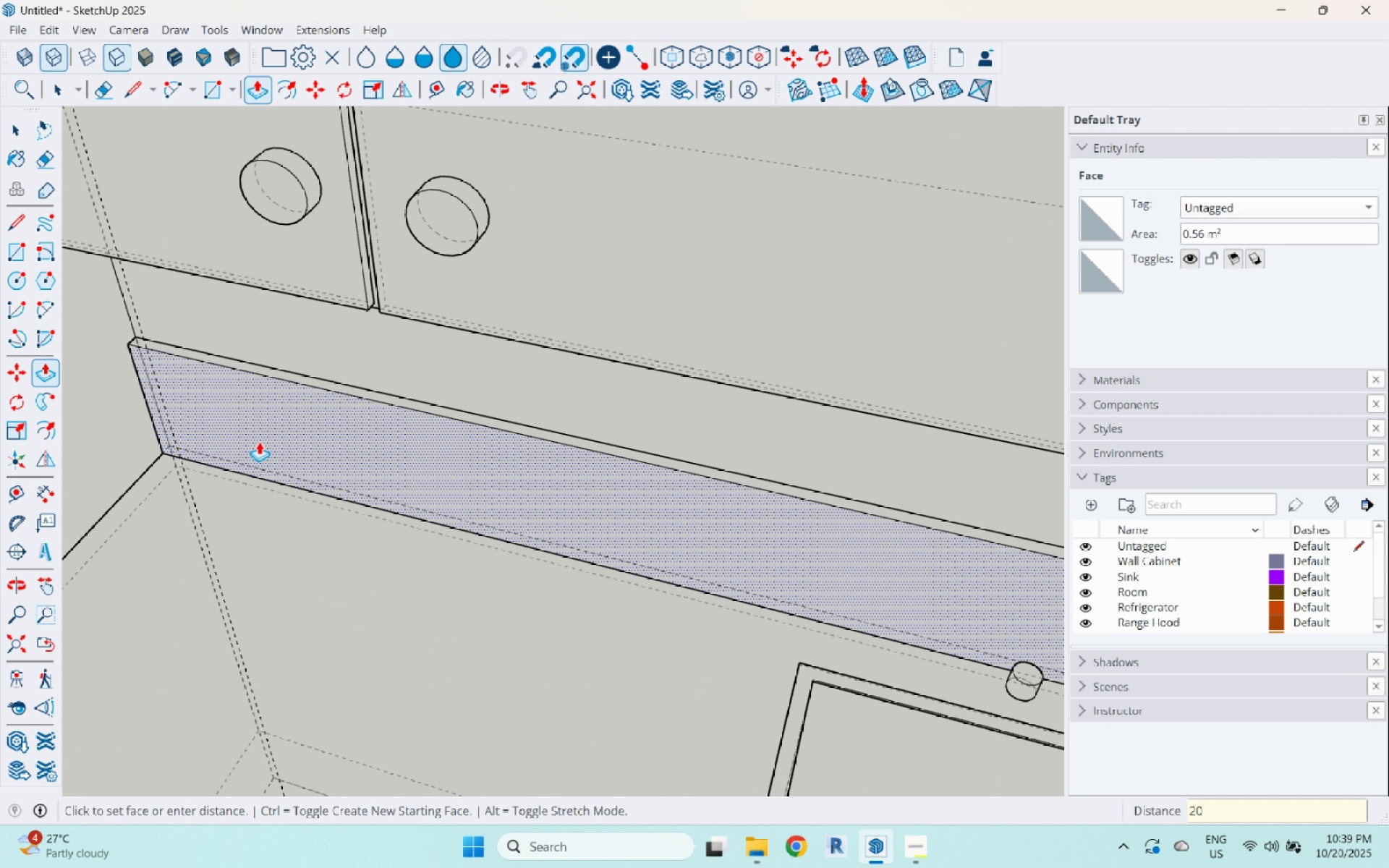 
key(Enter)
 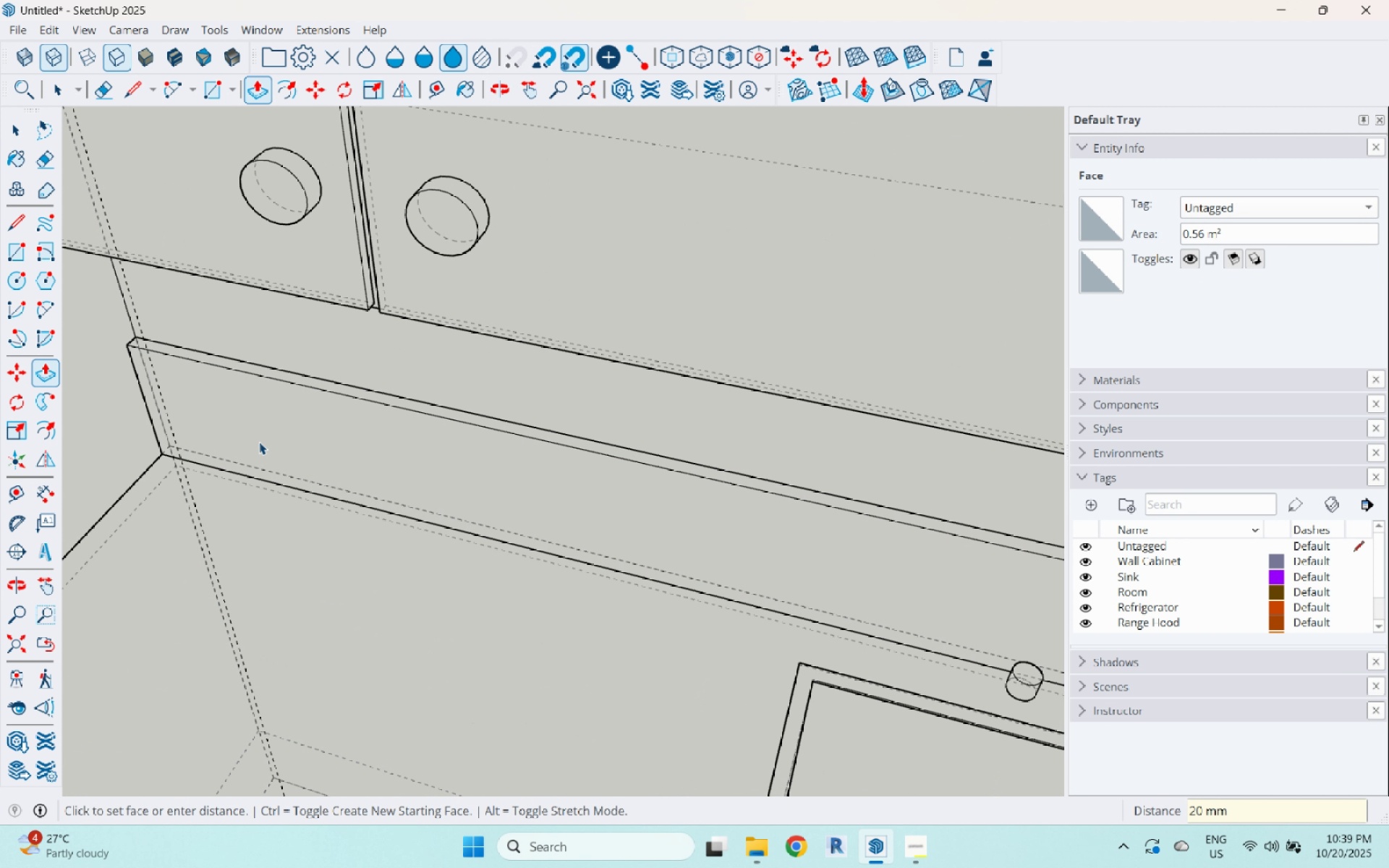 
key(Space)
 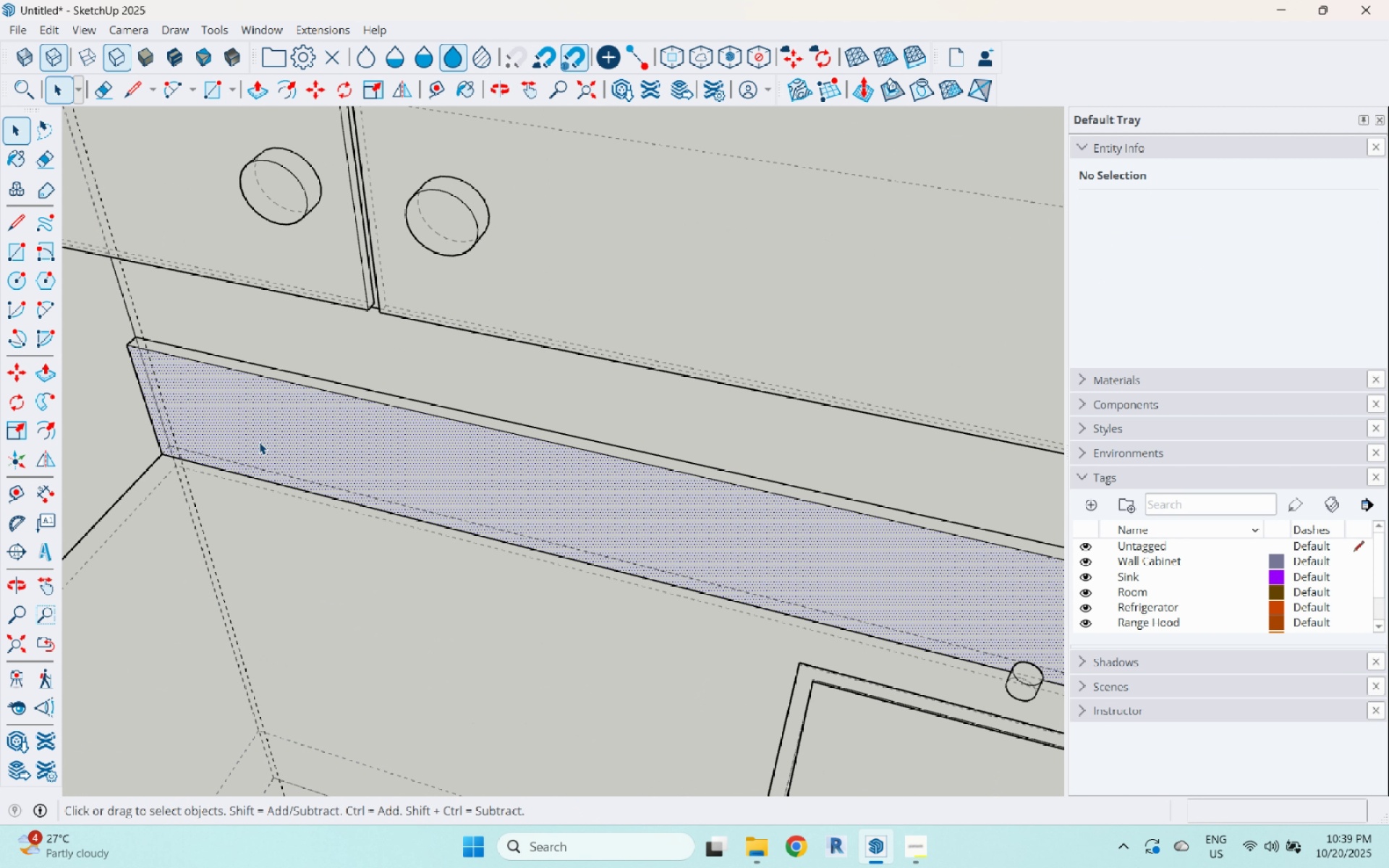 
double_click([259, 442])
 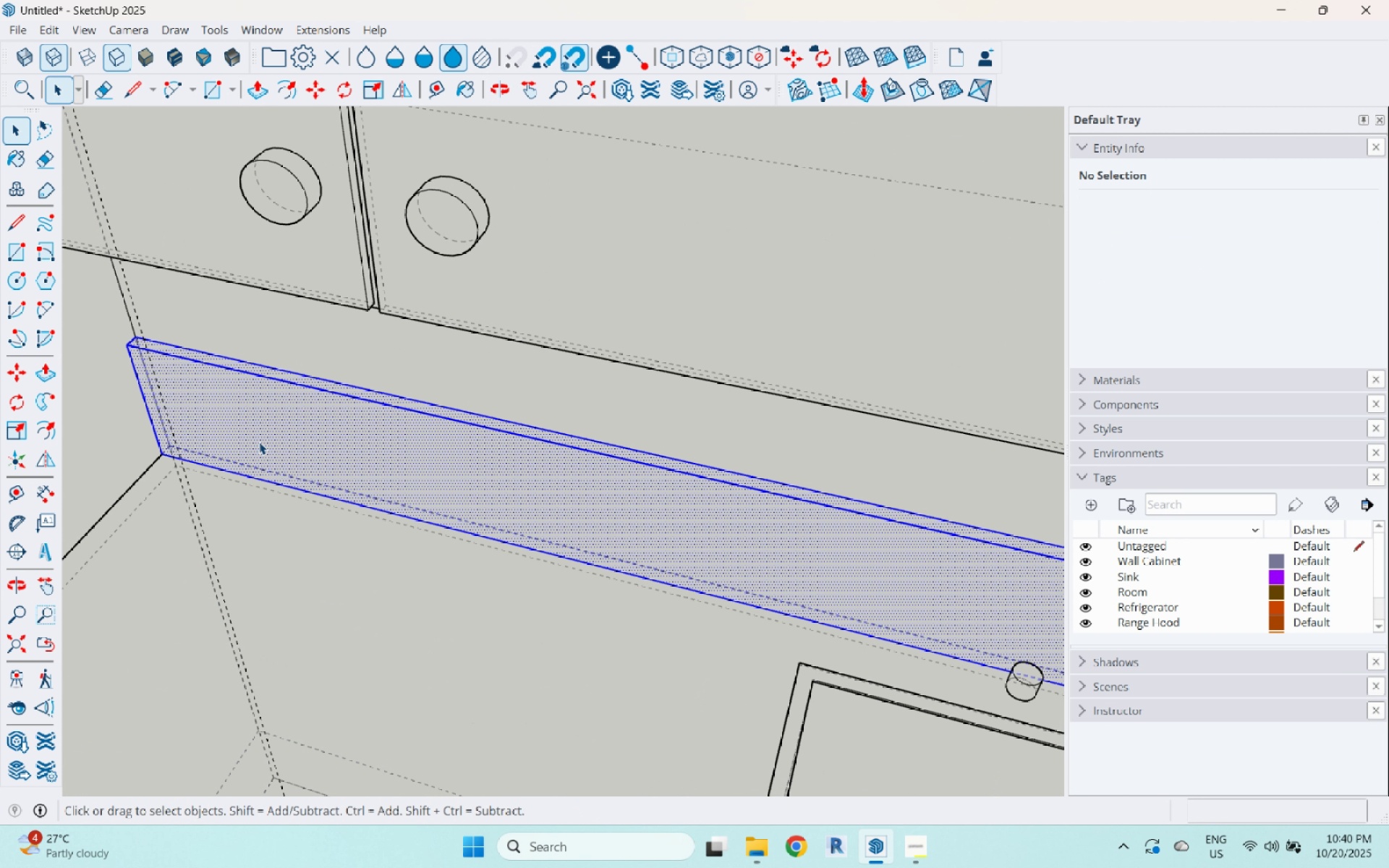 
triple_click([259, 442])
 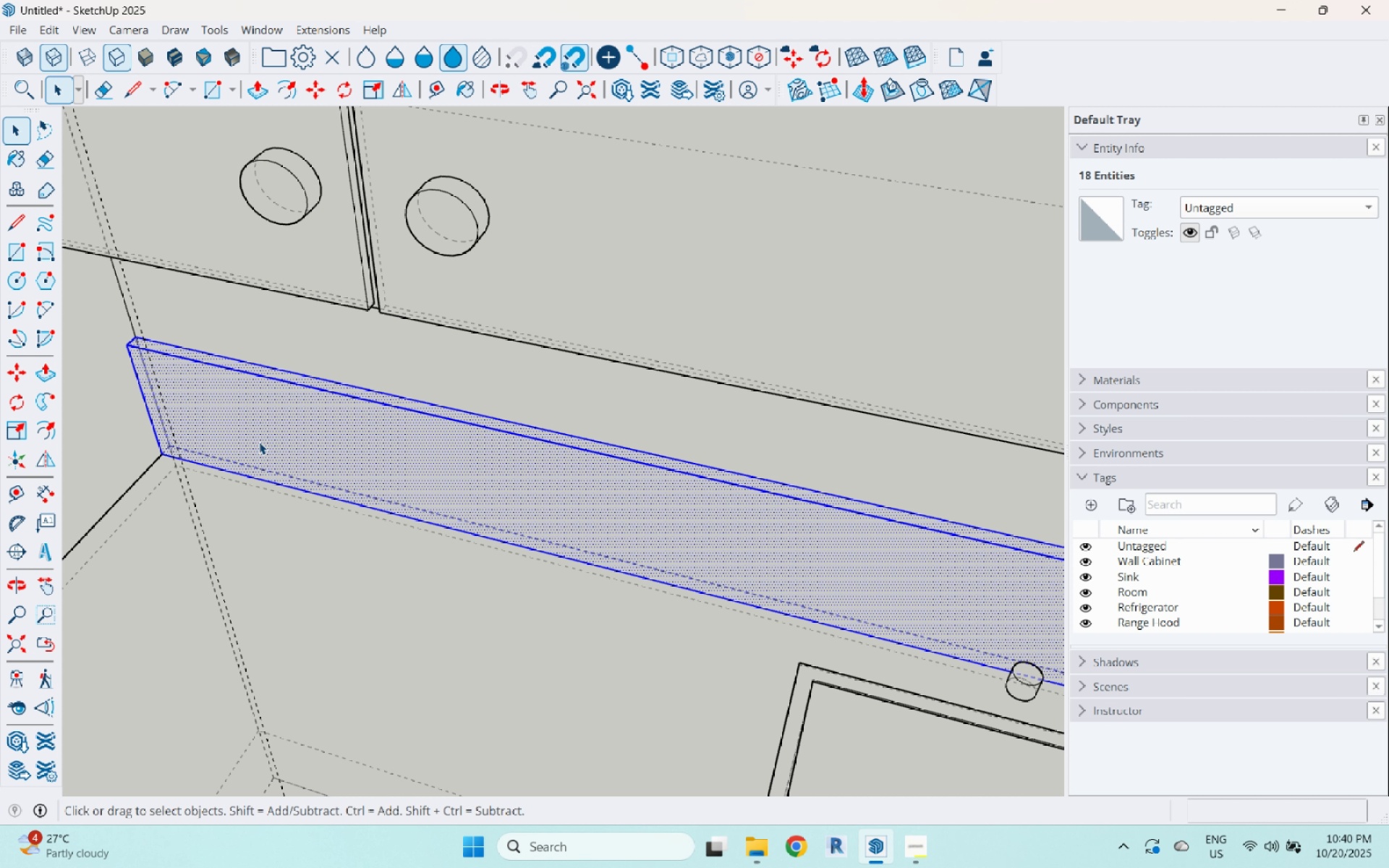 
right_click([259, 442])
 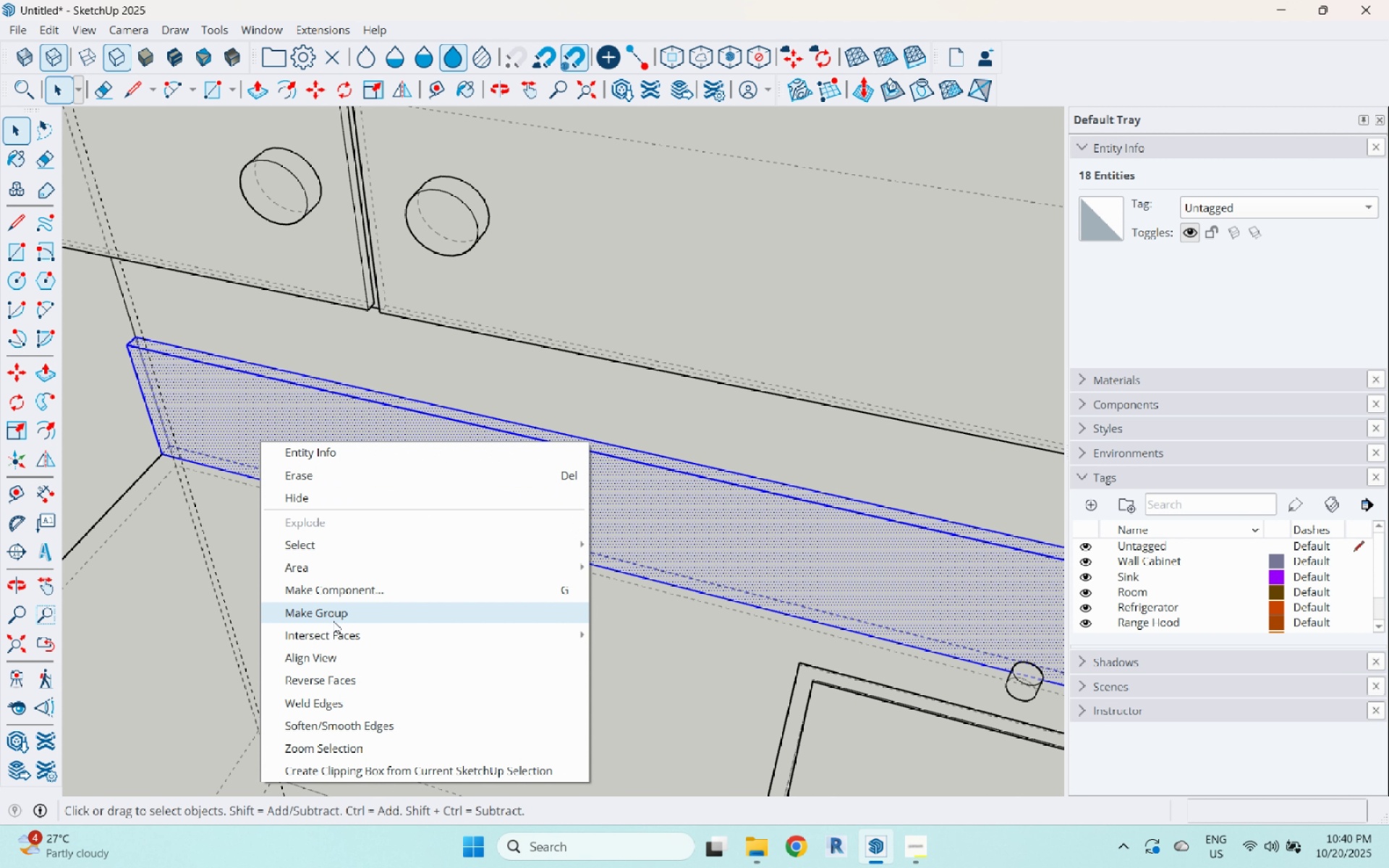 
left_click([334, 621])
 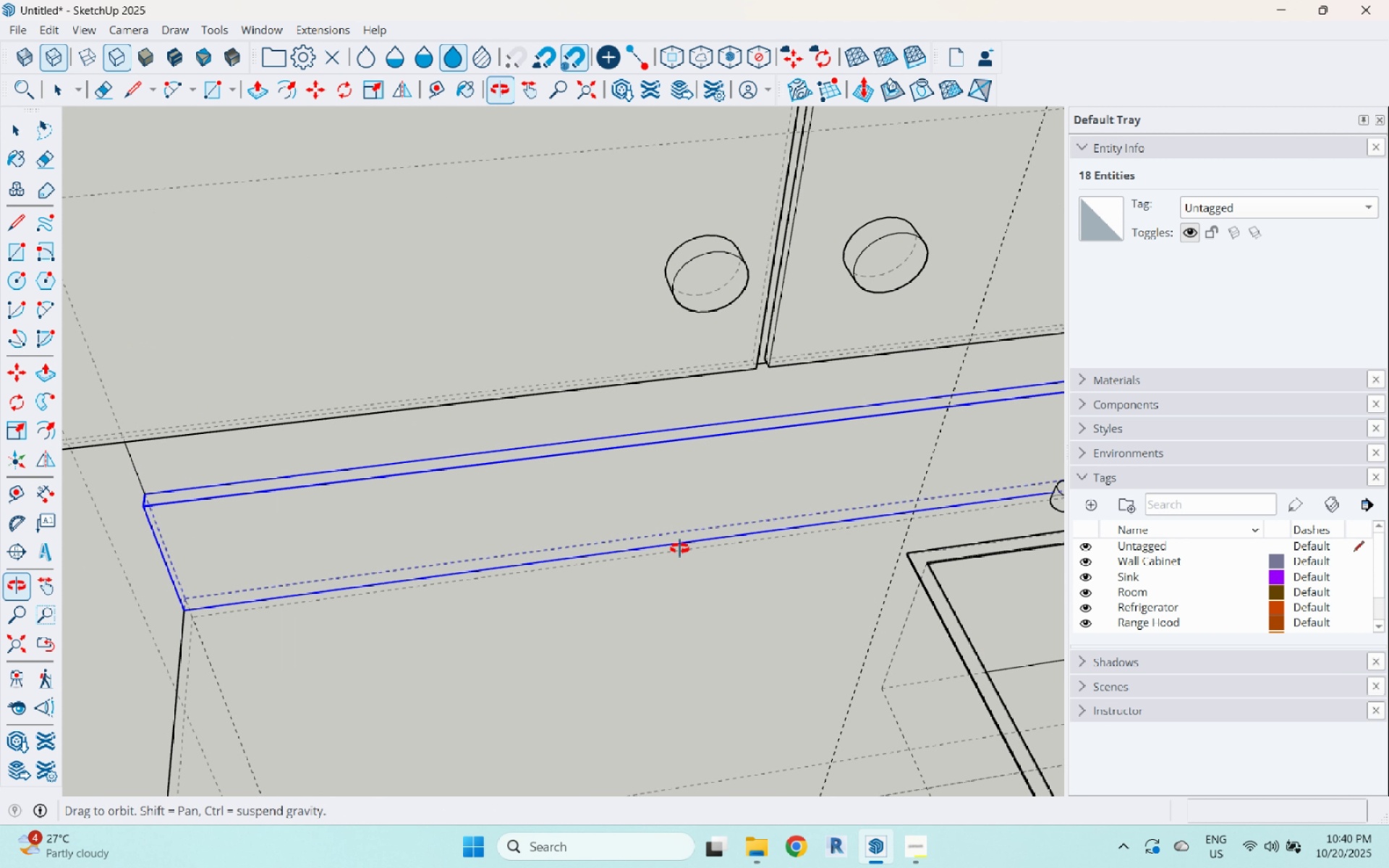 
scroll: coordinate [576, 555], scroll_direction: down, amount: 22.0
 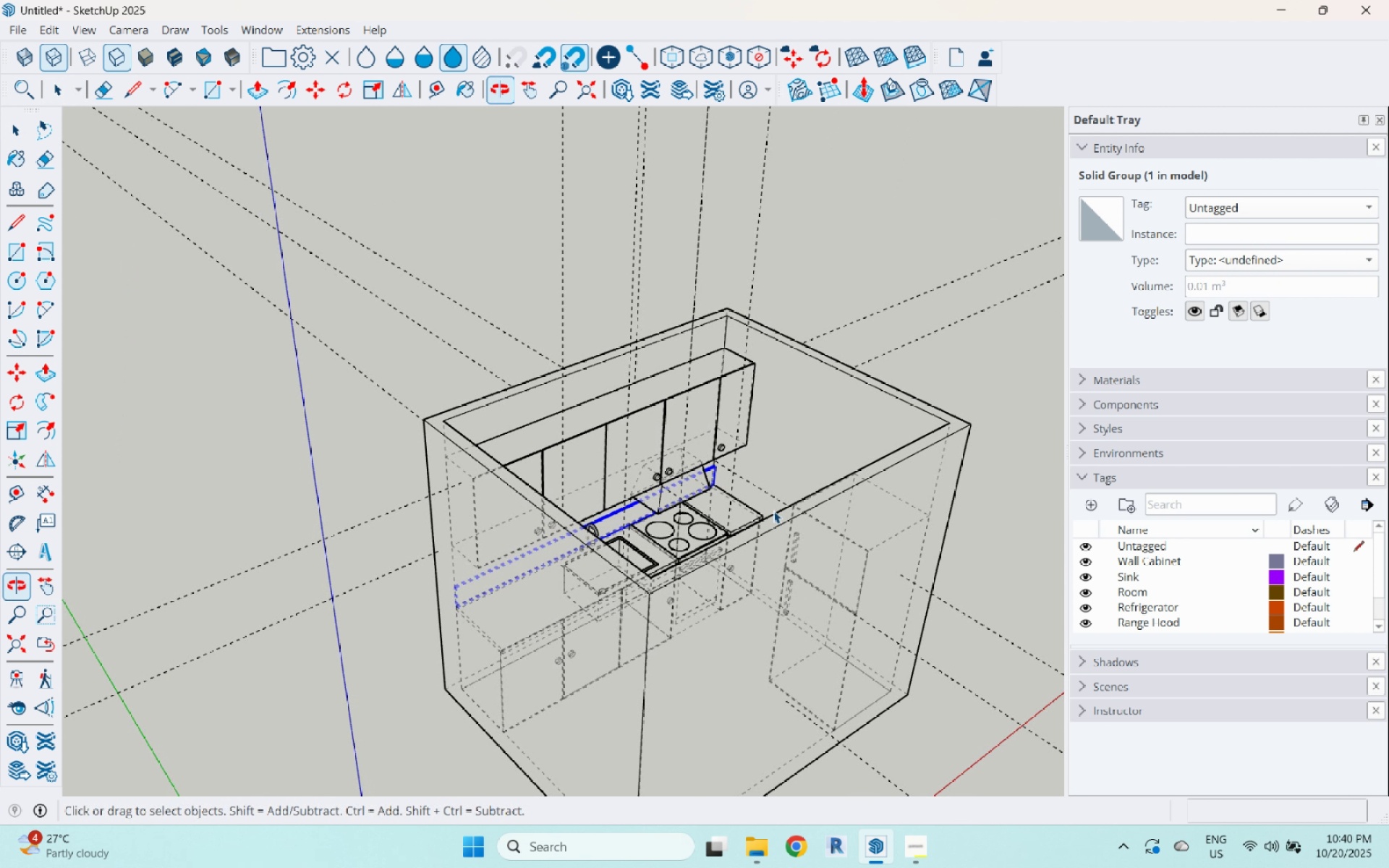 
scroll: coordinate [774, 511], scroll_direction: up, amount: 3.0
 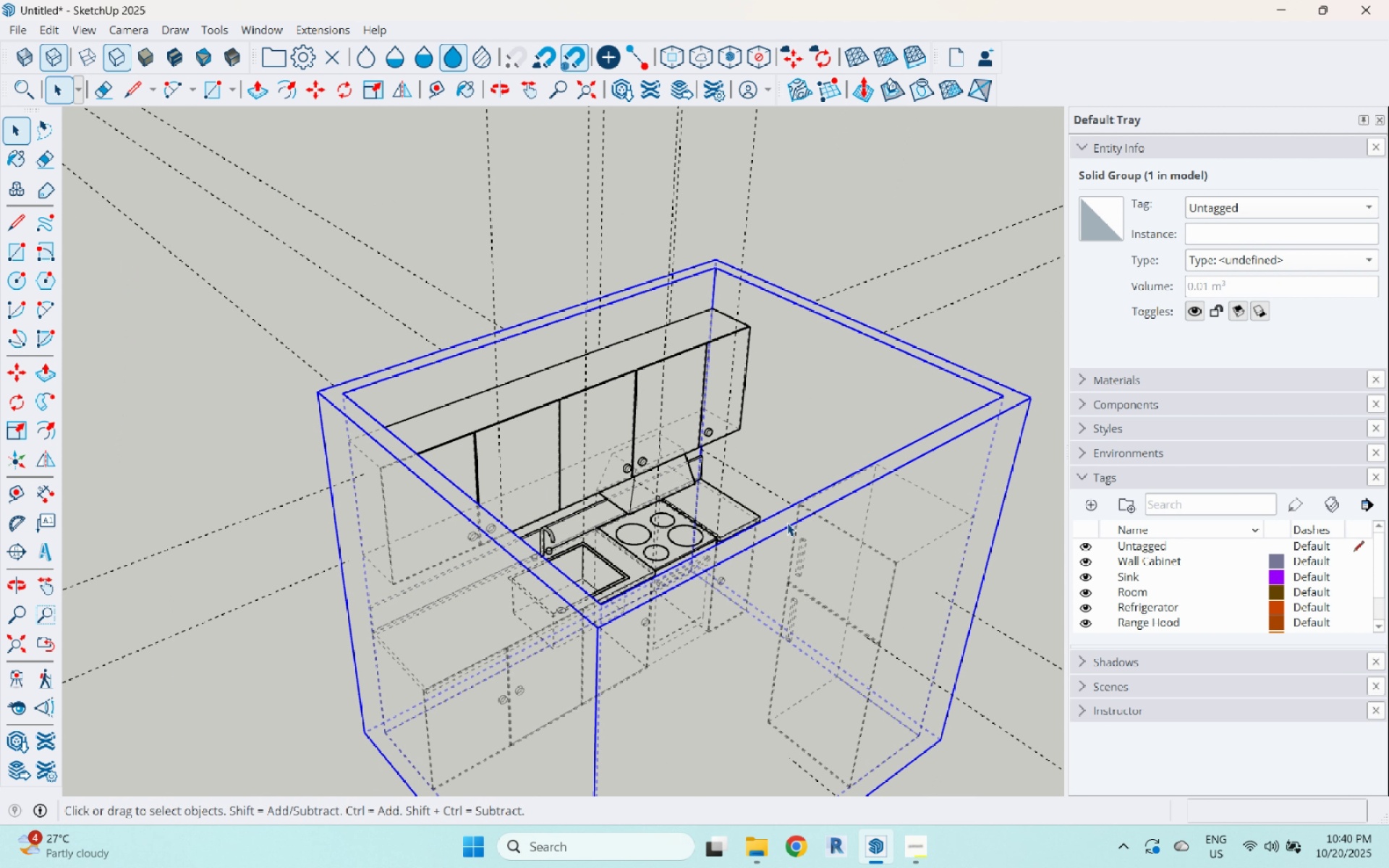 
key(Escape)
 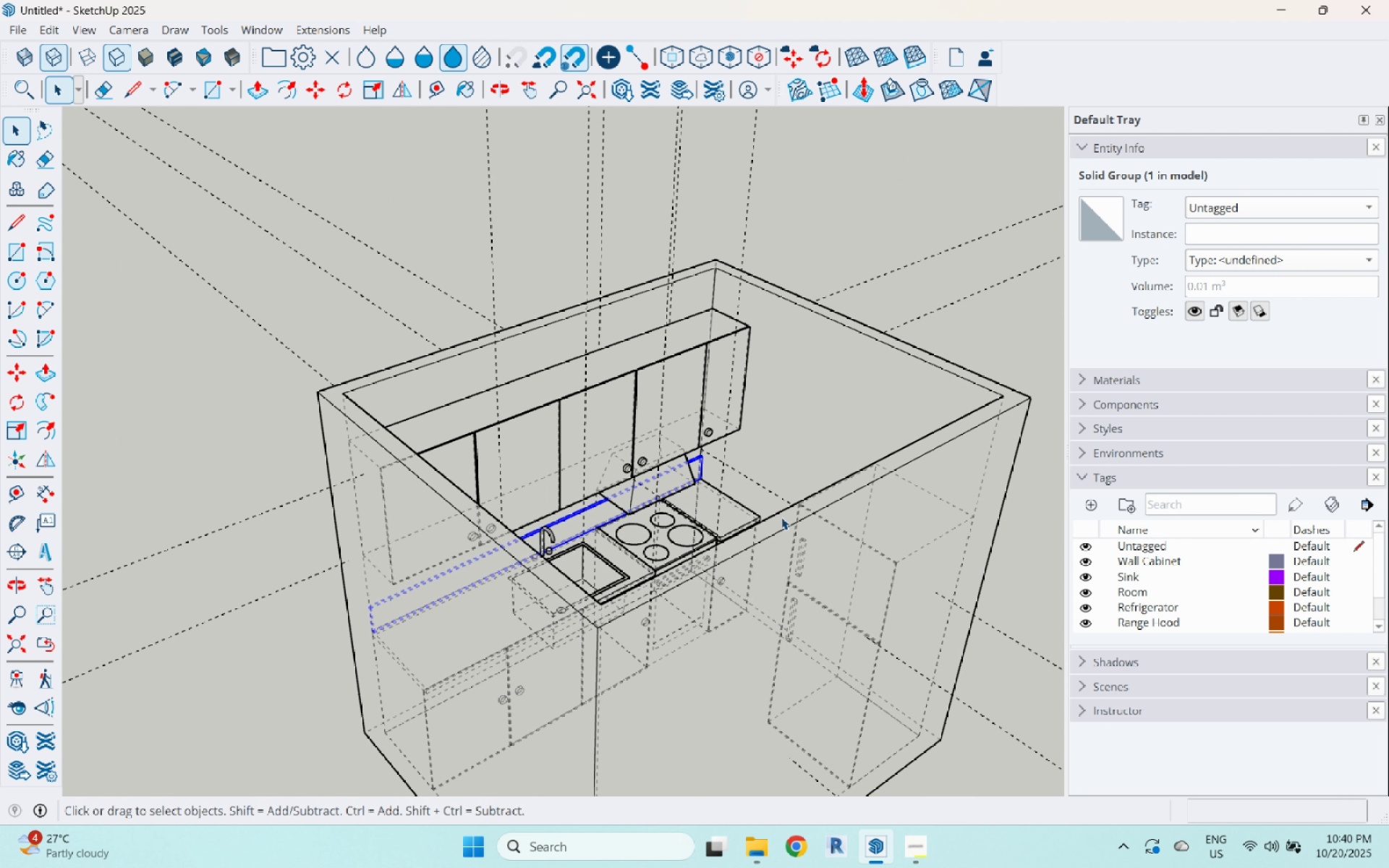 
left_click([781, 517])
 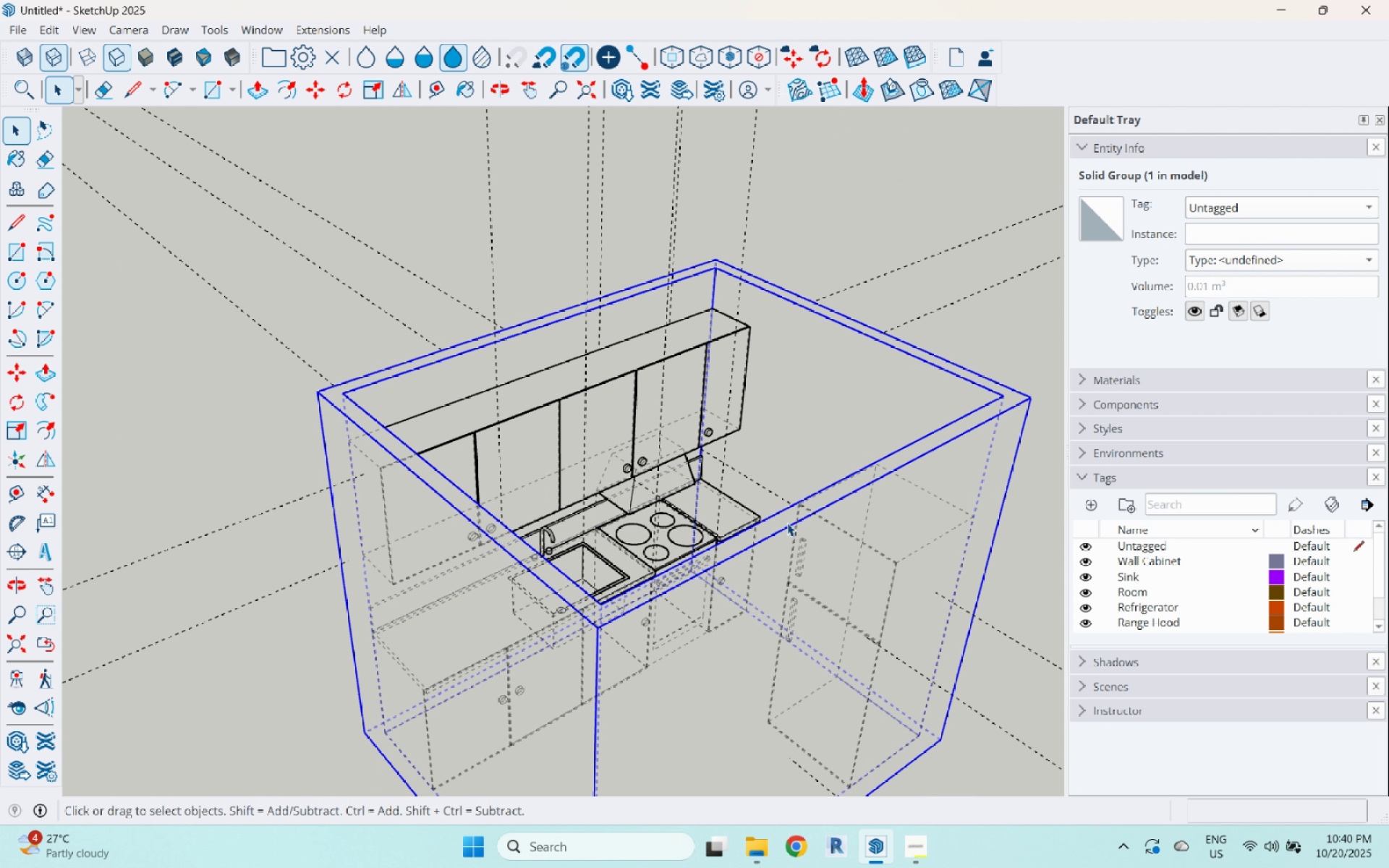 
scroll: coordinate [787, 523], scroll_direction: up, amount: 4.0
 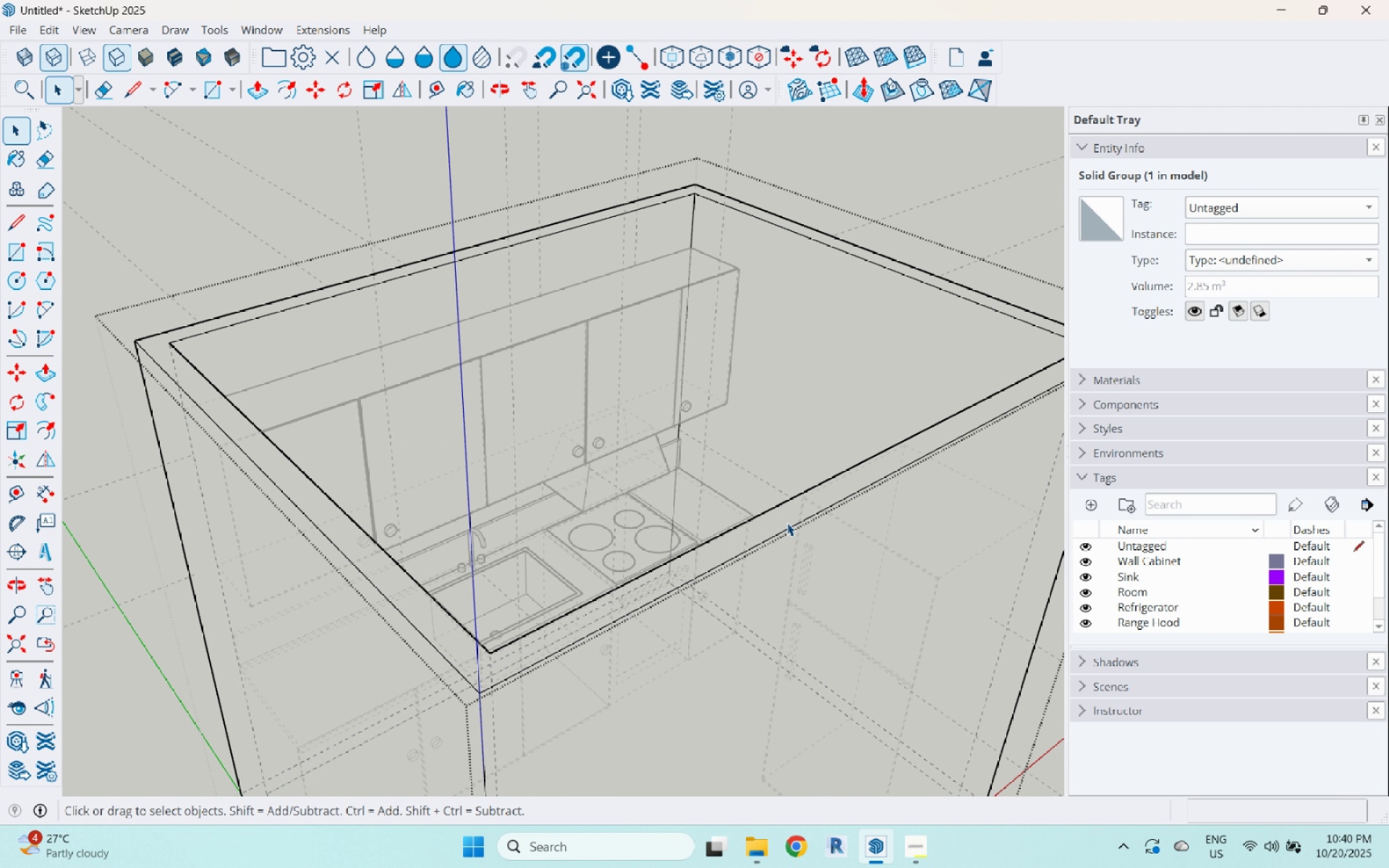 
double_click([787, 523])
 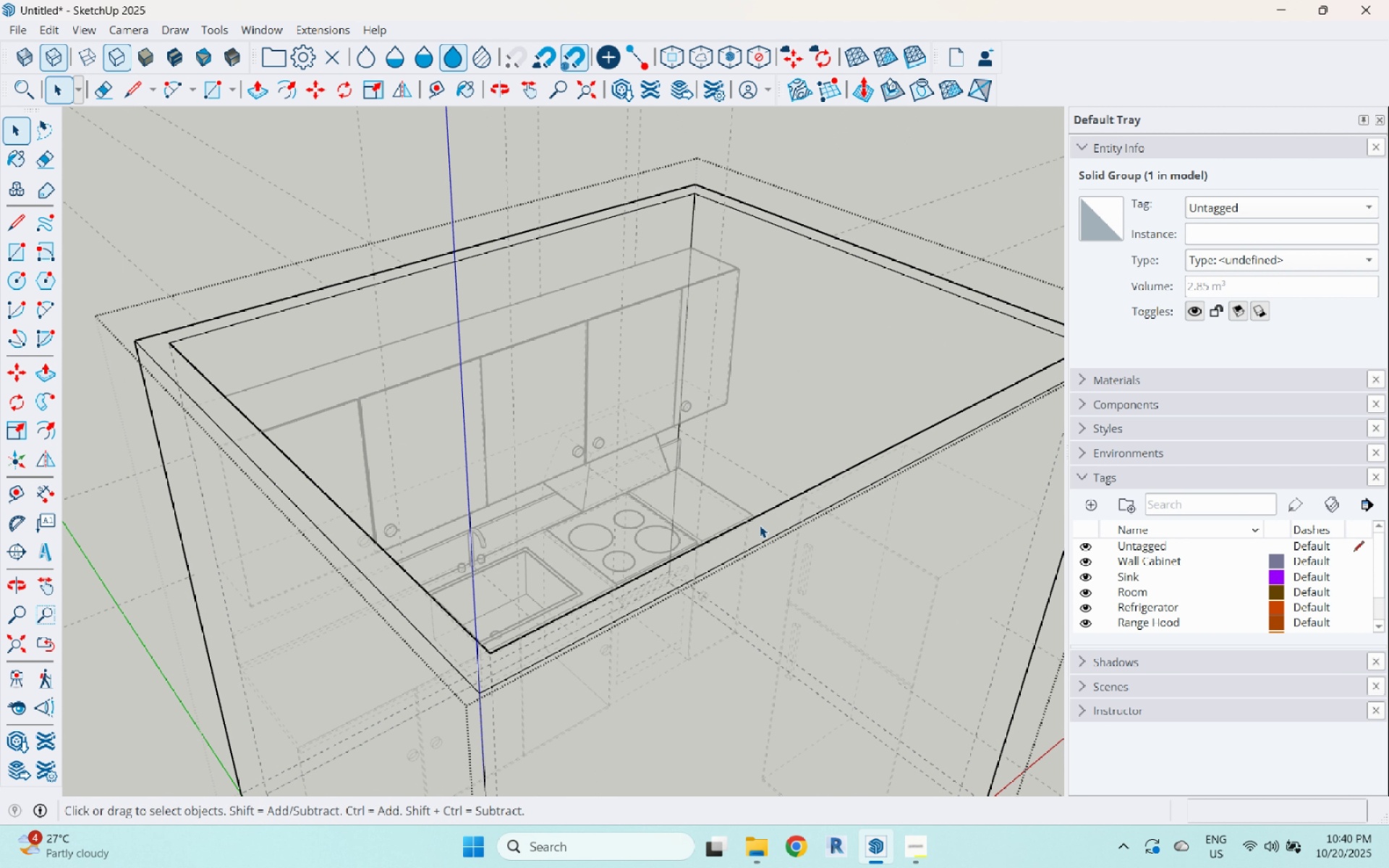 
triple_click([760, 525])
 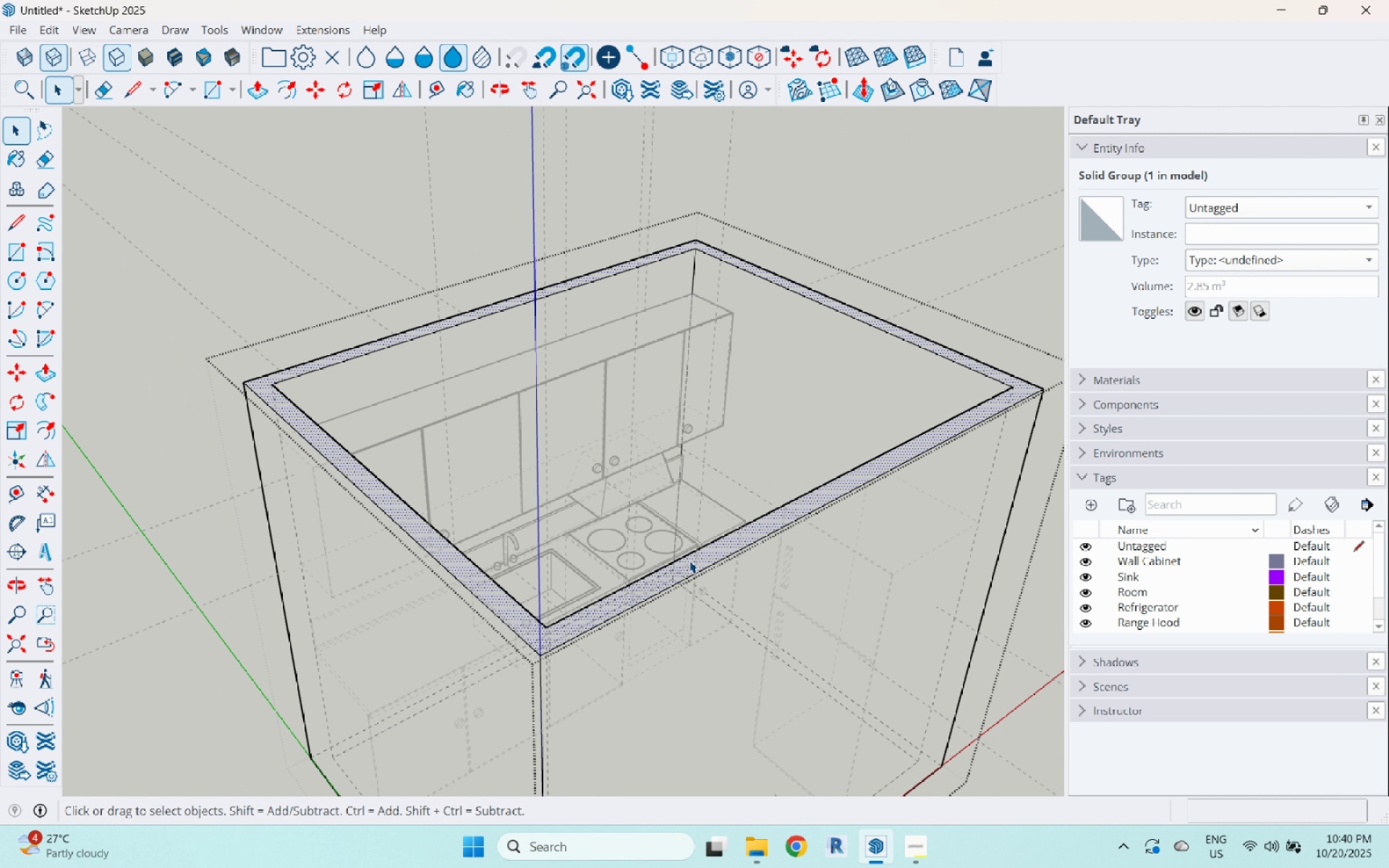 
scroll: coordinate [987, 427], scroll_direction: up, amount: 2.0
 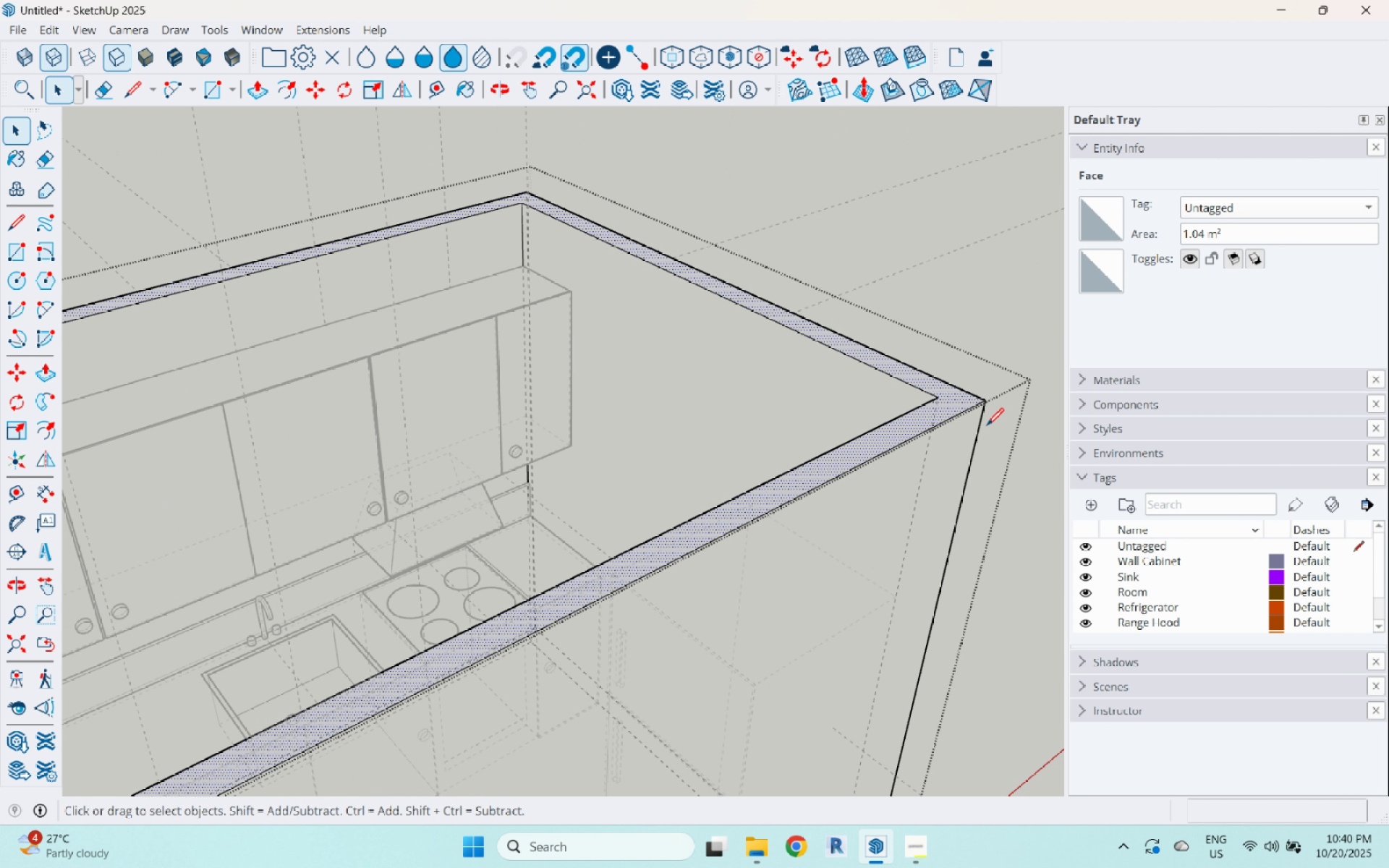 
key(L)
 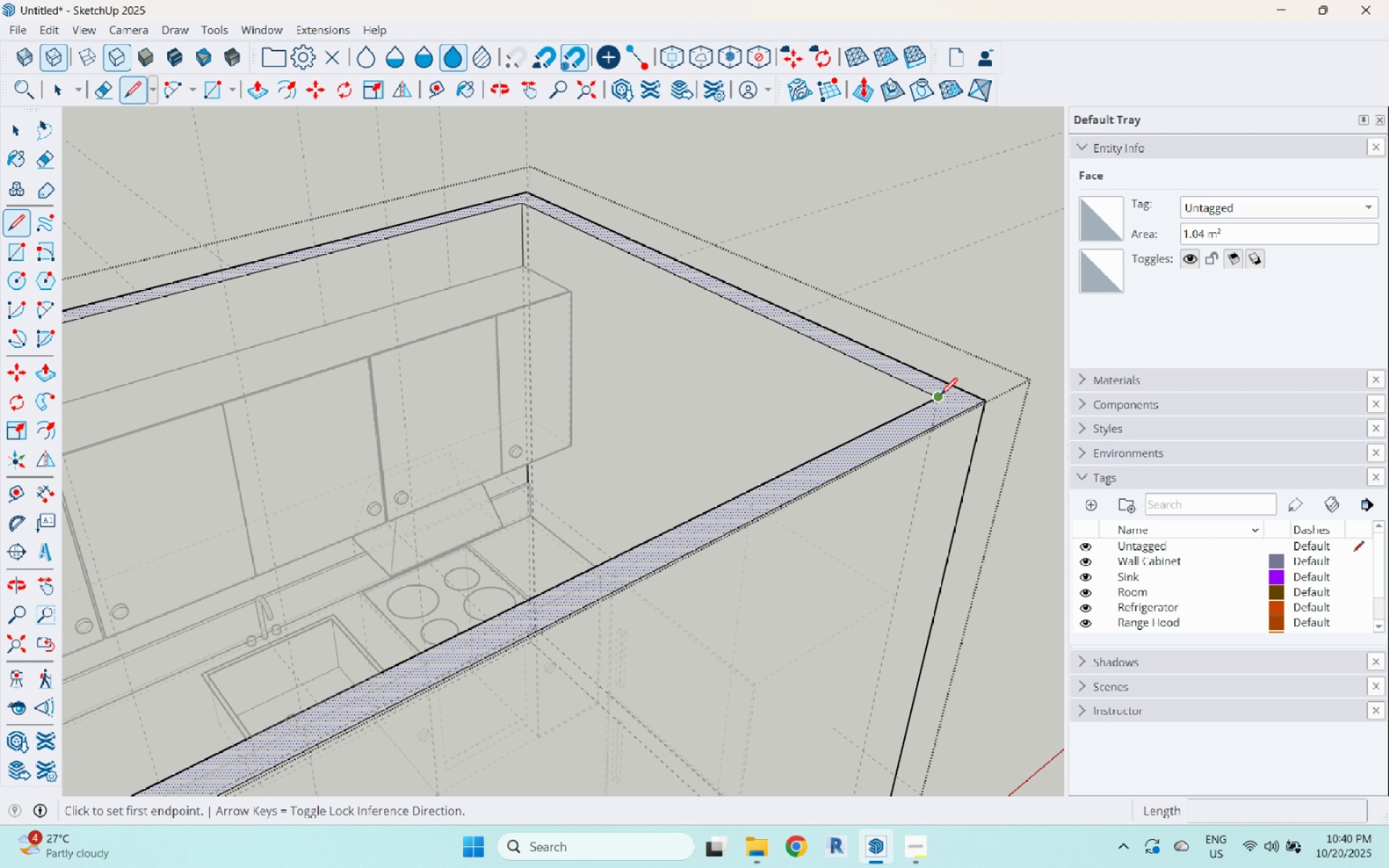 
left_click([939, 396])
 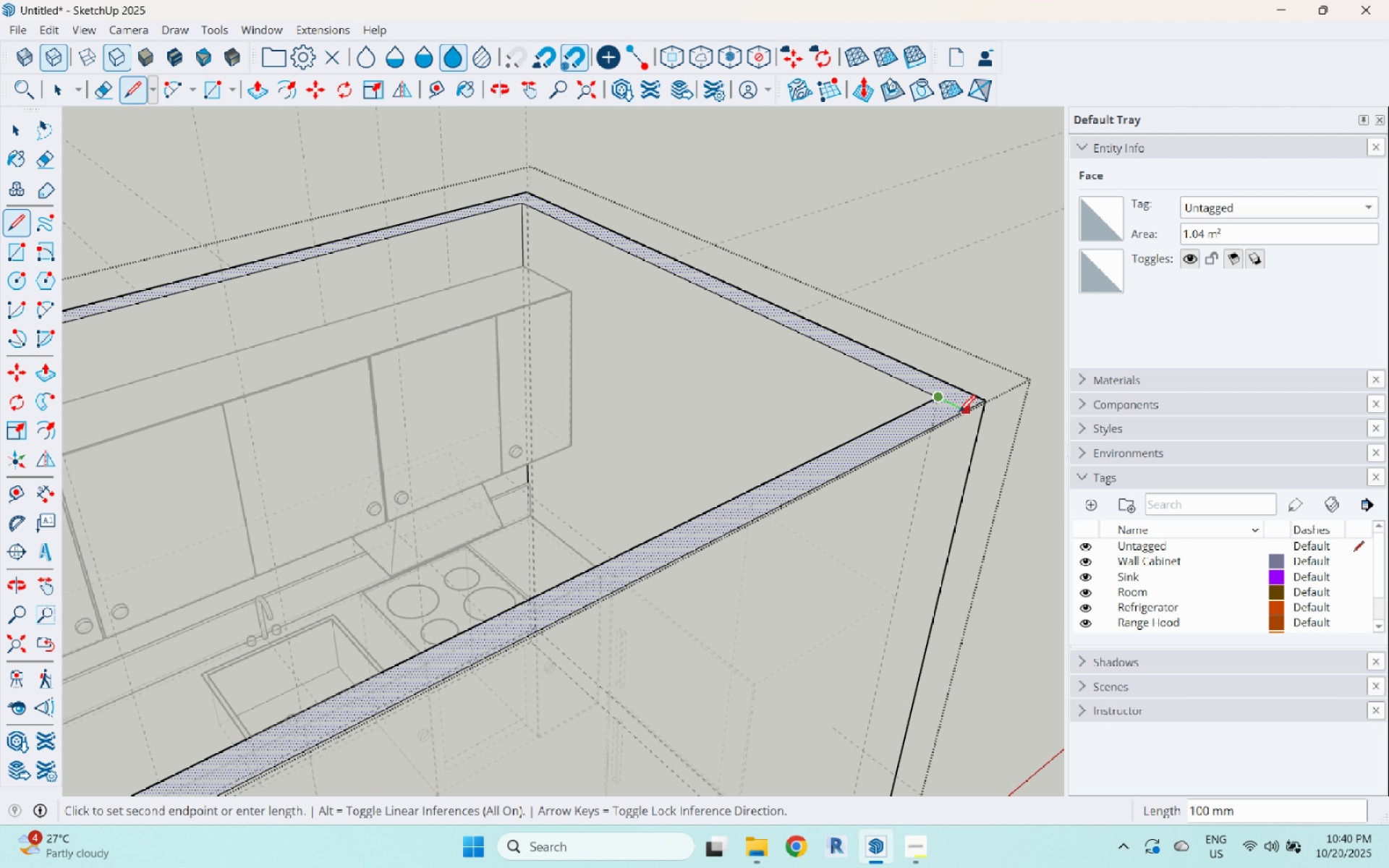 
left_click([959, 414])
 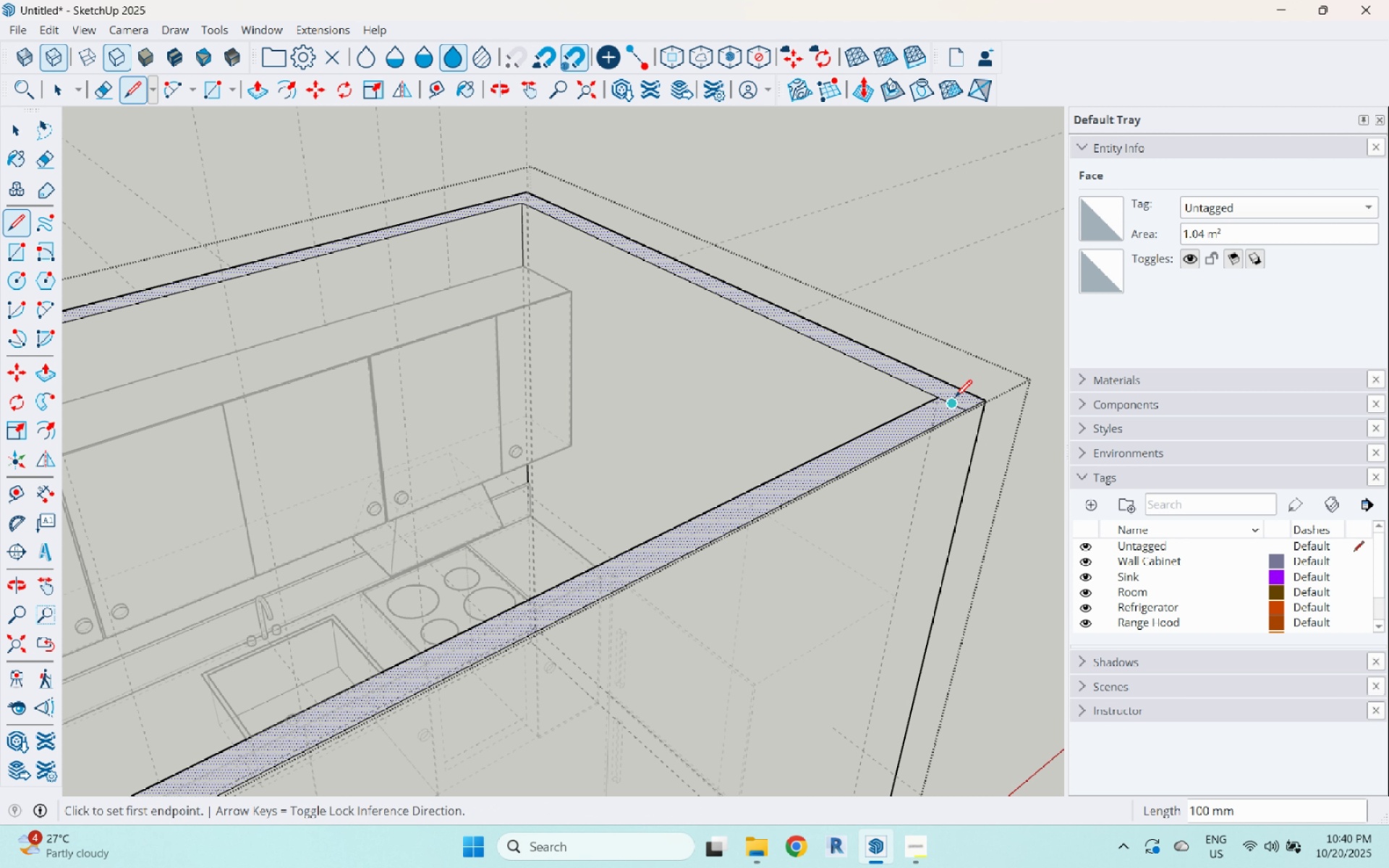 
key(Space)
 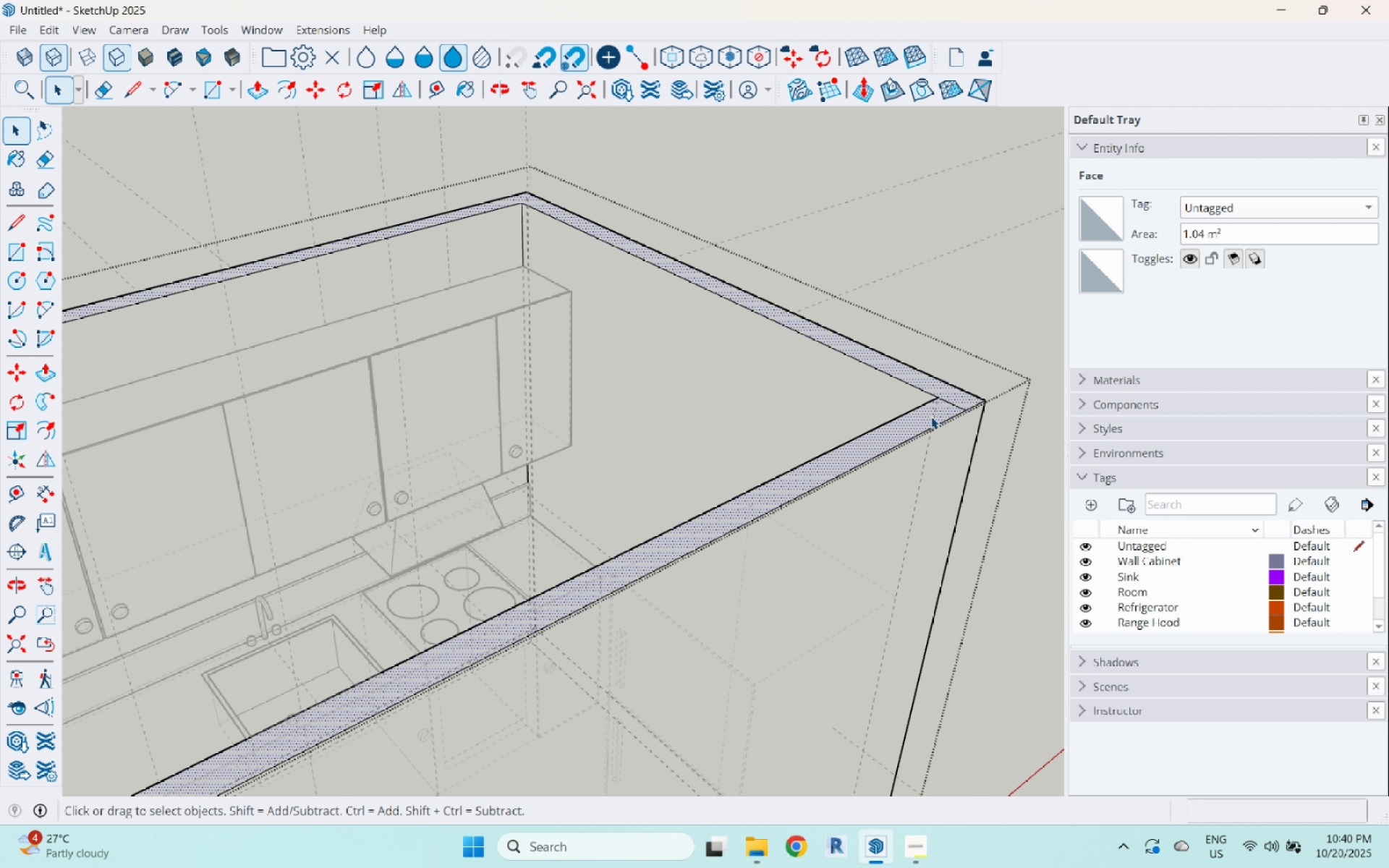 
double_click([931, 417])
 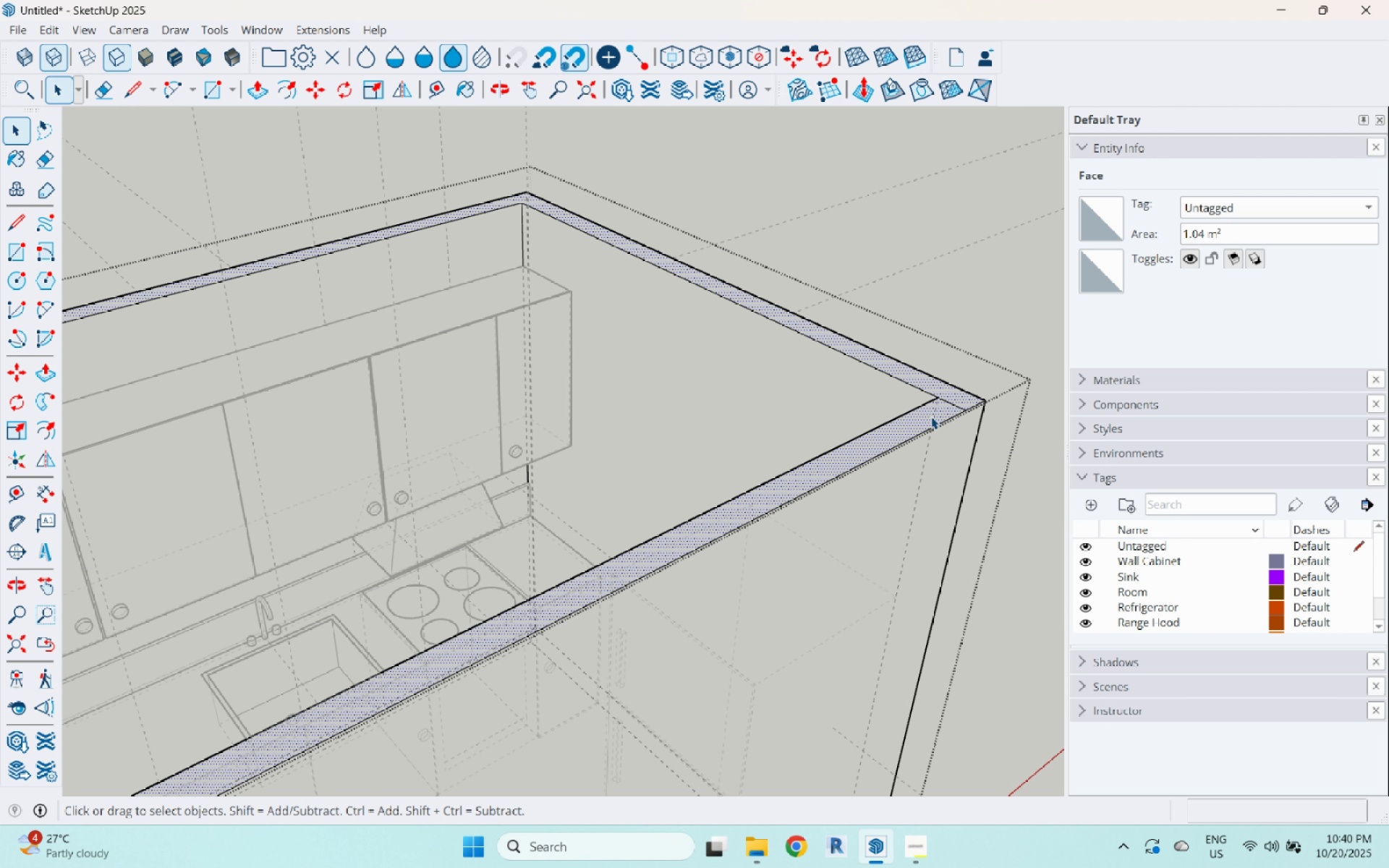 
key(P)
 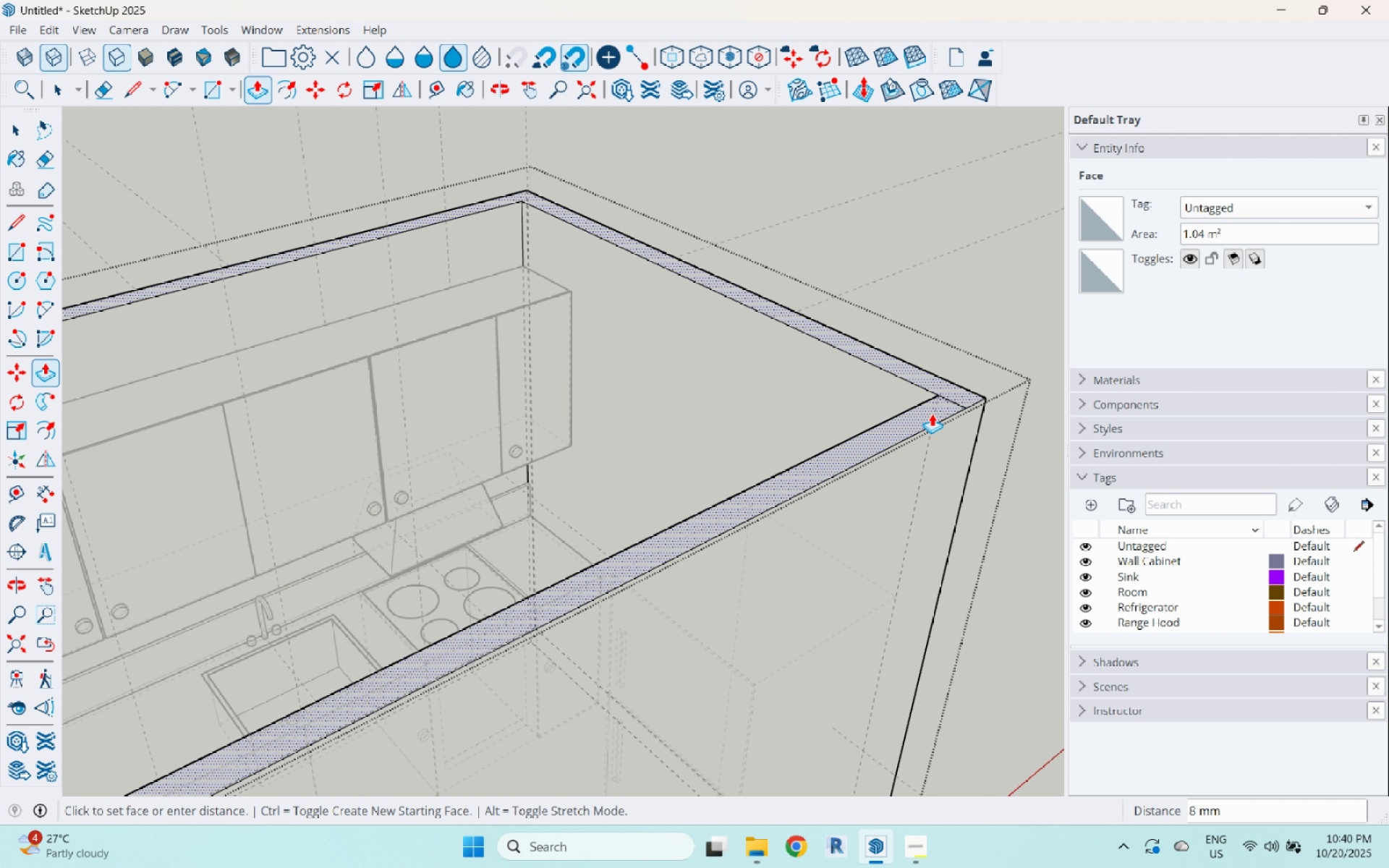 
key(Escape)
 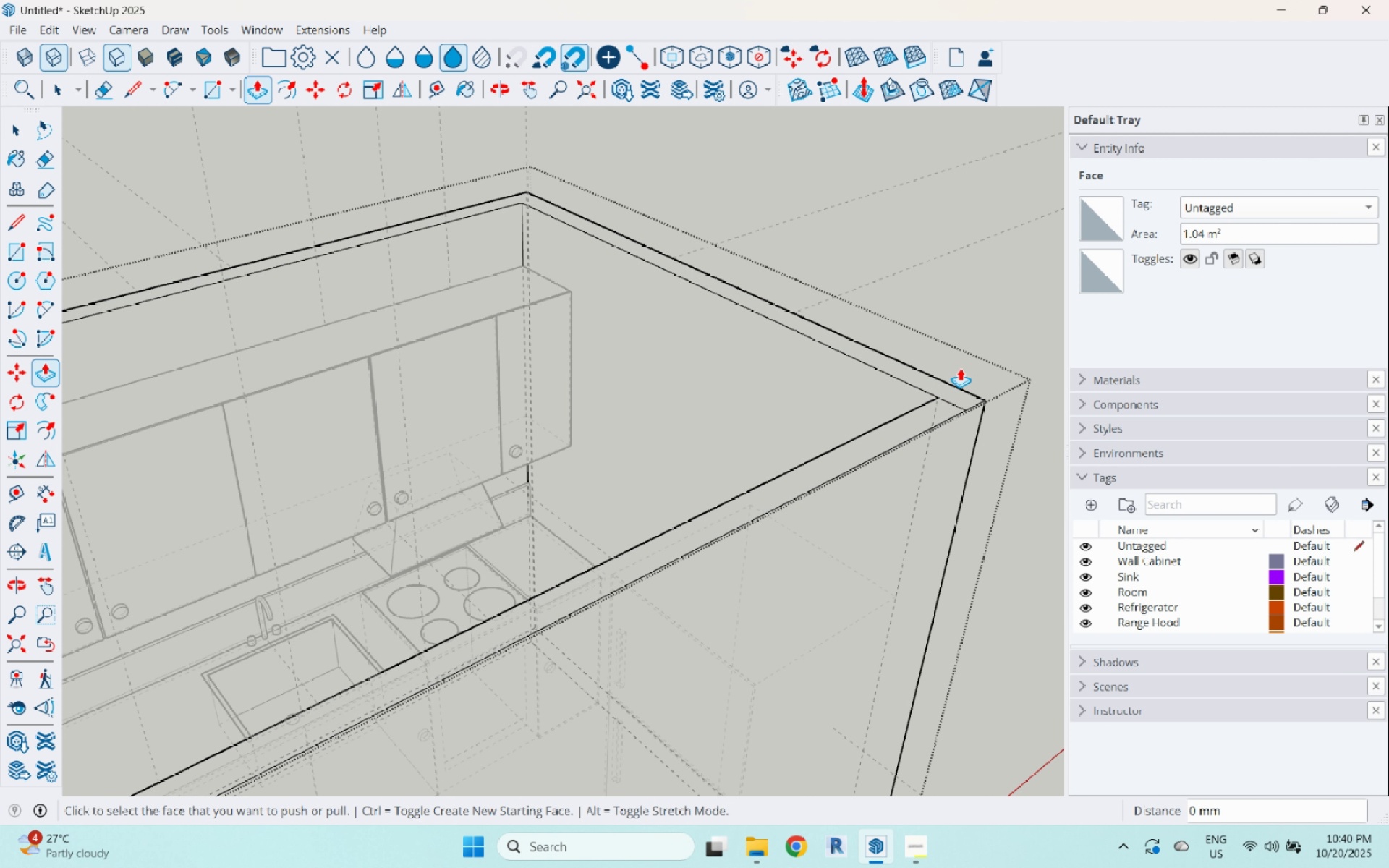 
scroll: coordinate [553, 533], scroll_direction: down, amount: 2.0
 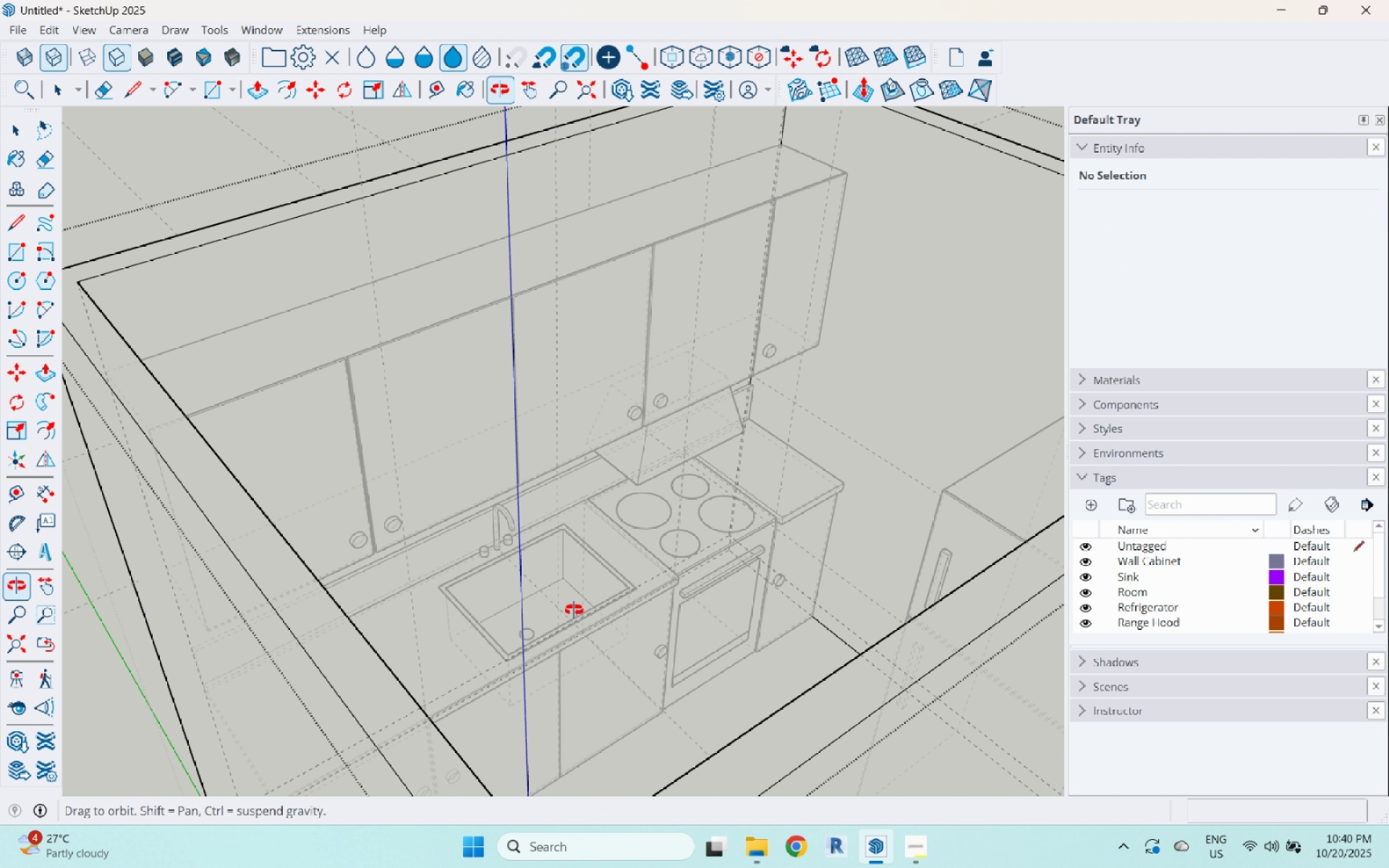 
key(Space)
 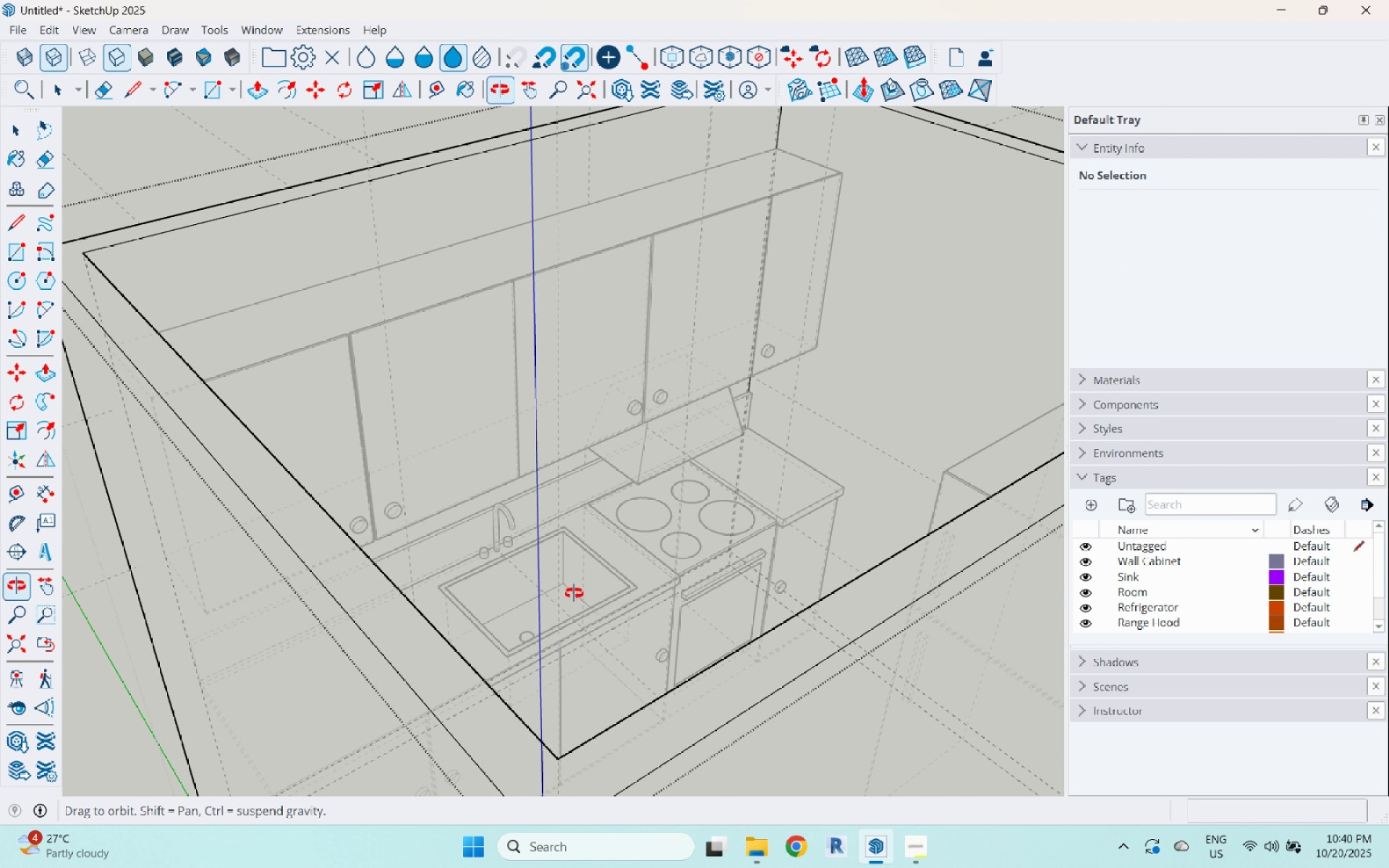 
scroll: coordinate [260, 440], scroll_direction: down, amount: 2.0
 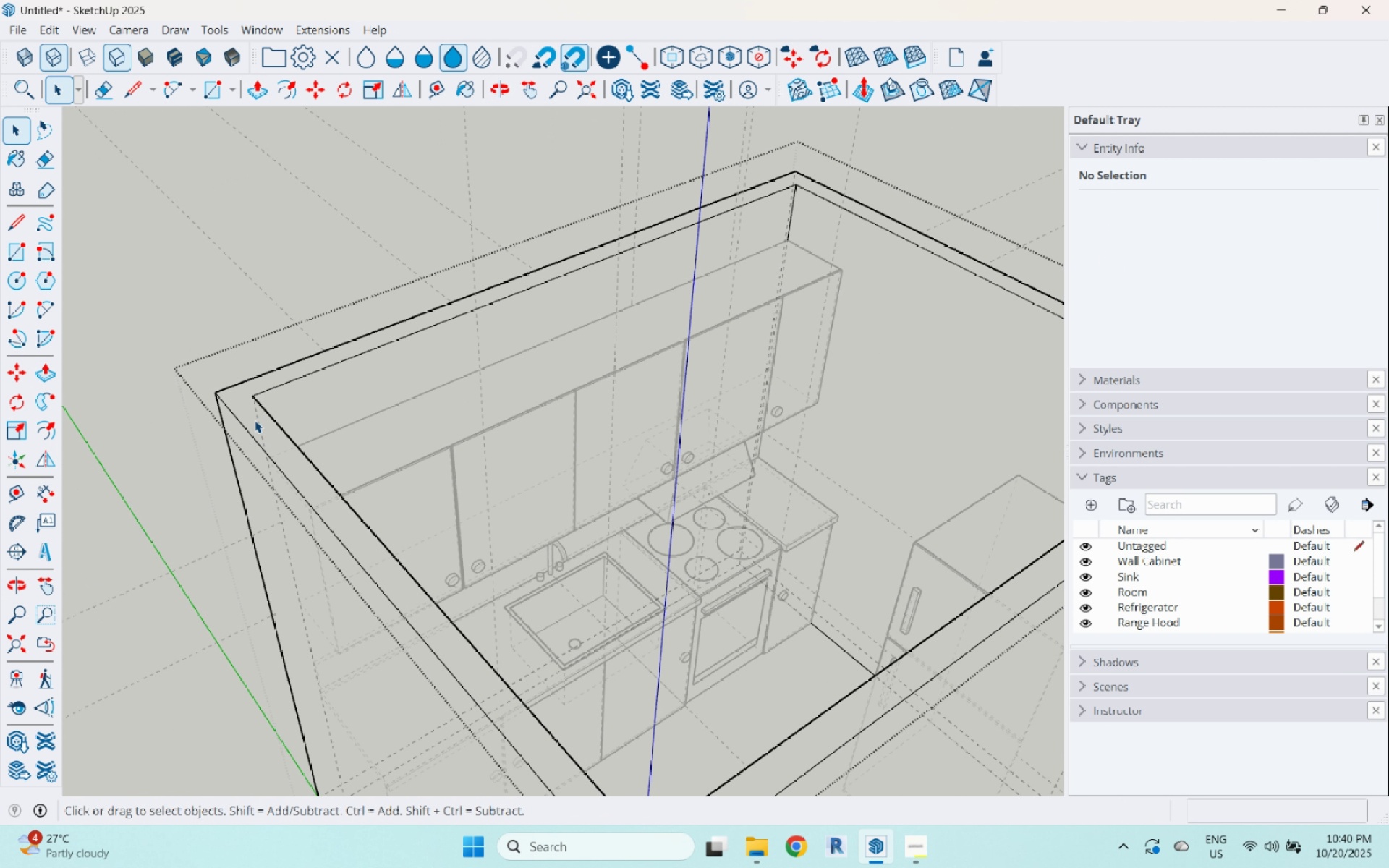 
left_click([254, 421])
 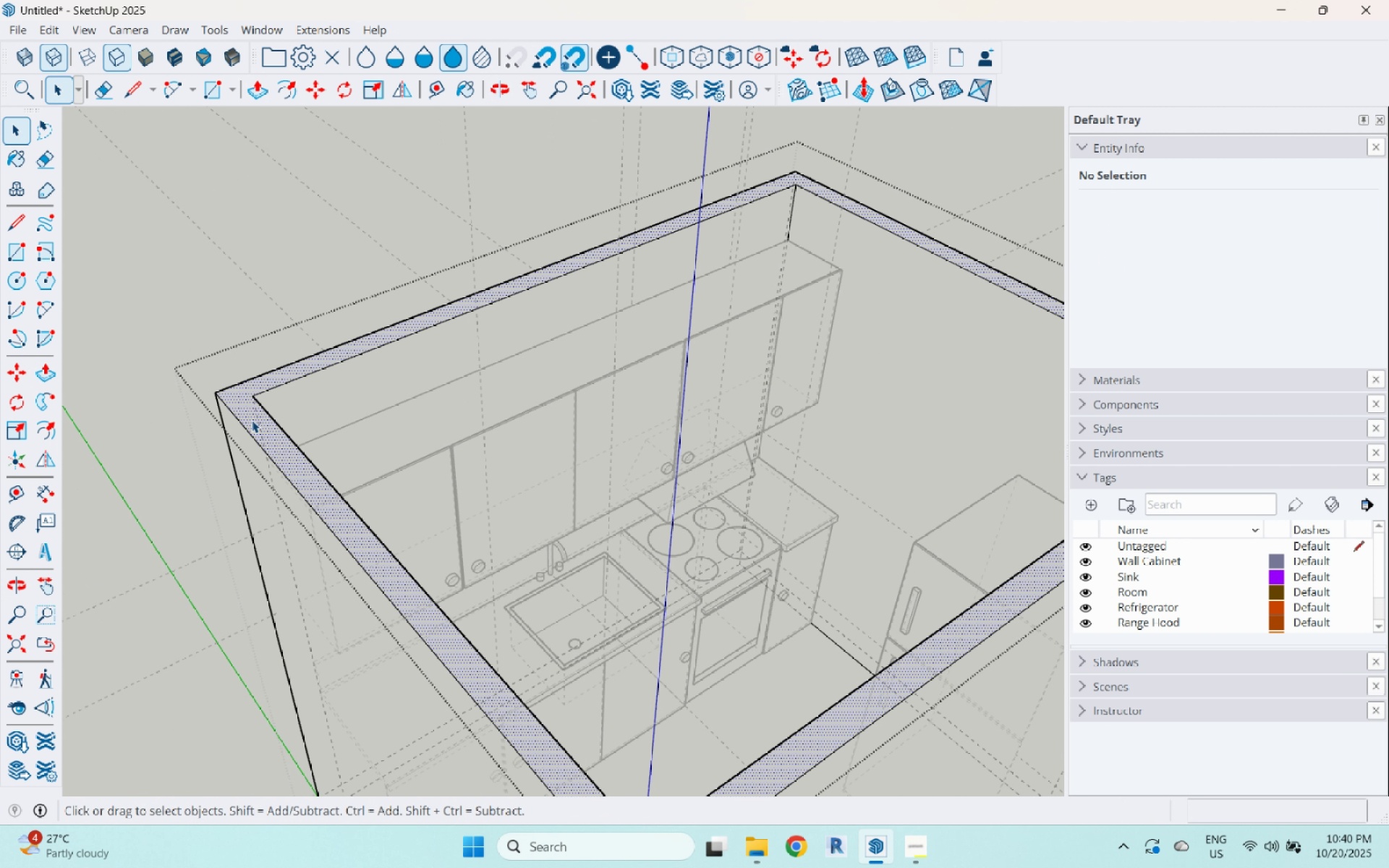 
scroll: coordinate [252, 420], scroll_direction: up, amount: 4.0
 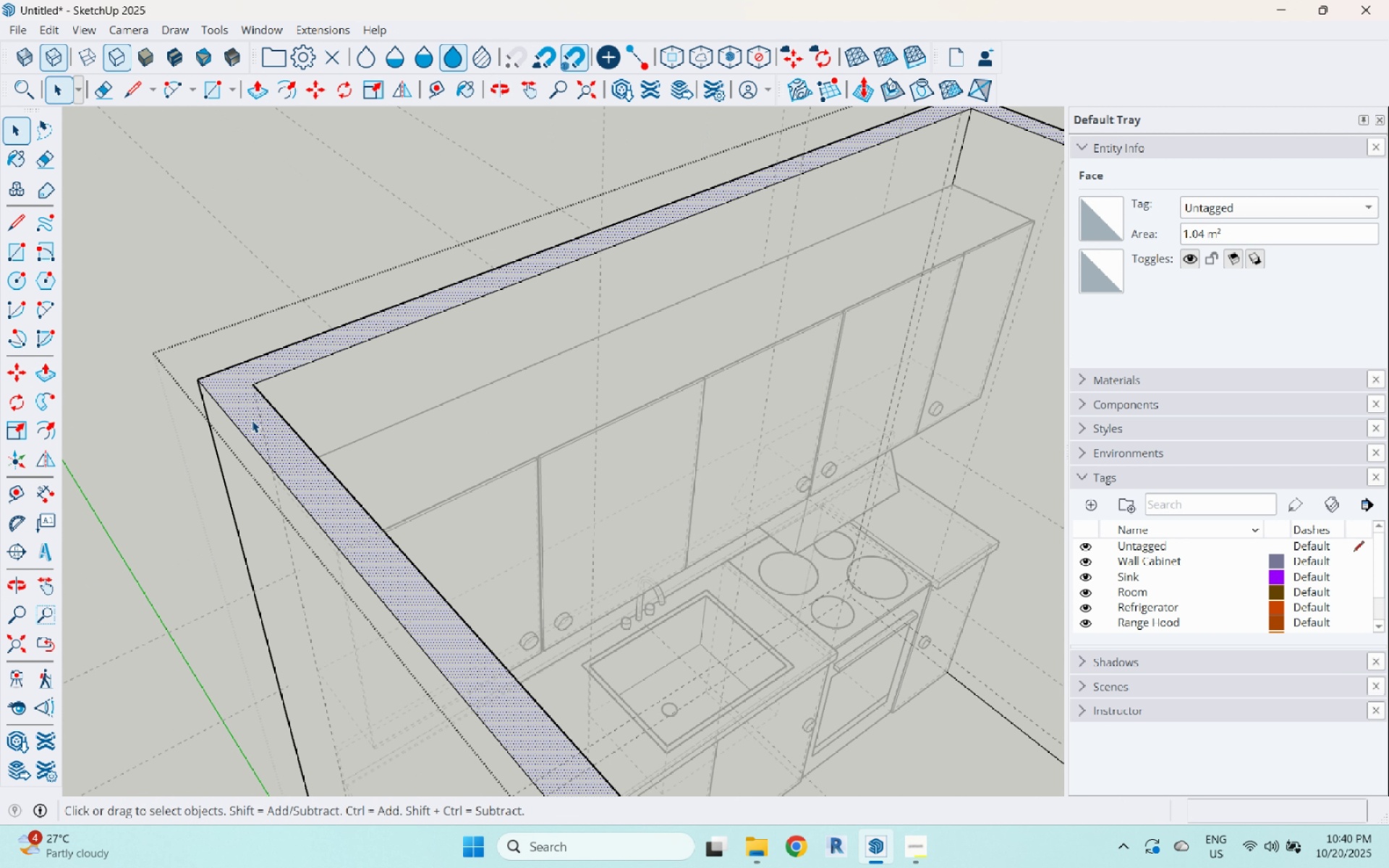 
key(L)
 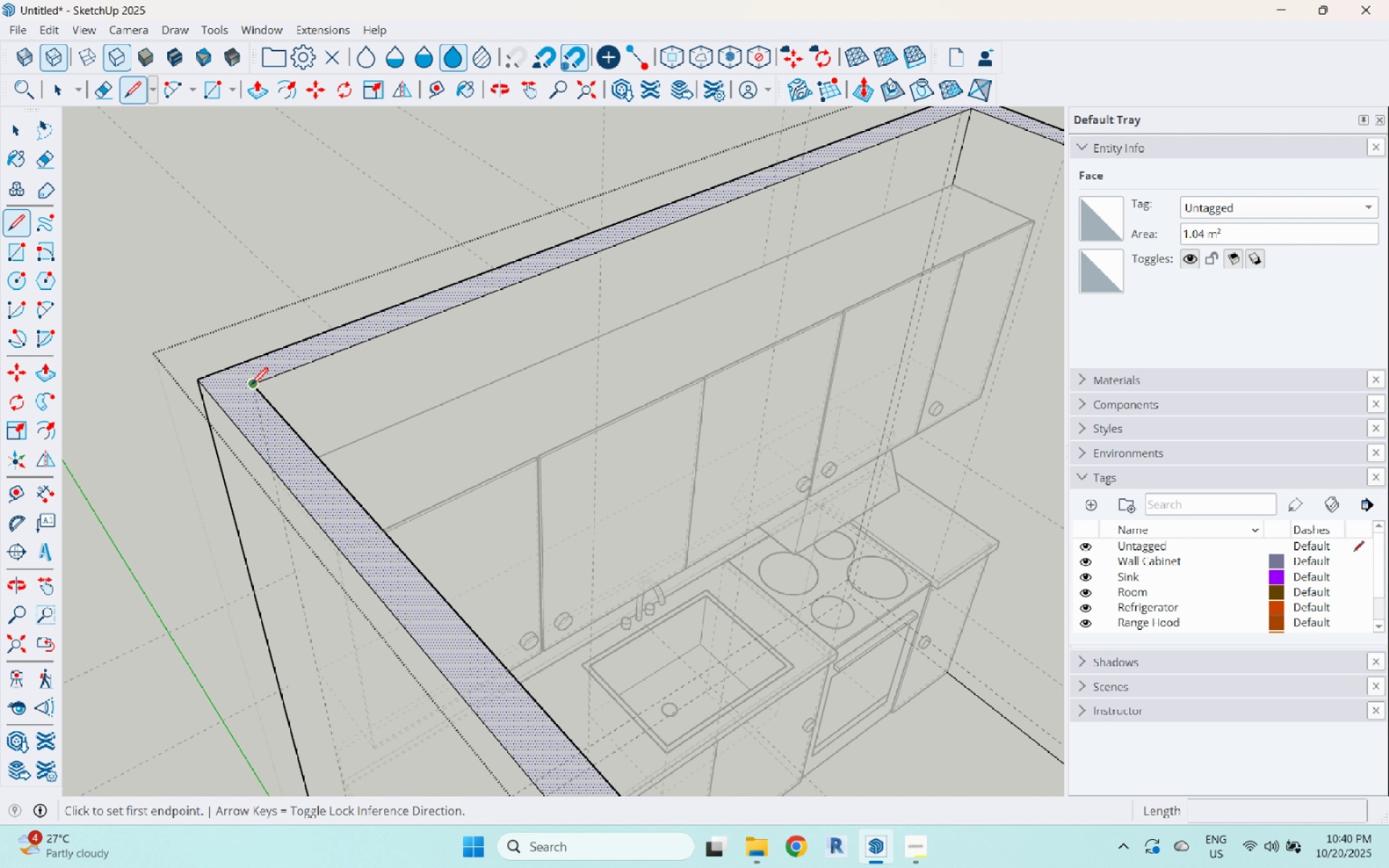 
left_click([251, 386])
 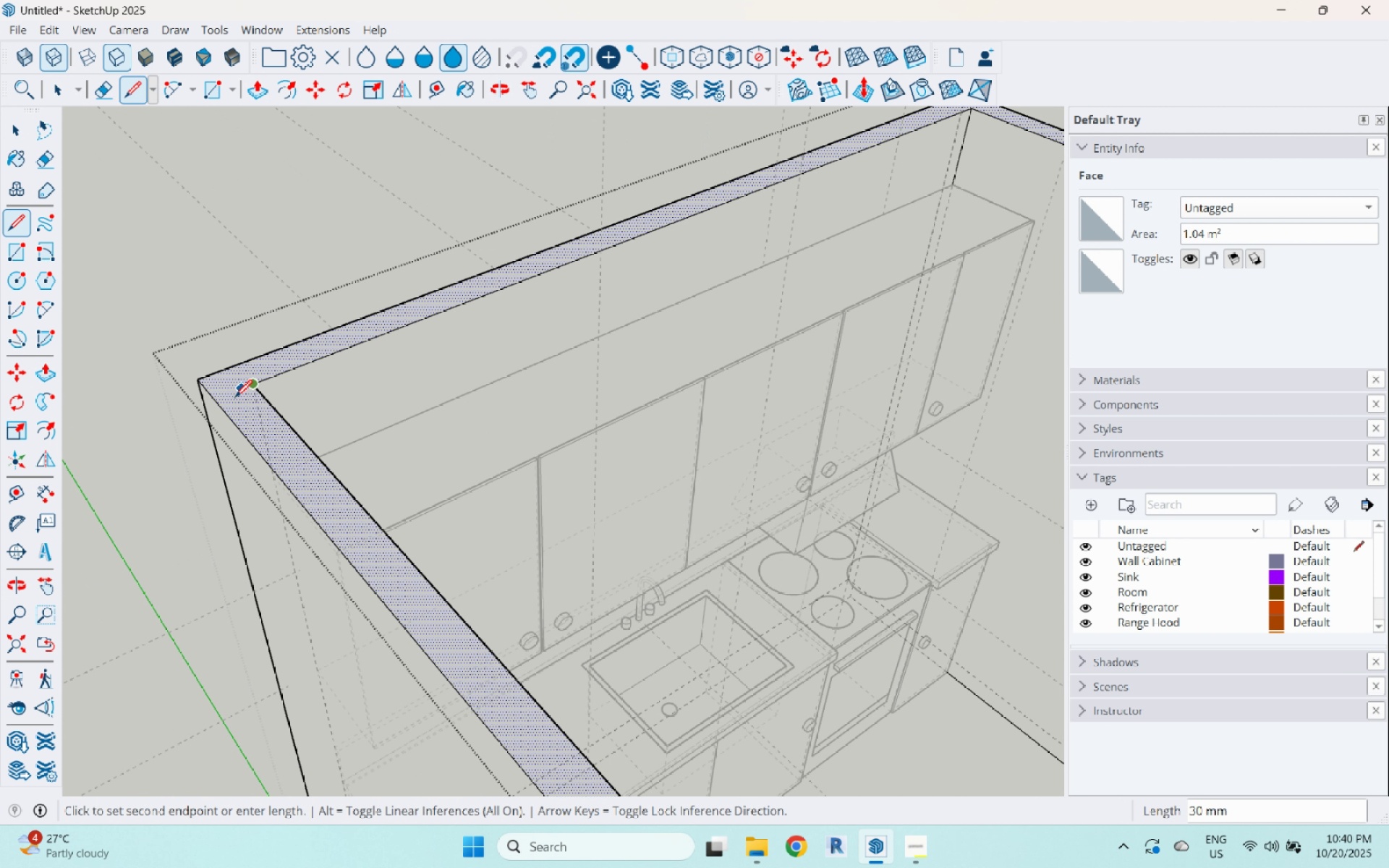 
mouse_move([220, 403])
 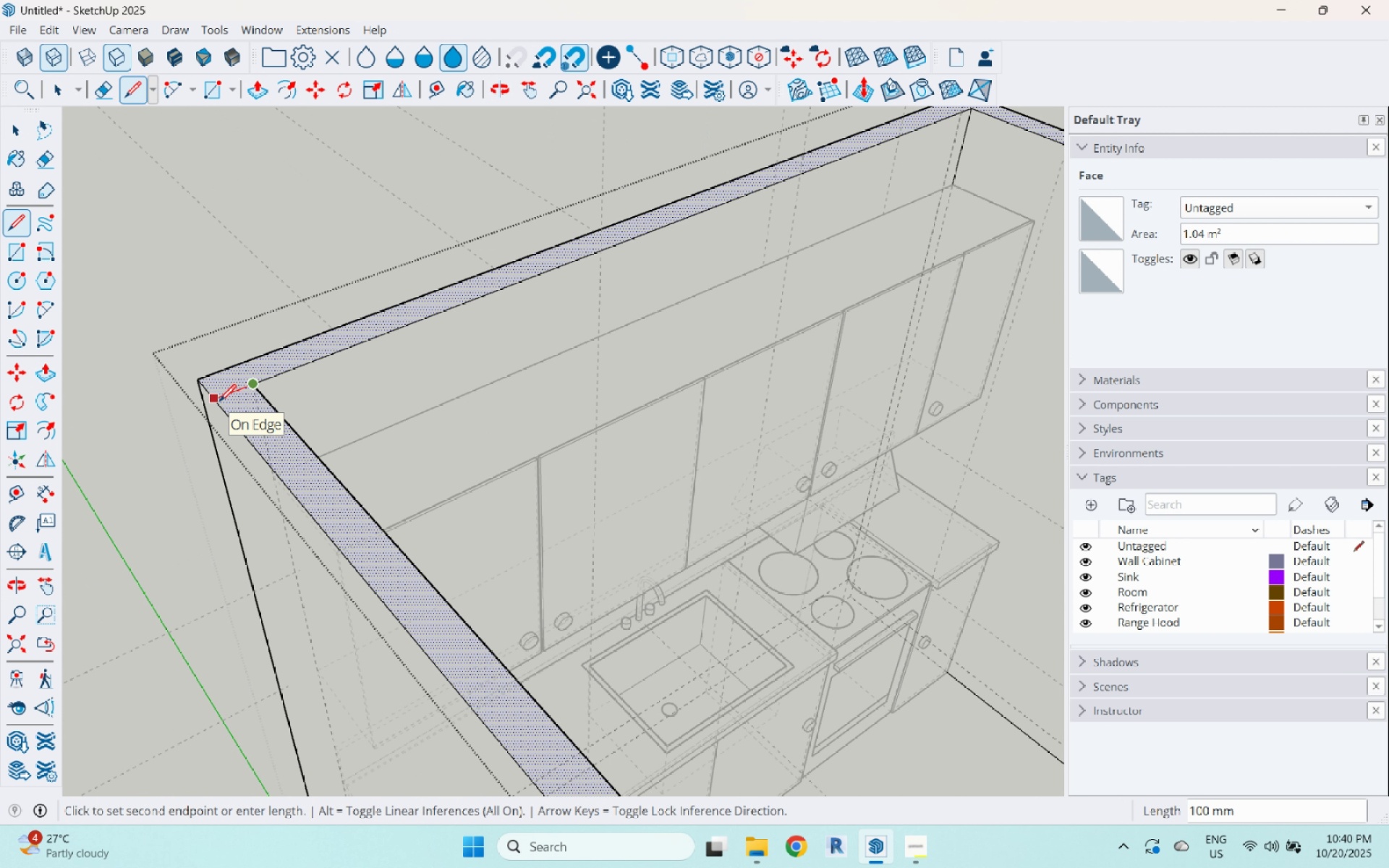 
left_click([219, 403])
 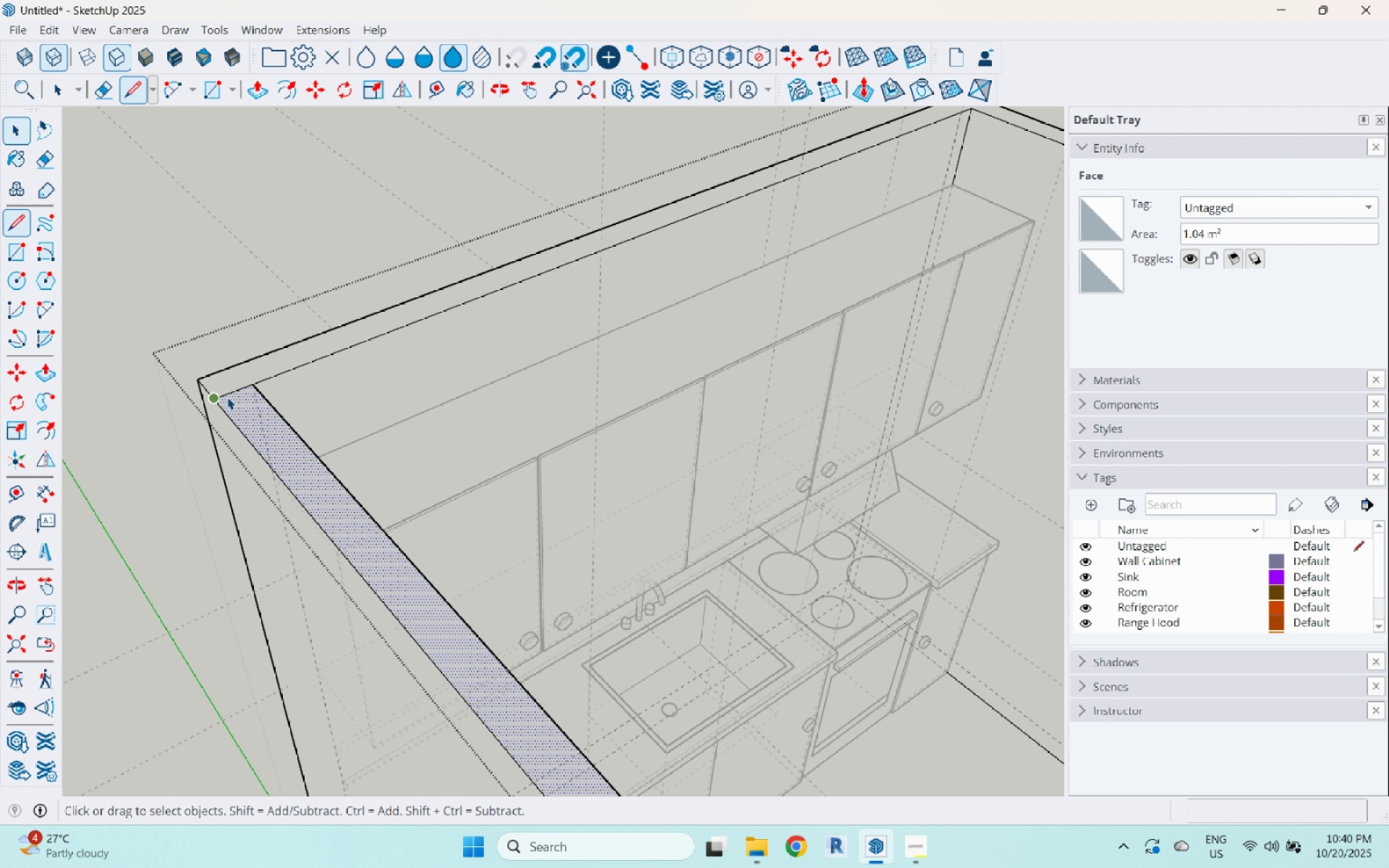 
key(Space)
 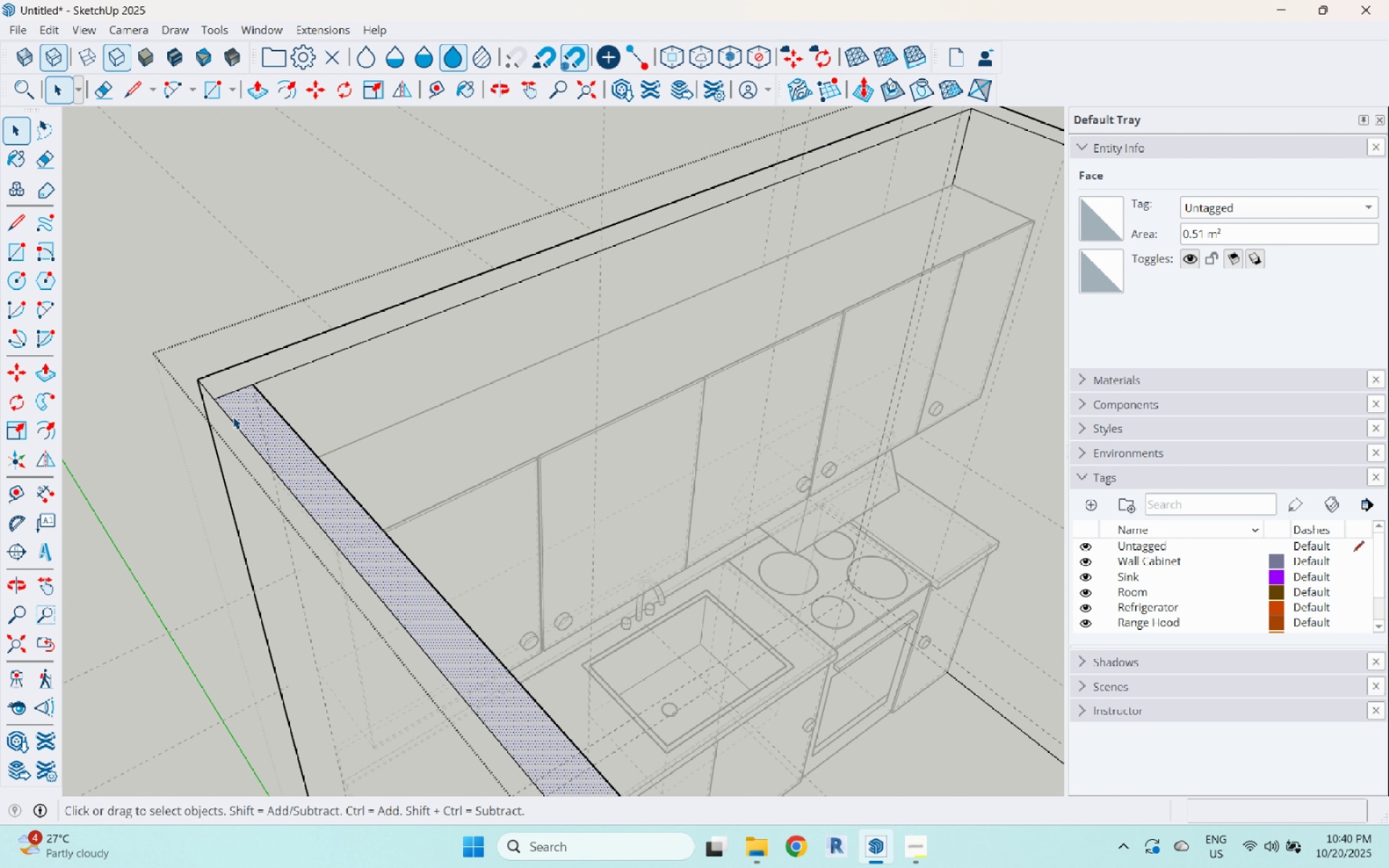 
left_click([233, 417])
 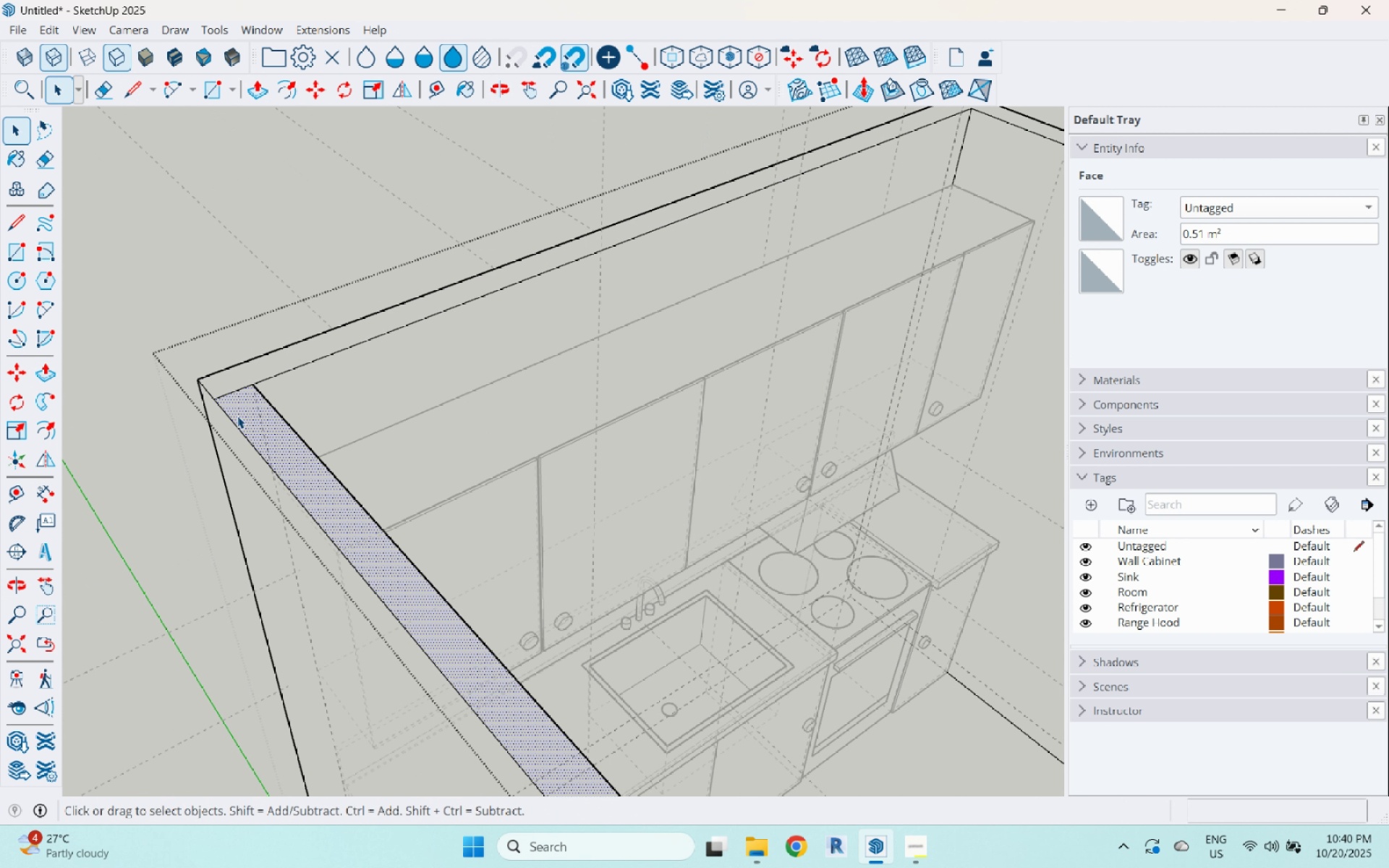 
scroll: coordinate [246, 417], scroll_direction: down, amount: 11.0
 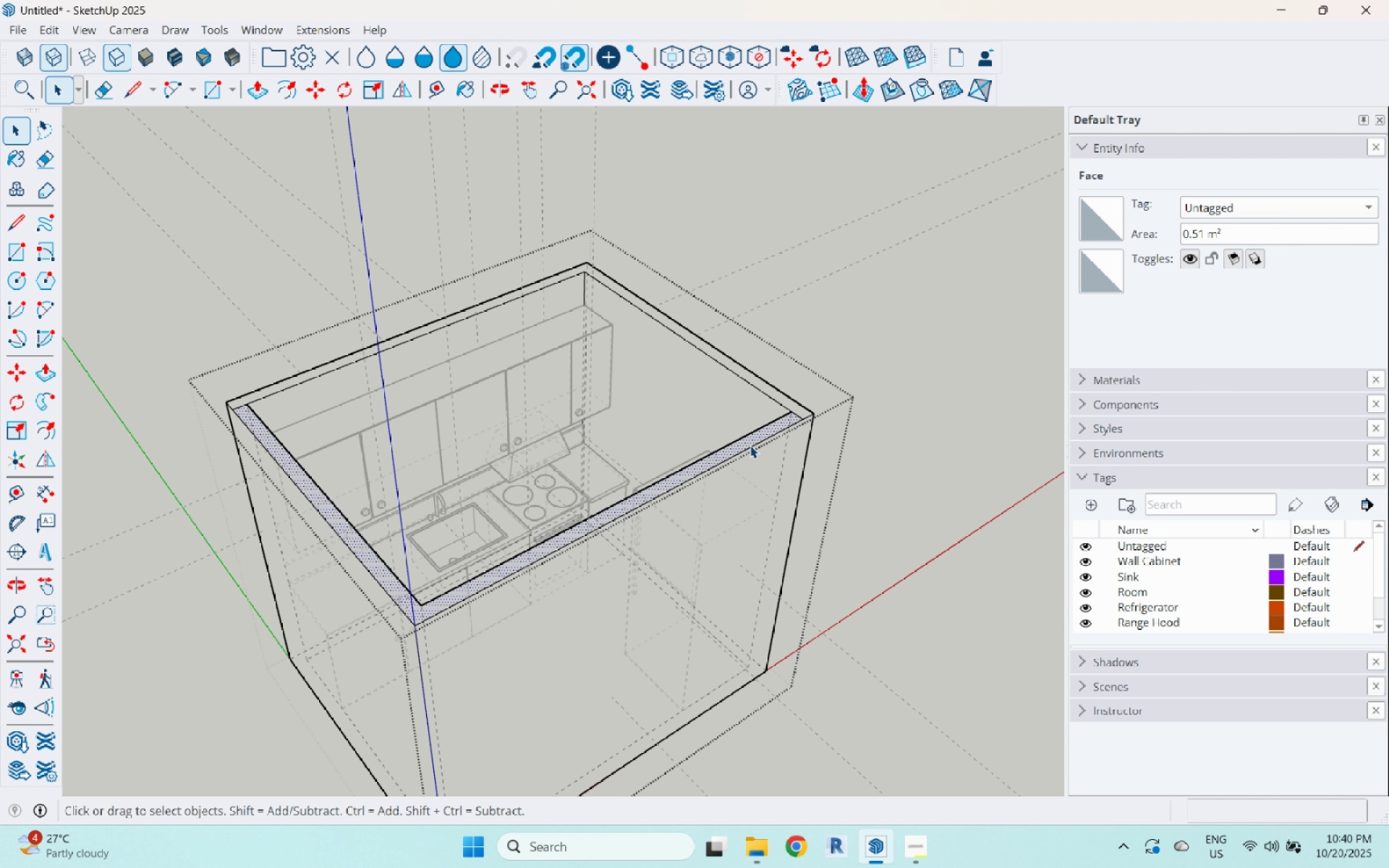 
key(P)
 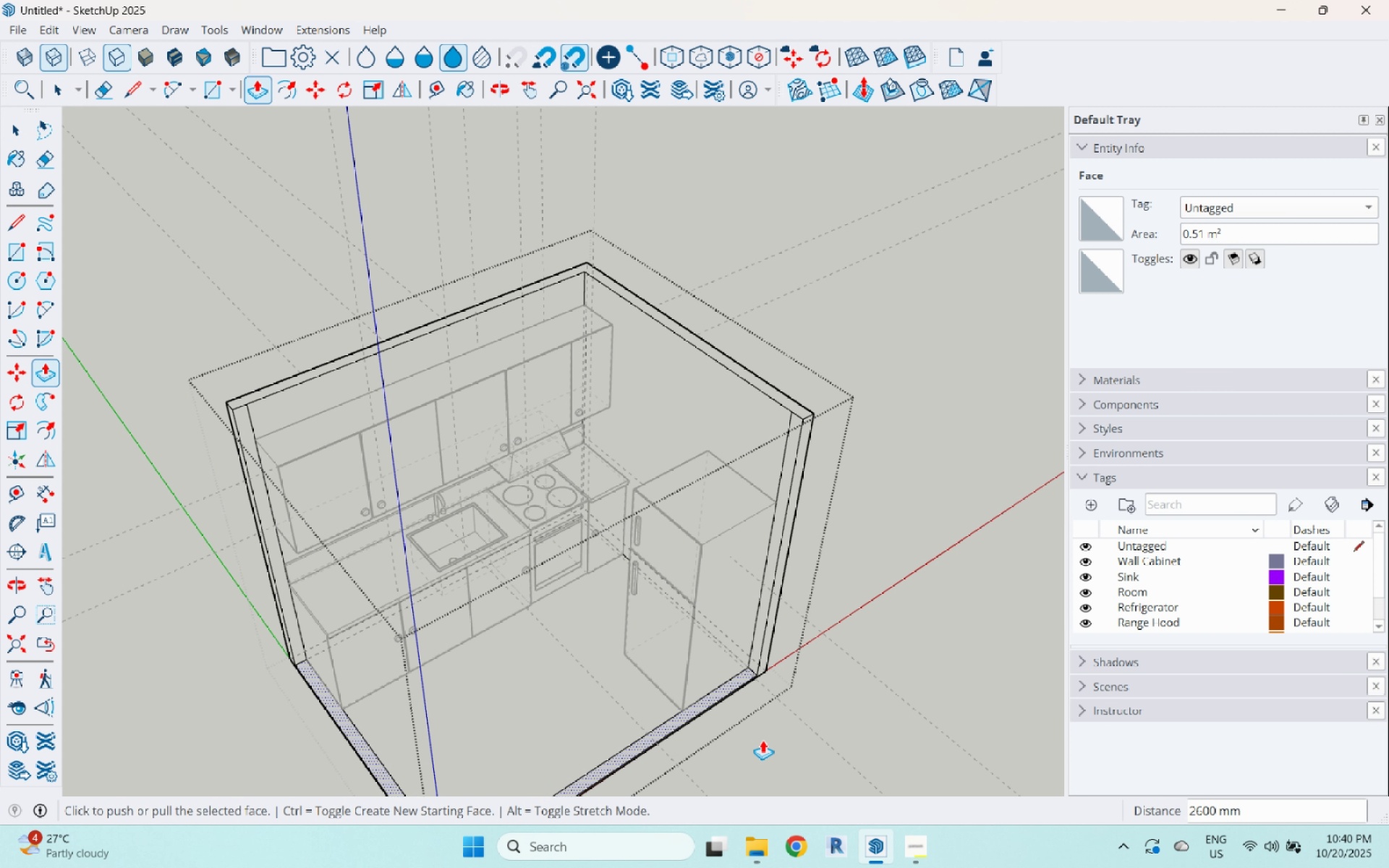 
left_click([843, 348])
 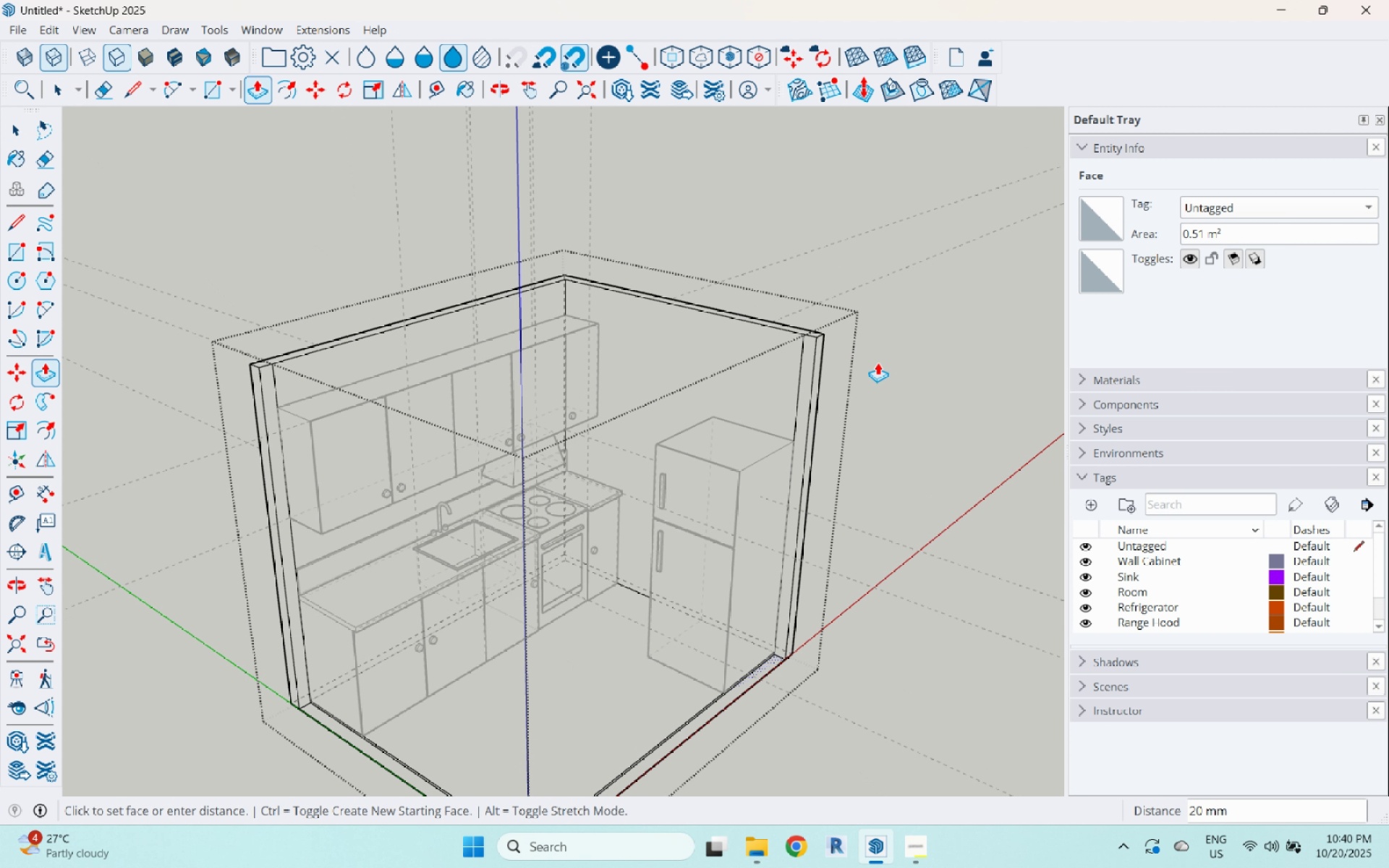 
key(Escape)
 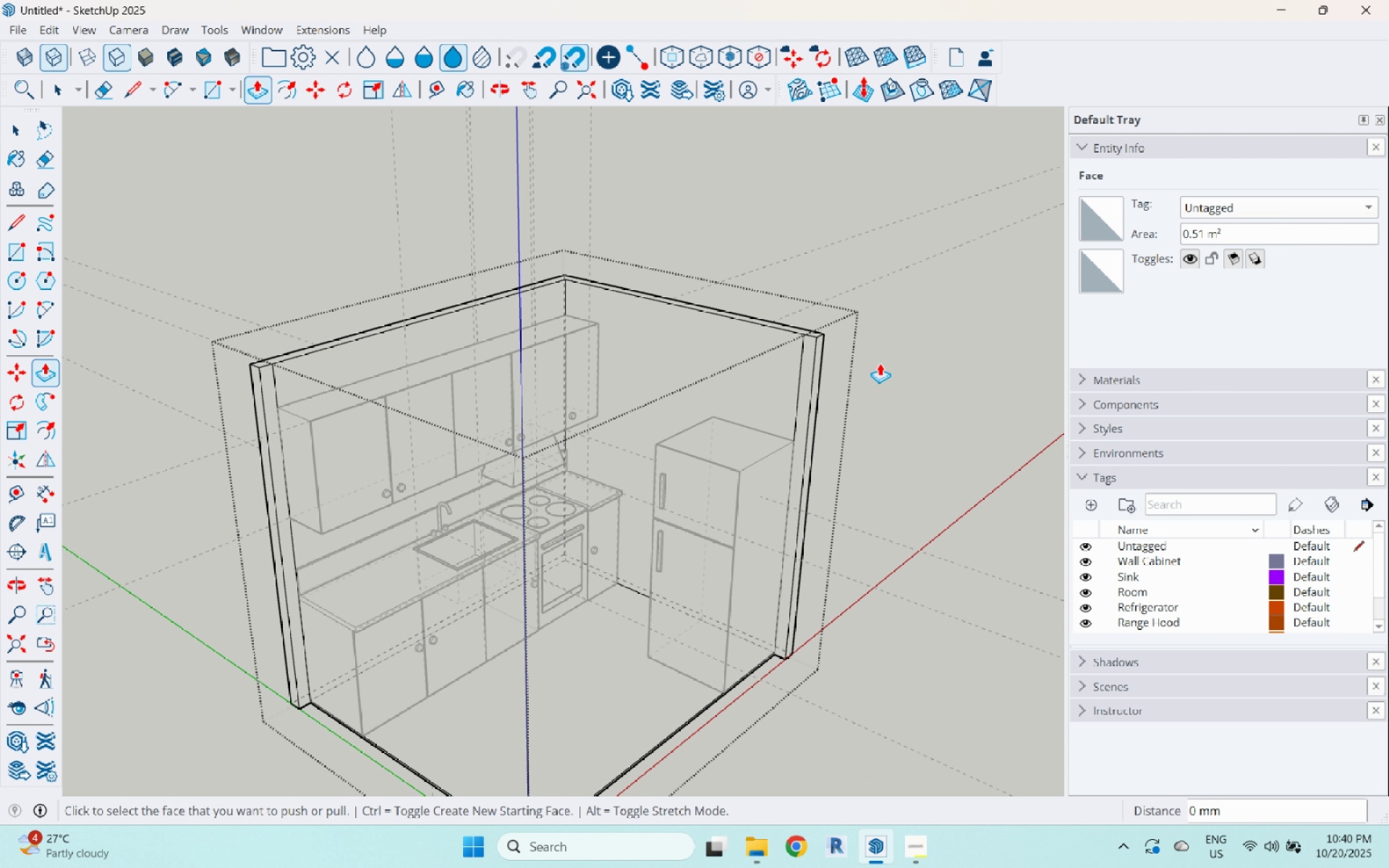 
key(Space)
 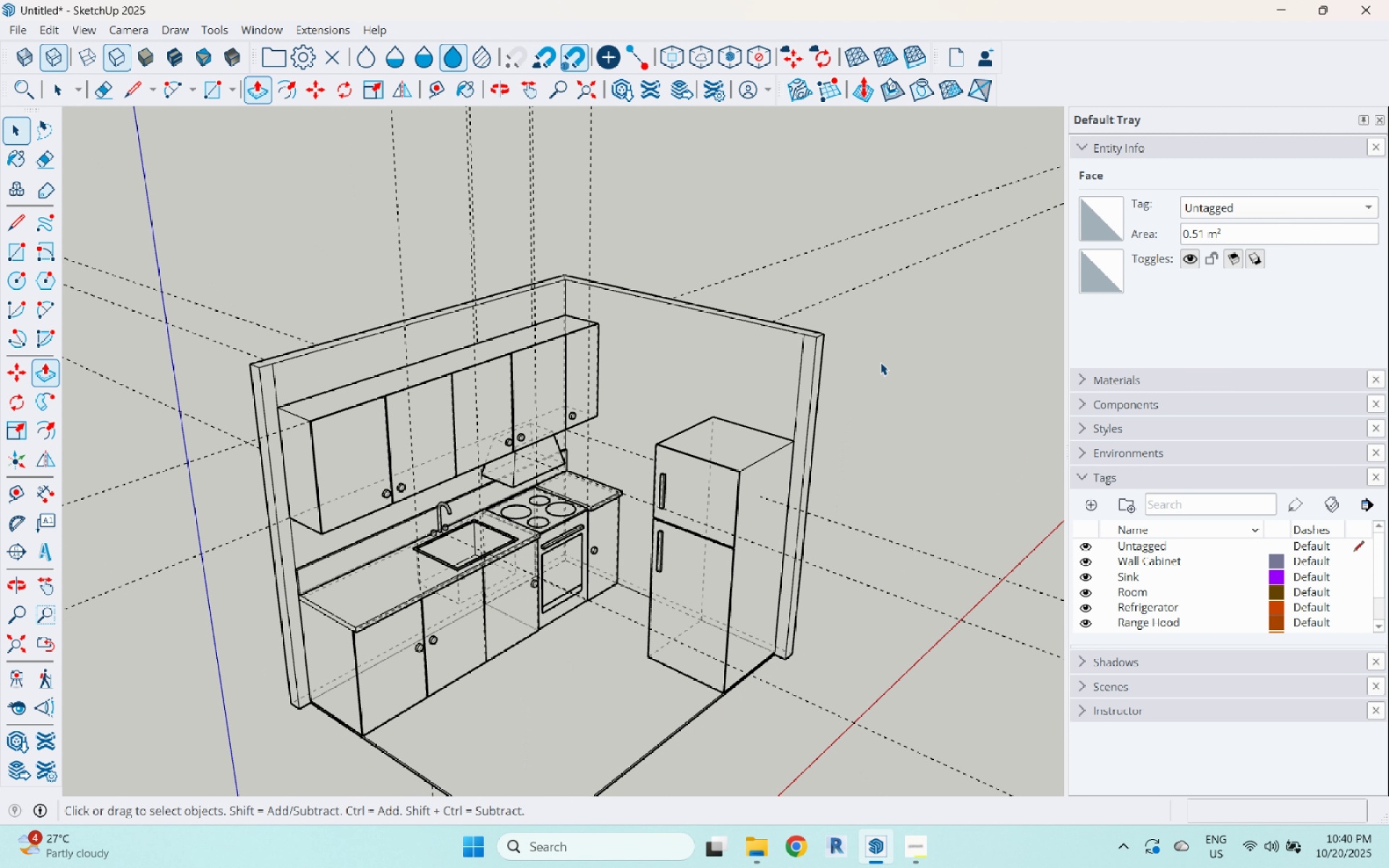 
triple_click([880, 362])
 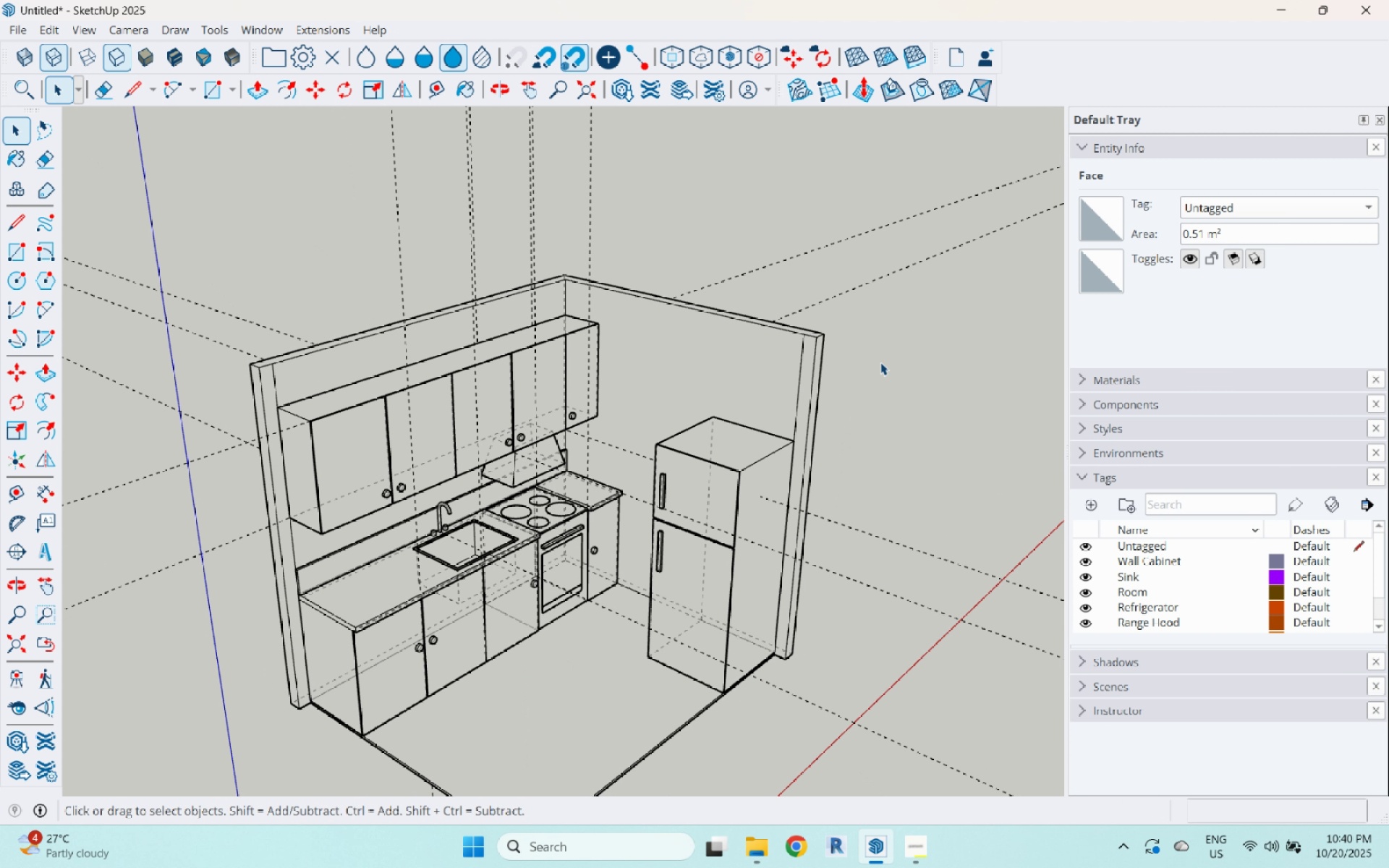 
triple_click([880, 362])
 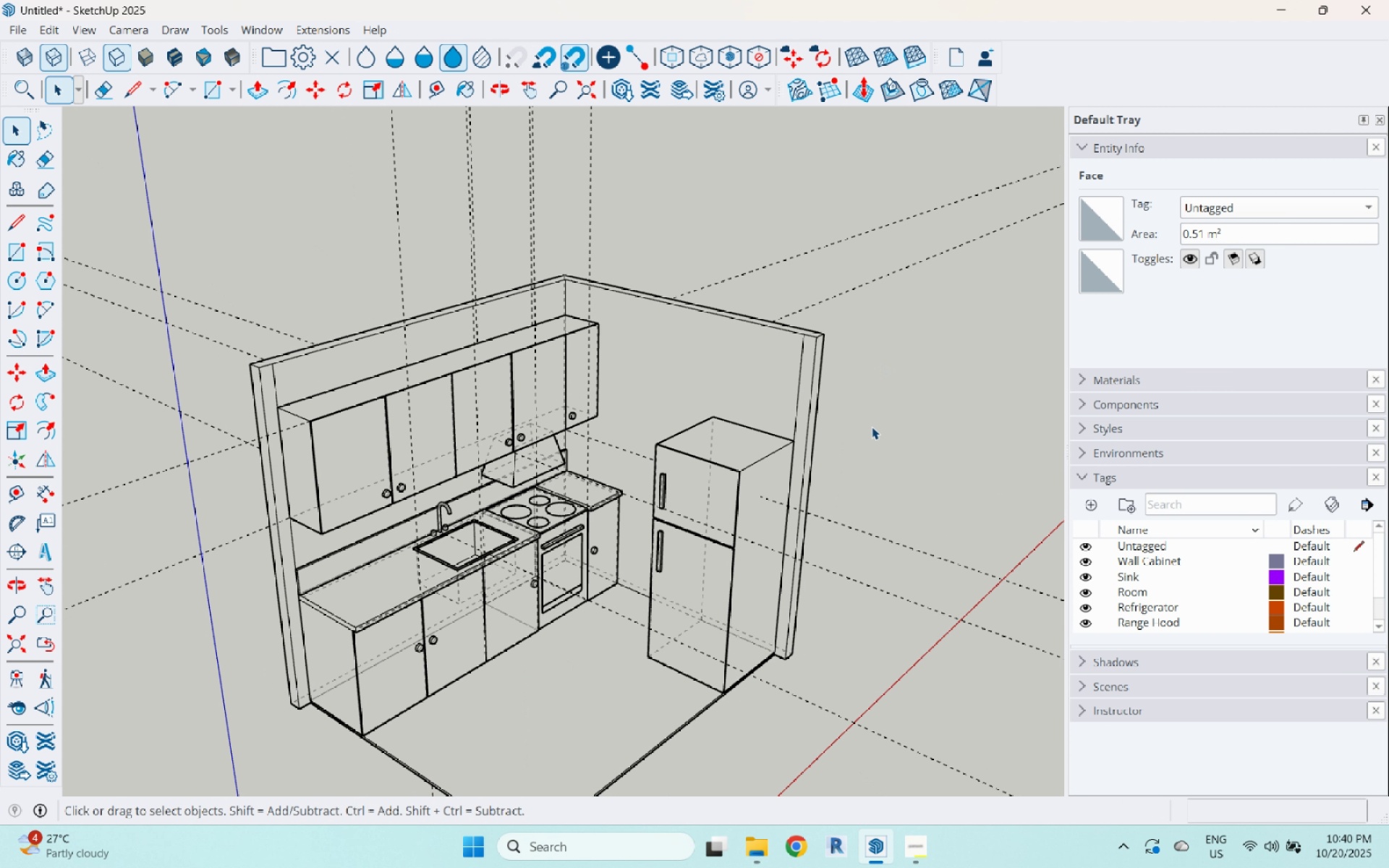 
key(Escape)
 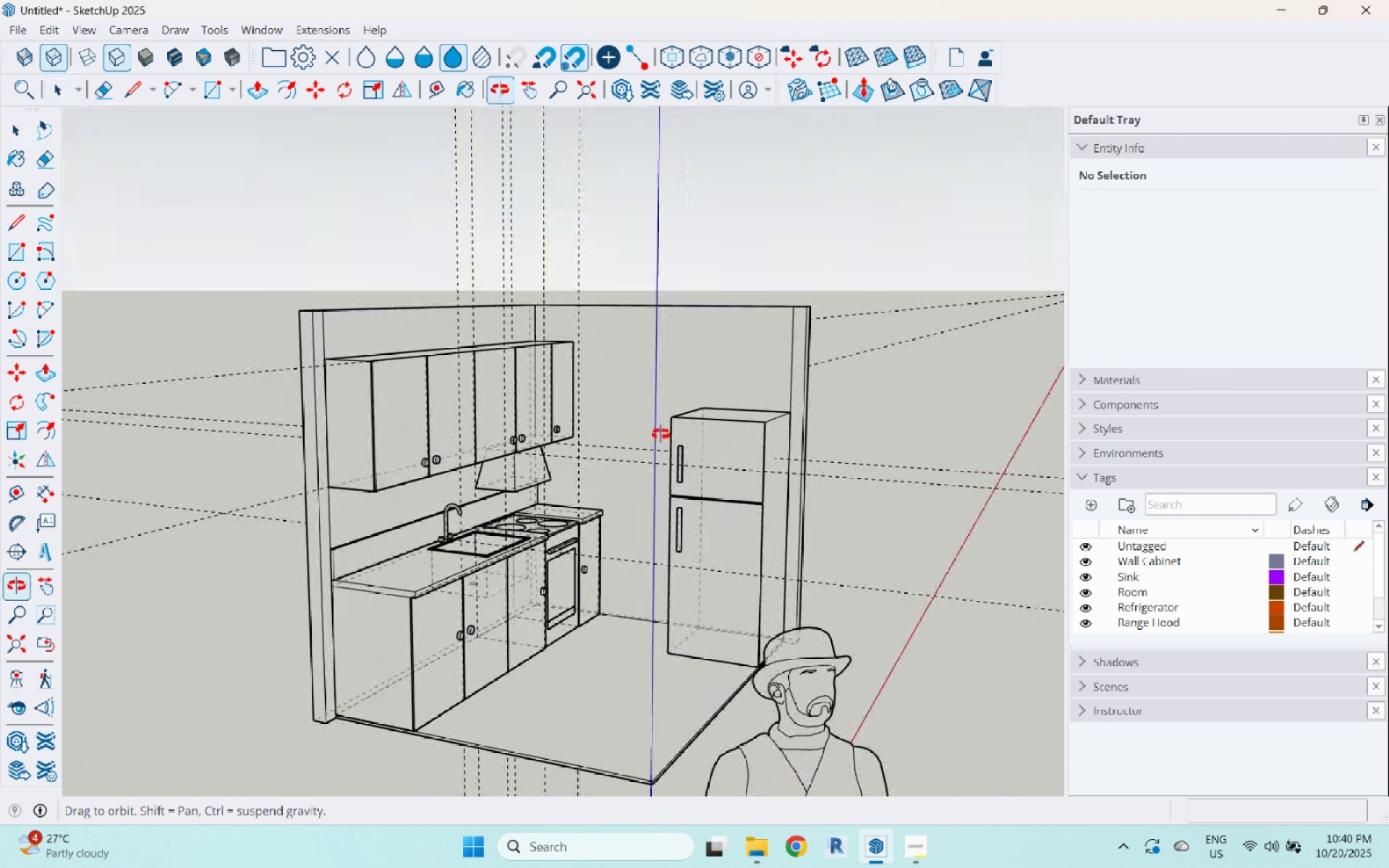 
scroll: coordinate [621, 515], scroll_direction: down, amount: 4.0
 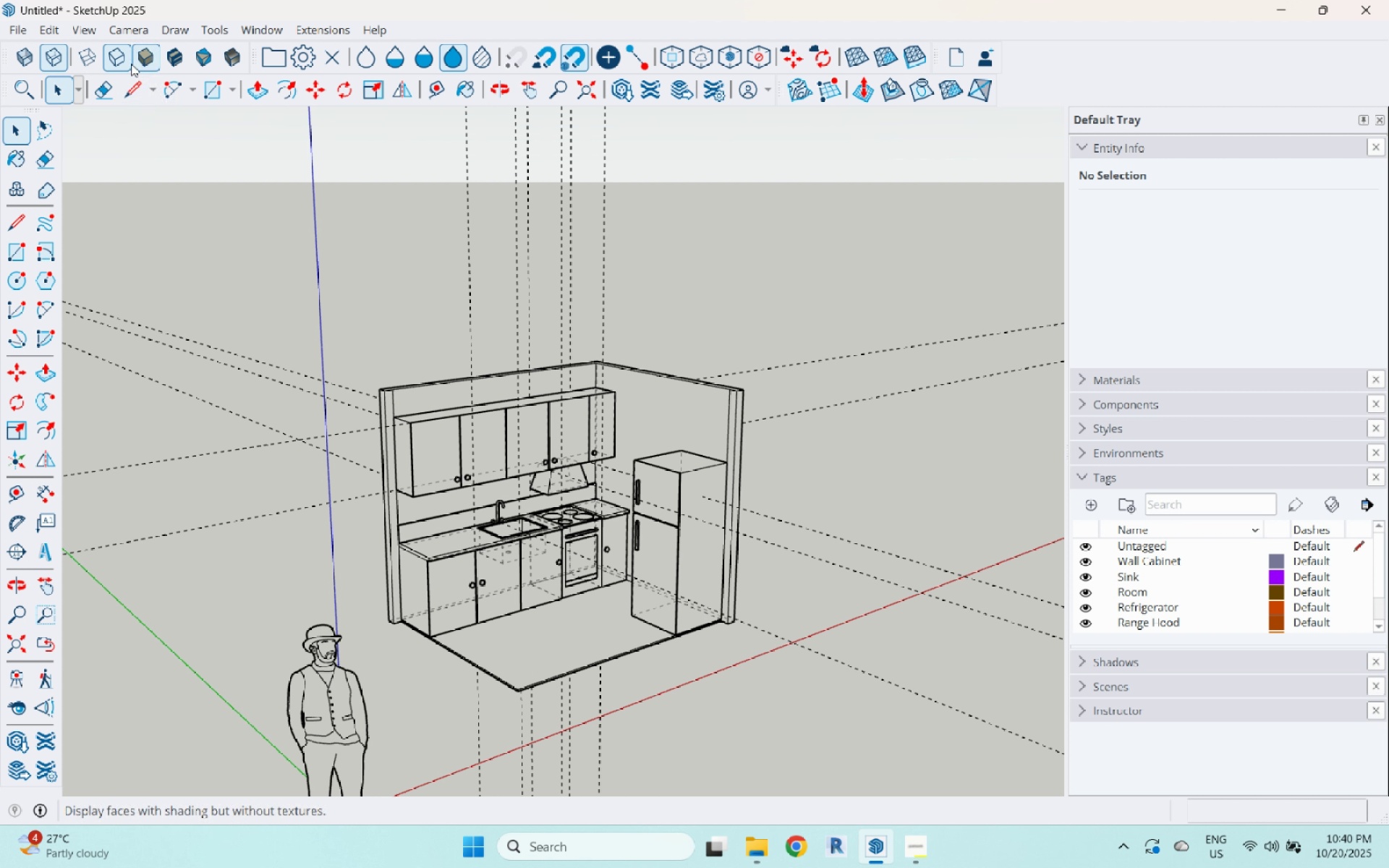 
left_click([145, 57])
 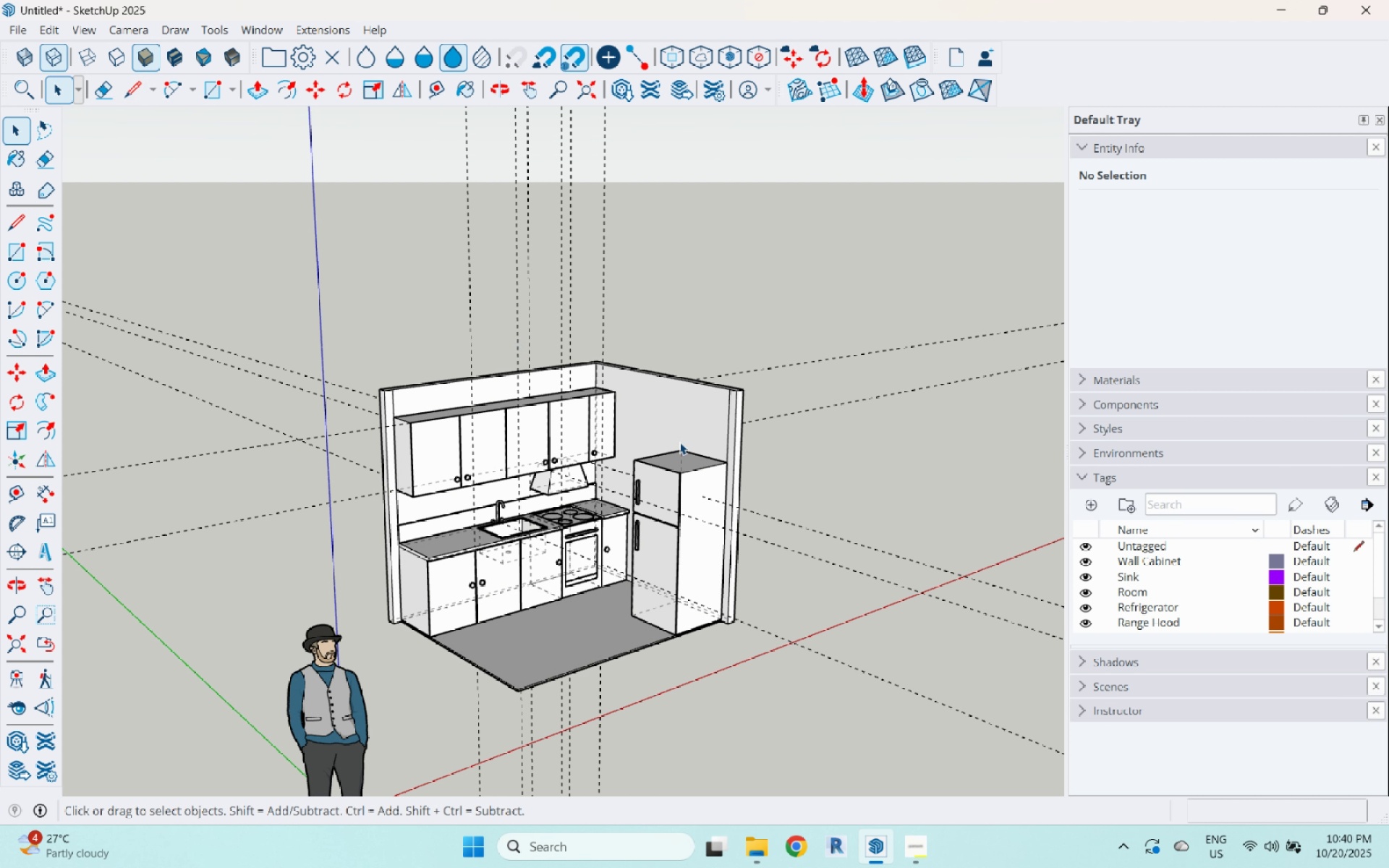 
scroll: coordinate [660, 493], scroll_direction: up, amount: 13.0
 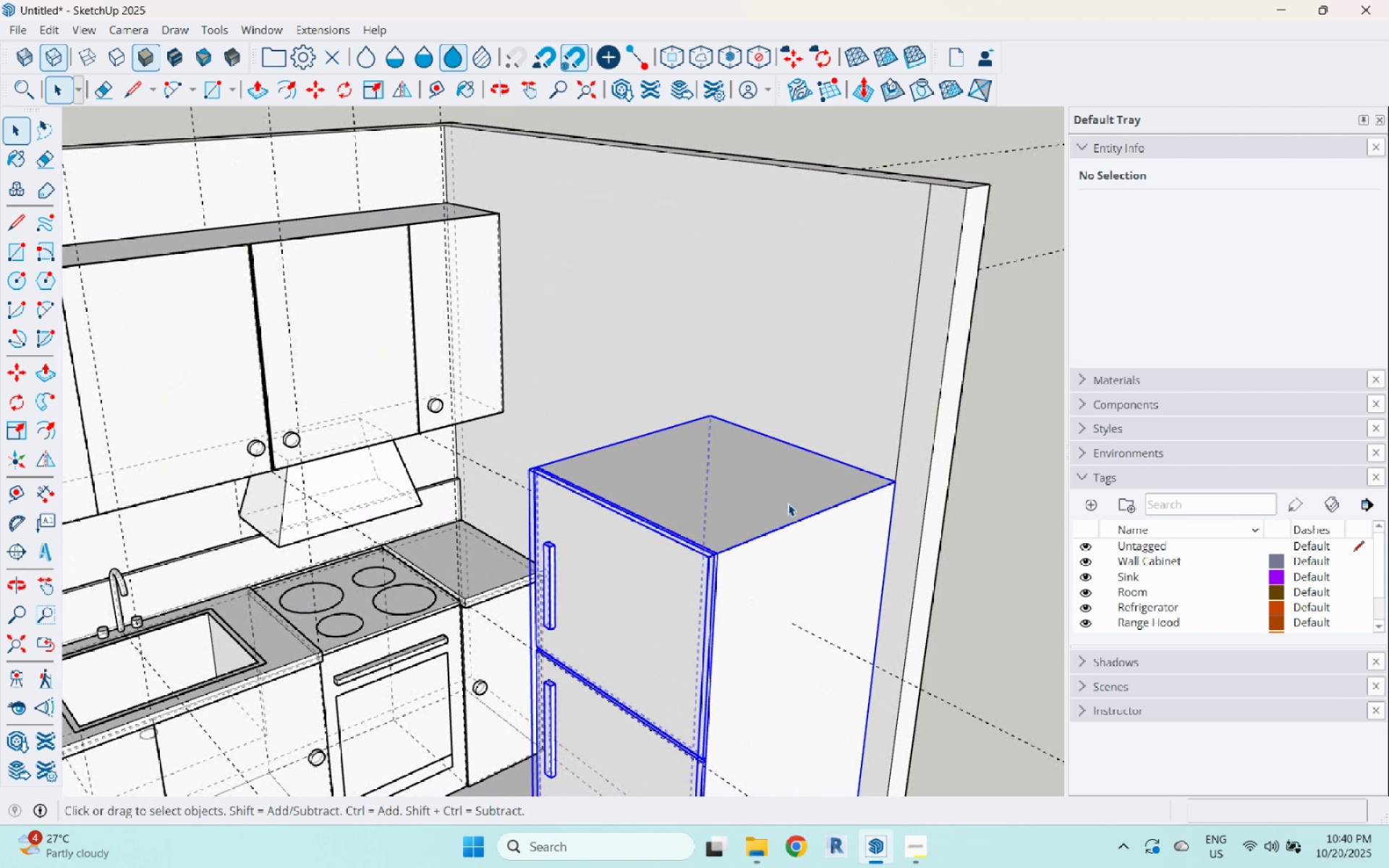 
left_click([788, 503])
 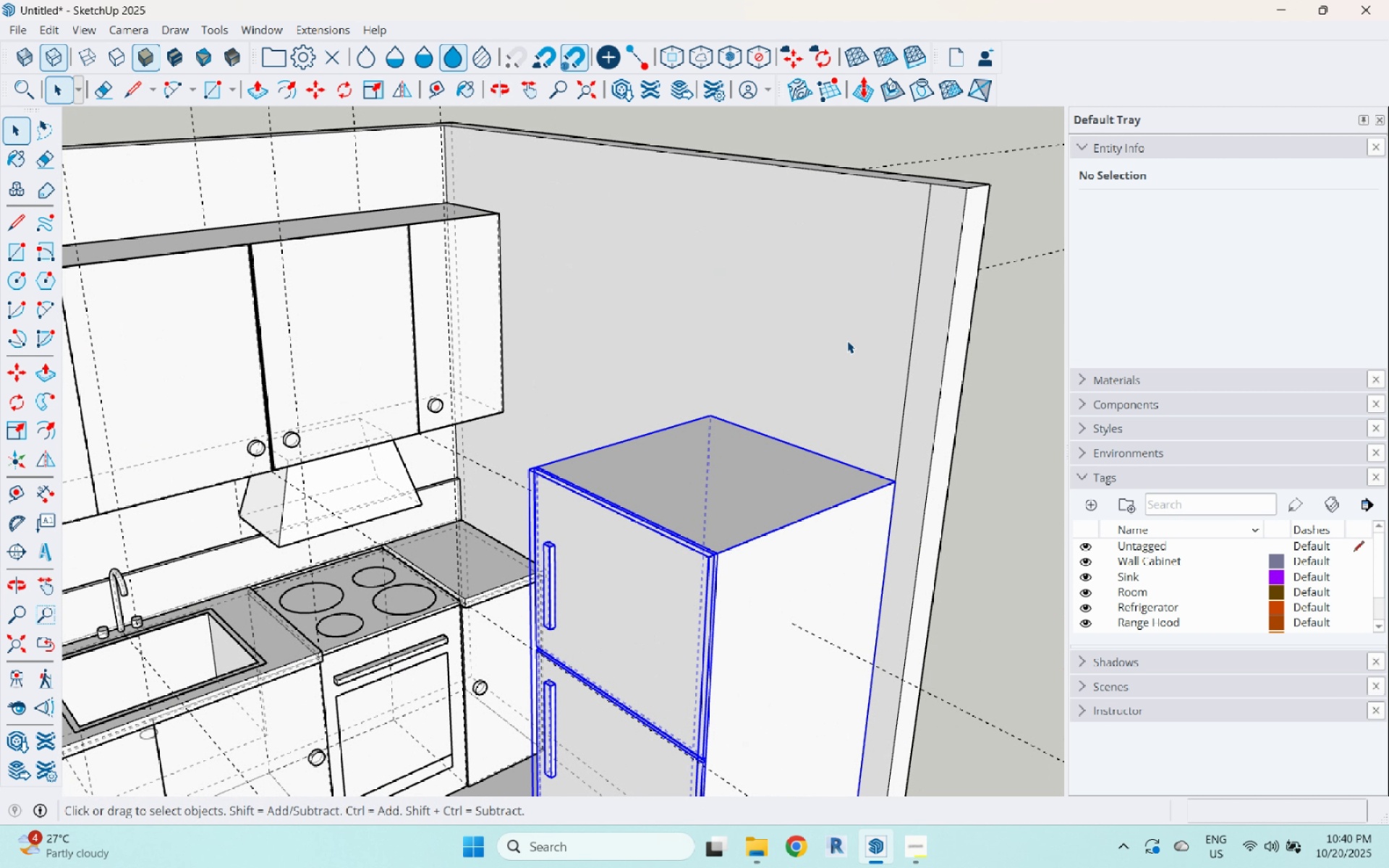 
scroll: coordinate [815, 436], scroll_direction: down, amount: 10.0
 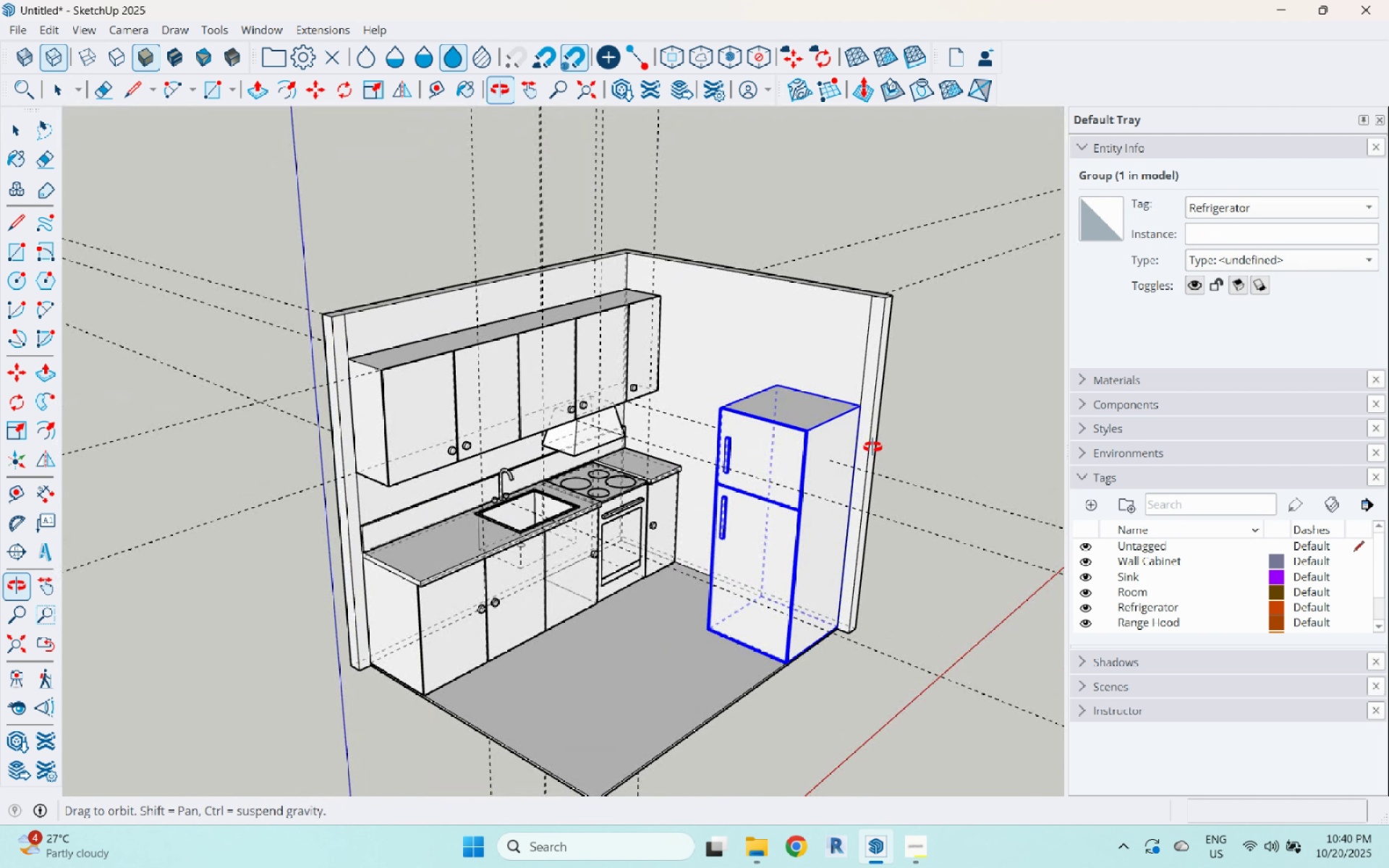 
scroll: coordinate [454, 608], scroll_direction: up, amount: 9.0
 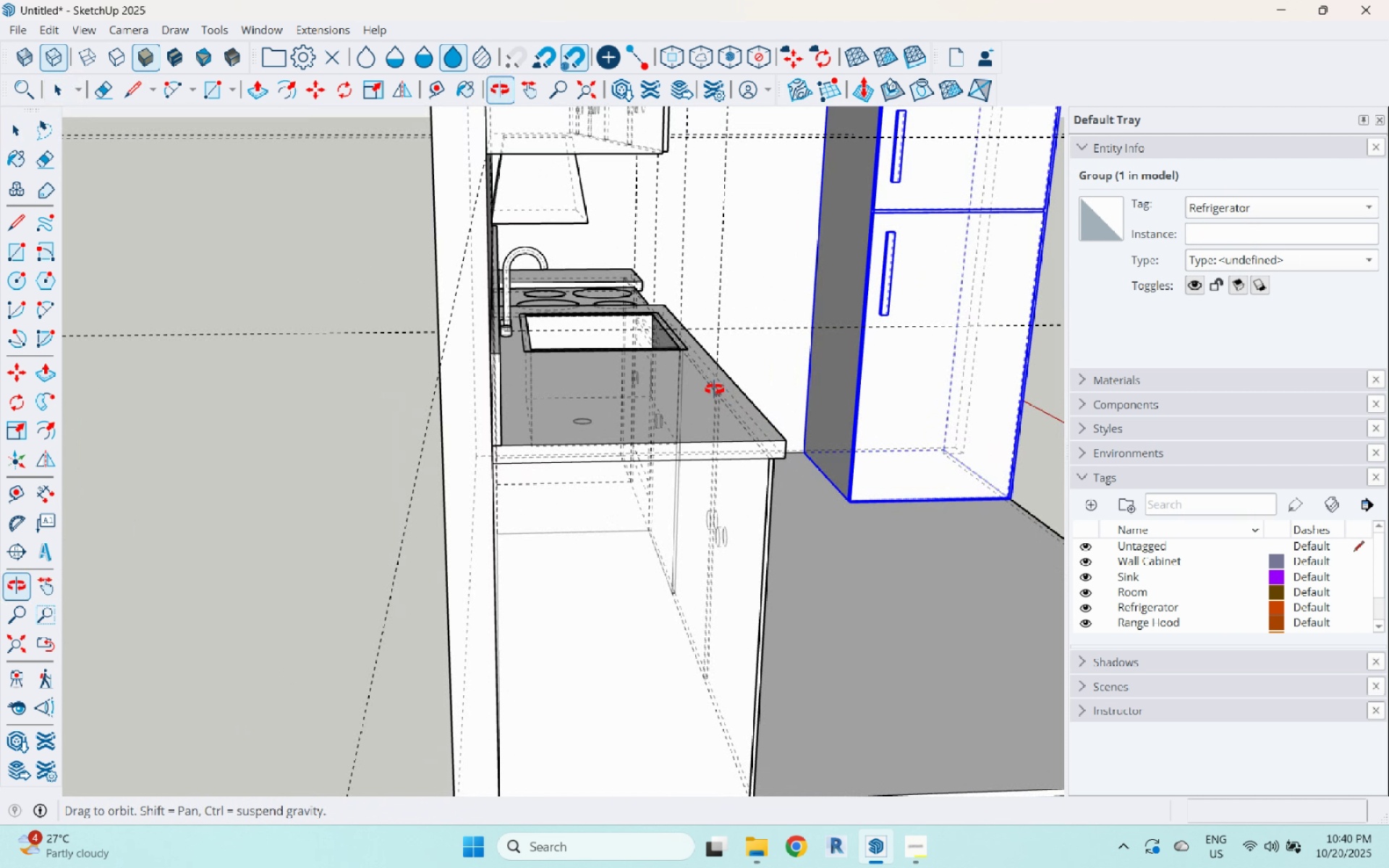 
double_click([680, 404])
 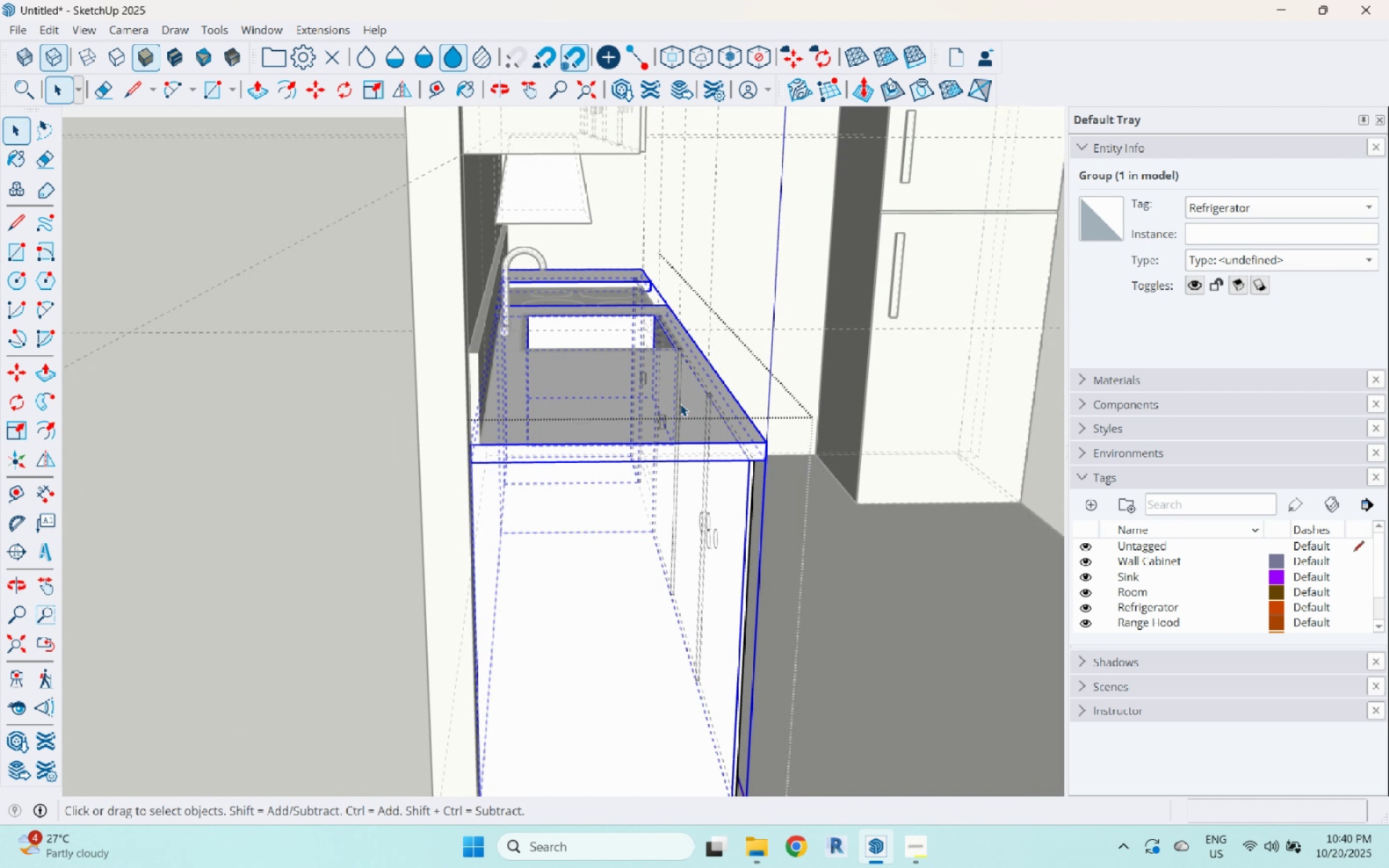 
triple_click([680, 404])
 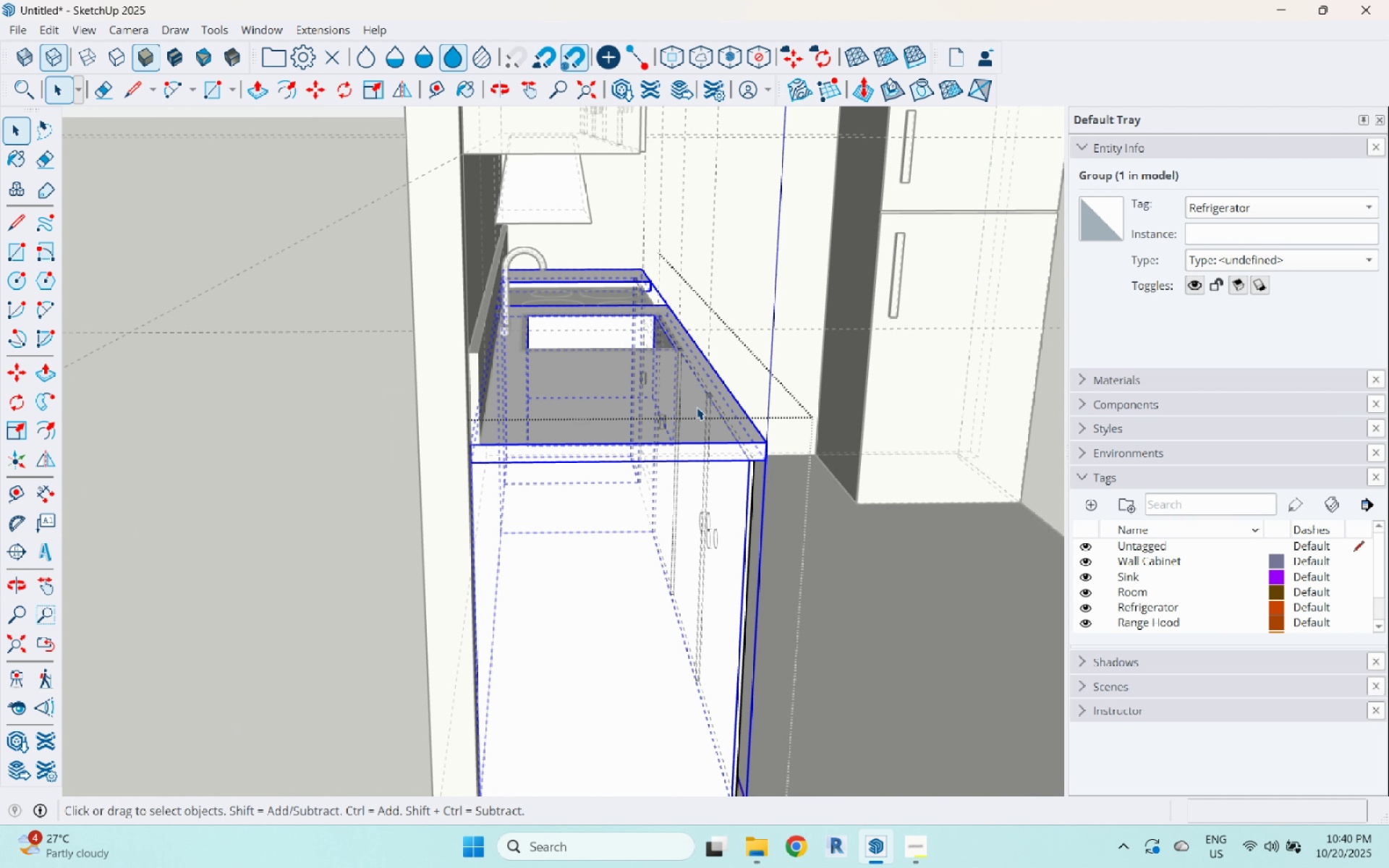 
triple_click([697, 407])
 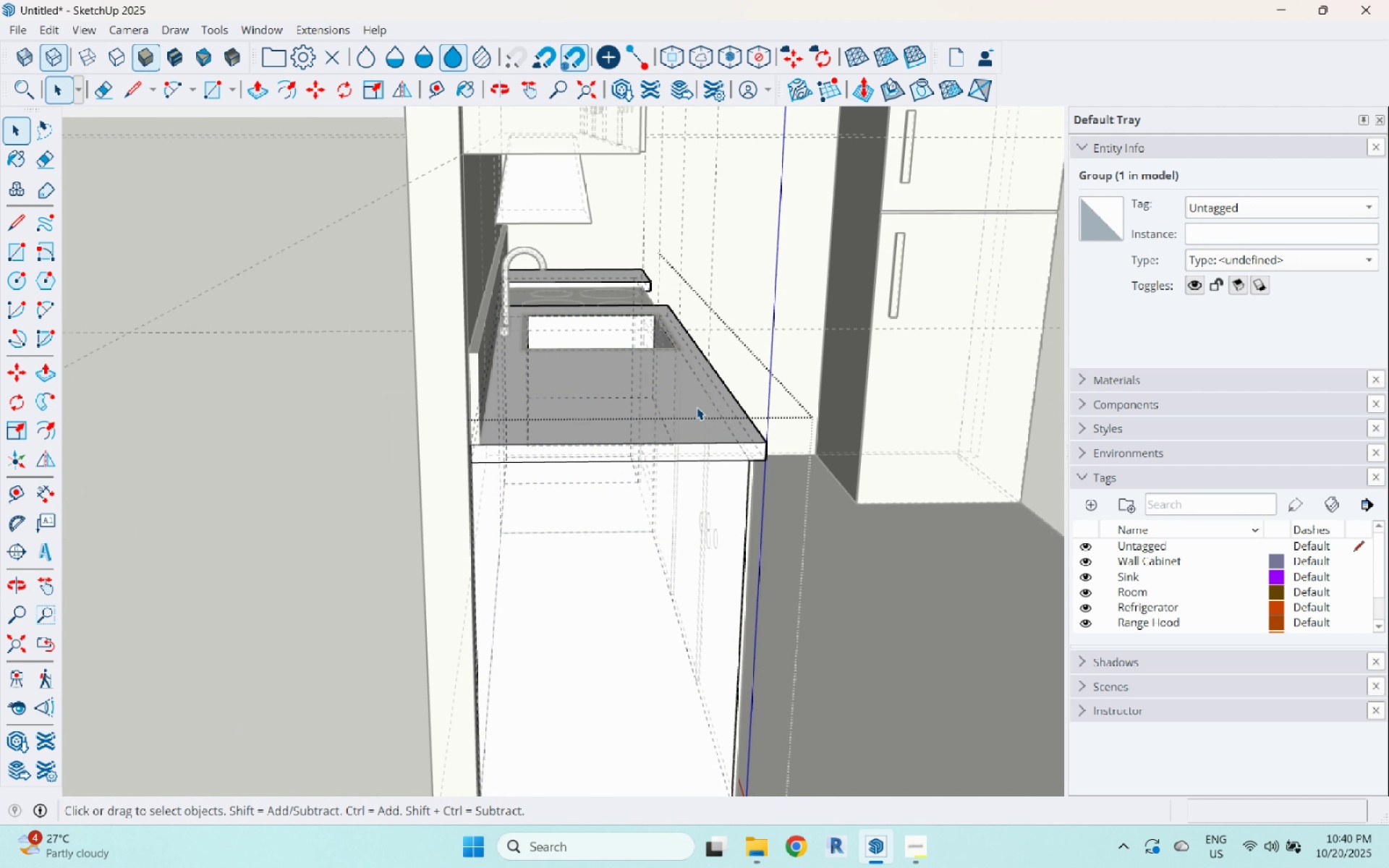 
triple_click([697, 407])
 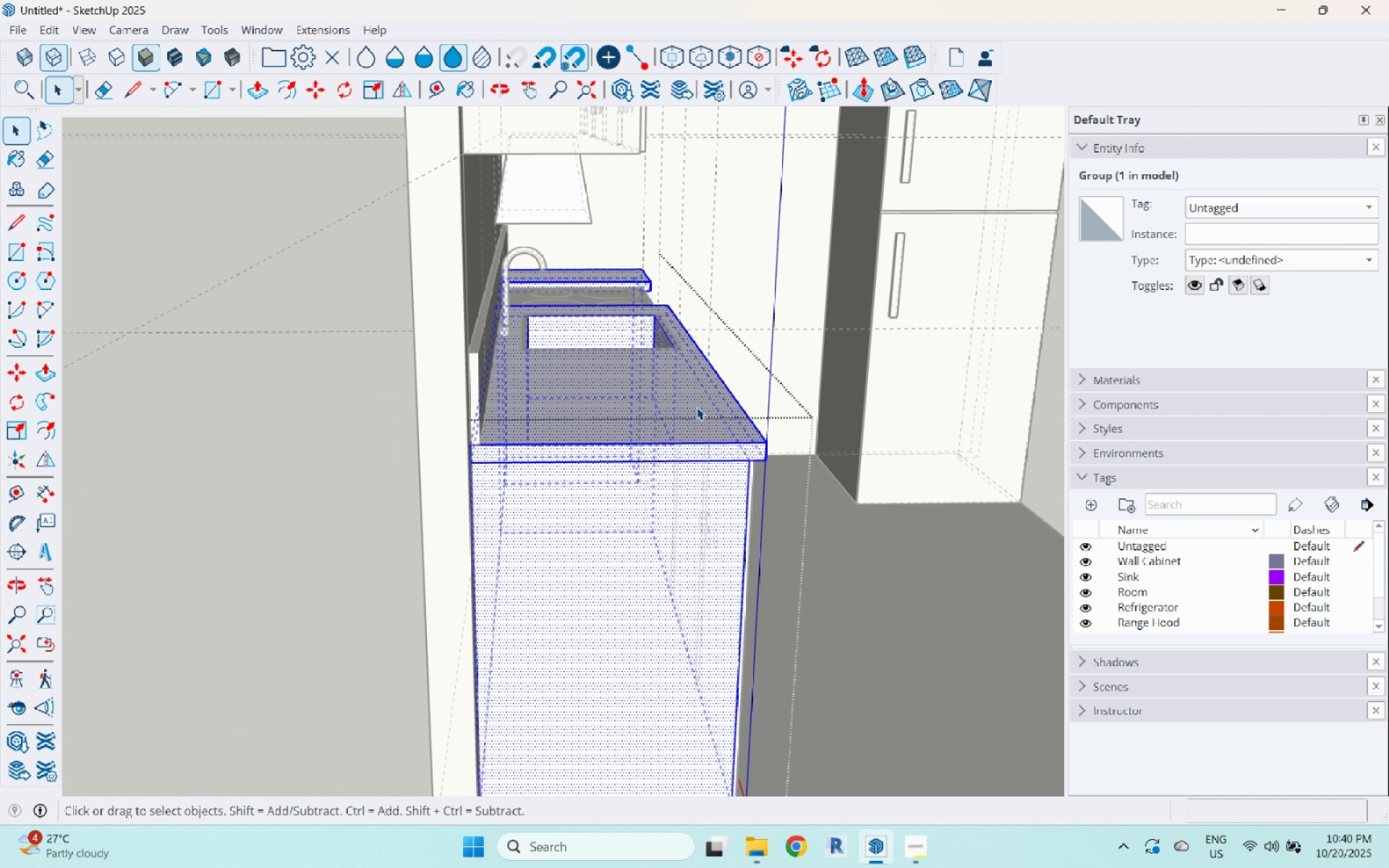 
triple_click([697, 407])
 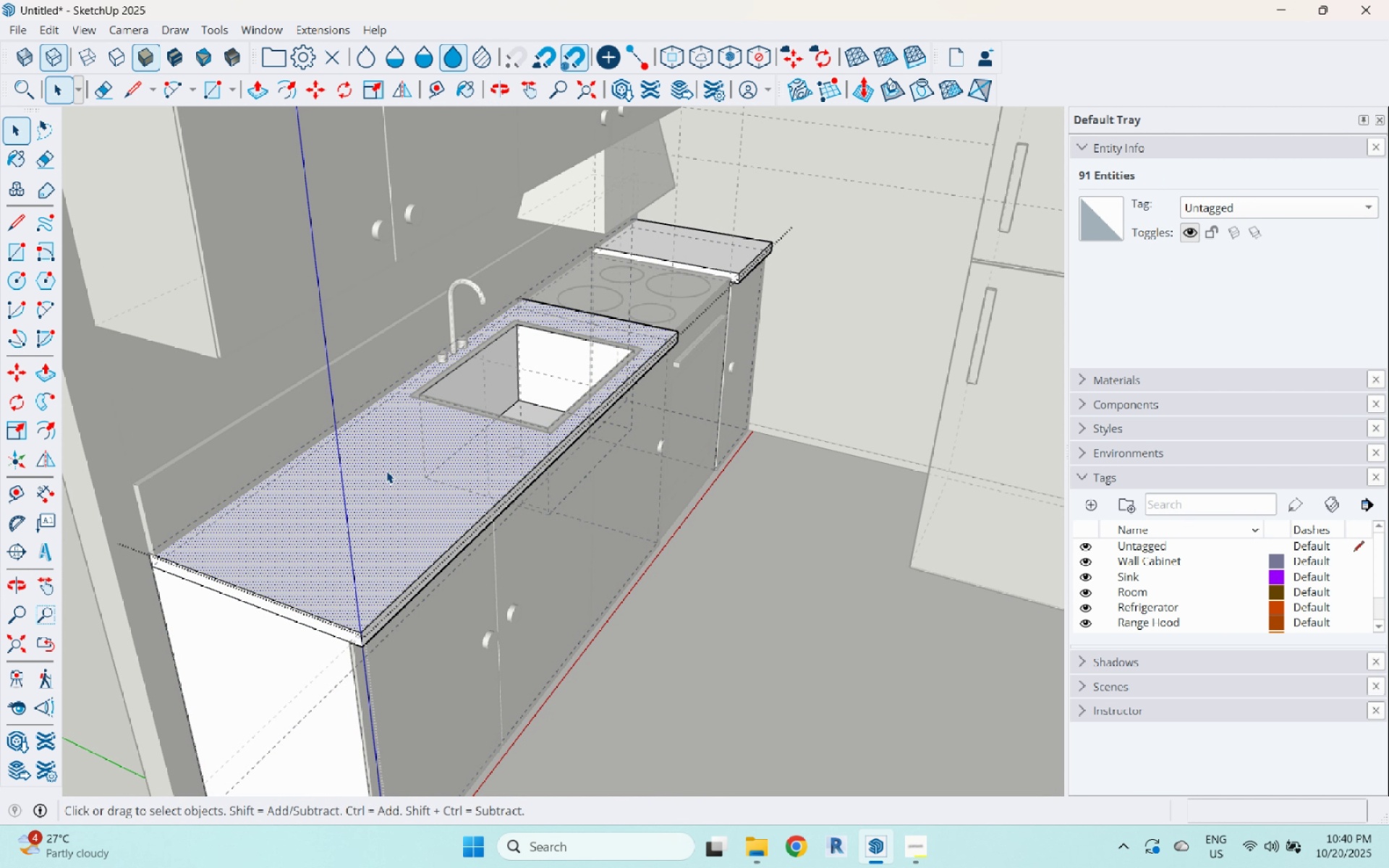 
double_click([392, 472])
 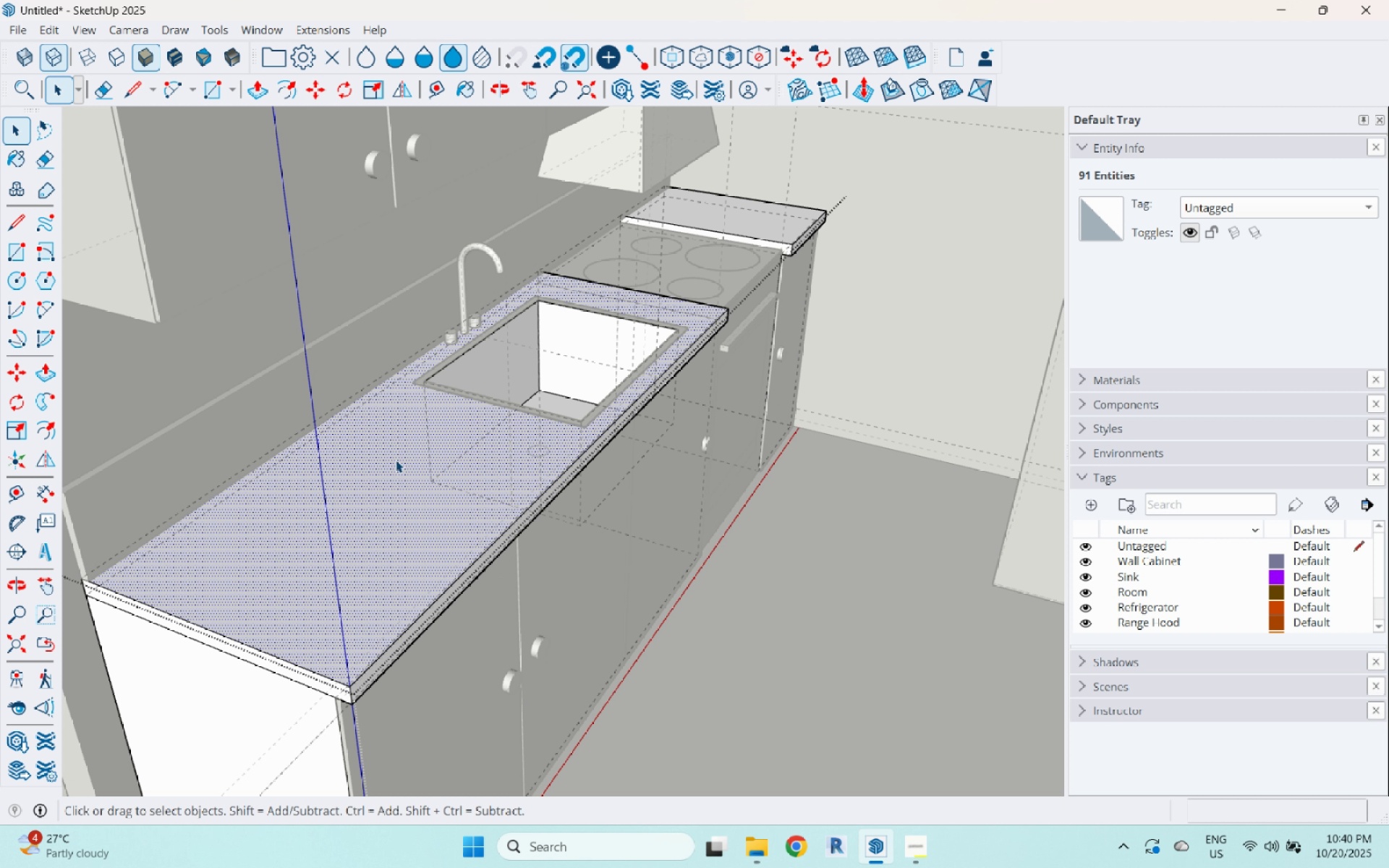 
scroll: coordinate [396, 460], scroll_direction: up, amount: 5.0
 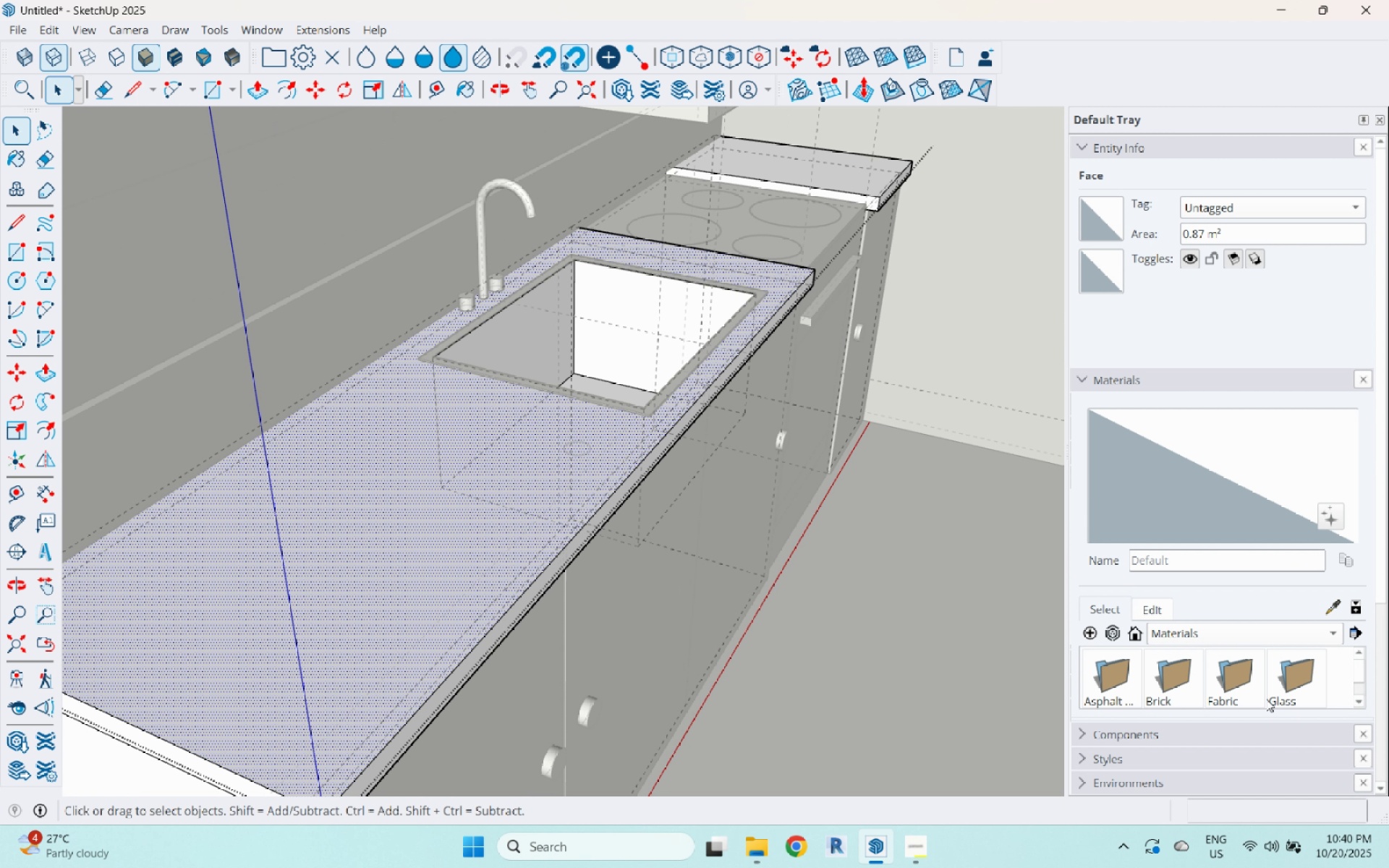 
scroll: coordinate [1194, 528], scroll_direction: down, amount: 4.0
 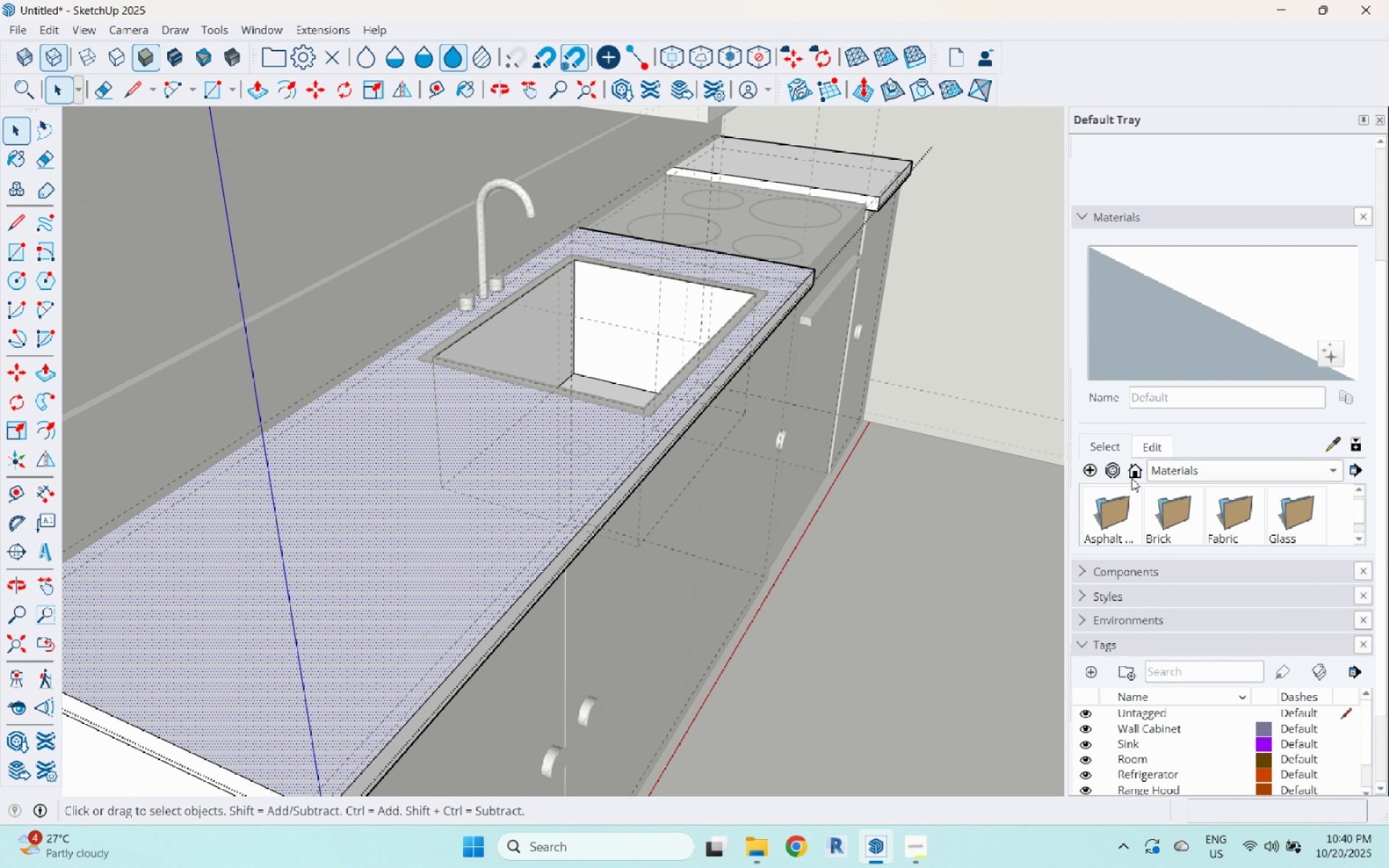 
left_click([1186, 465])
 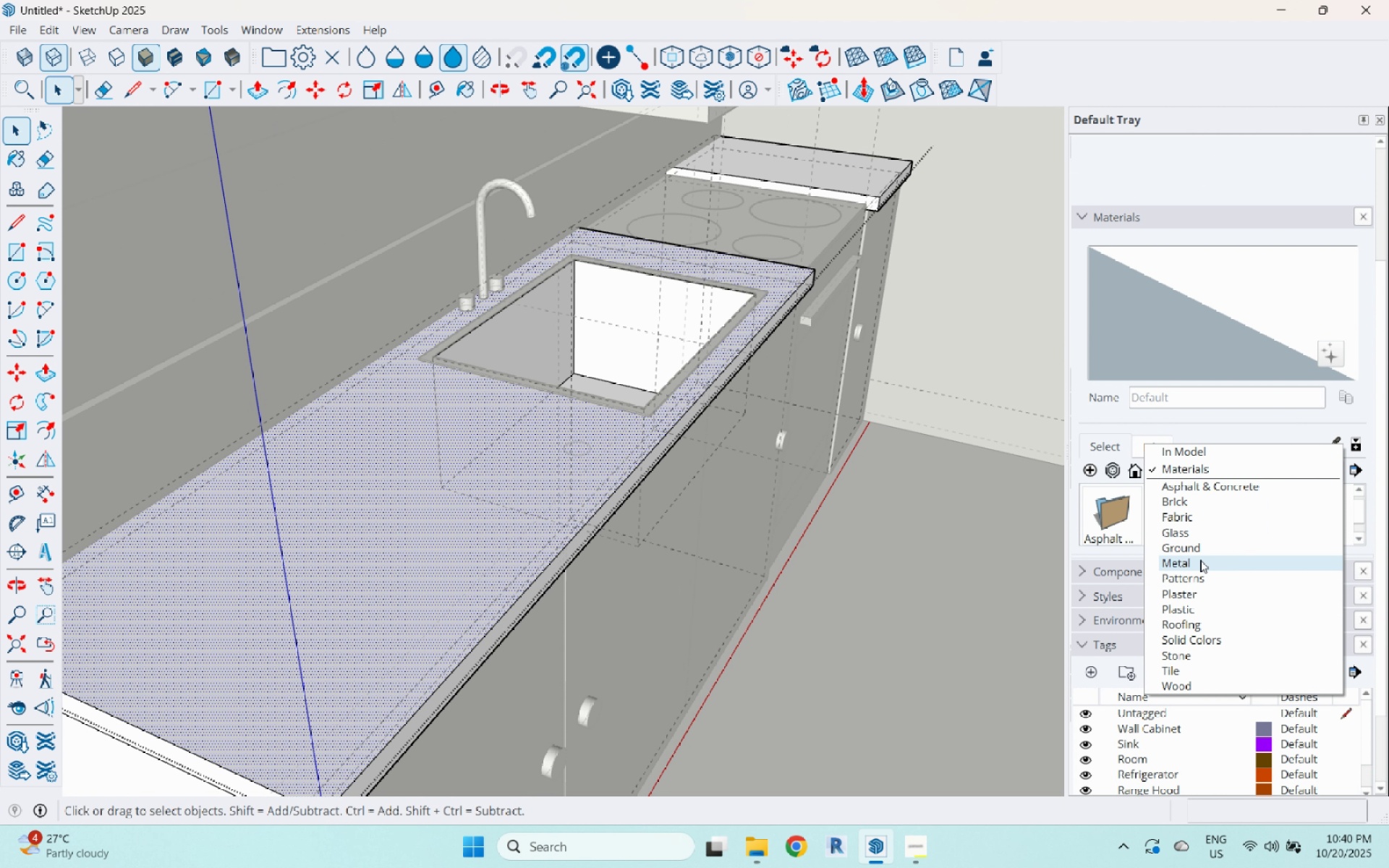 
wait(5.07)
 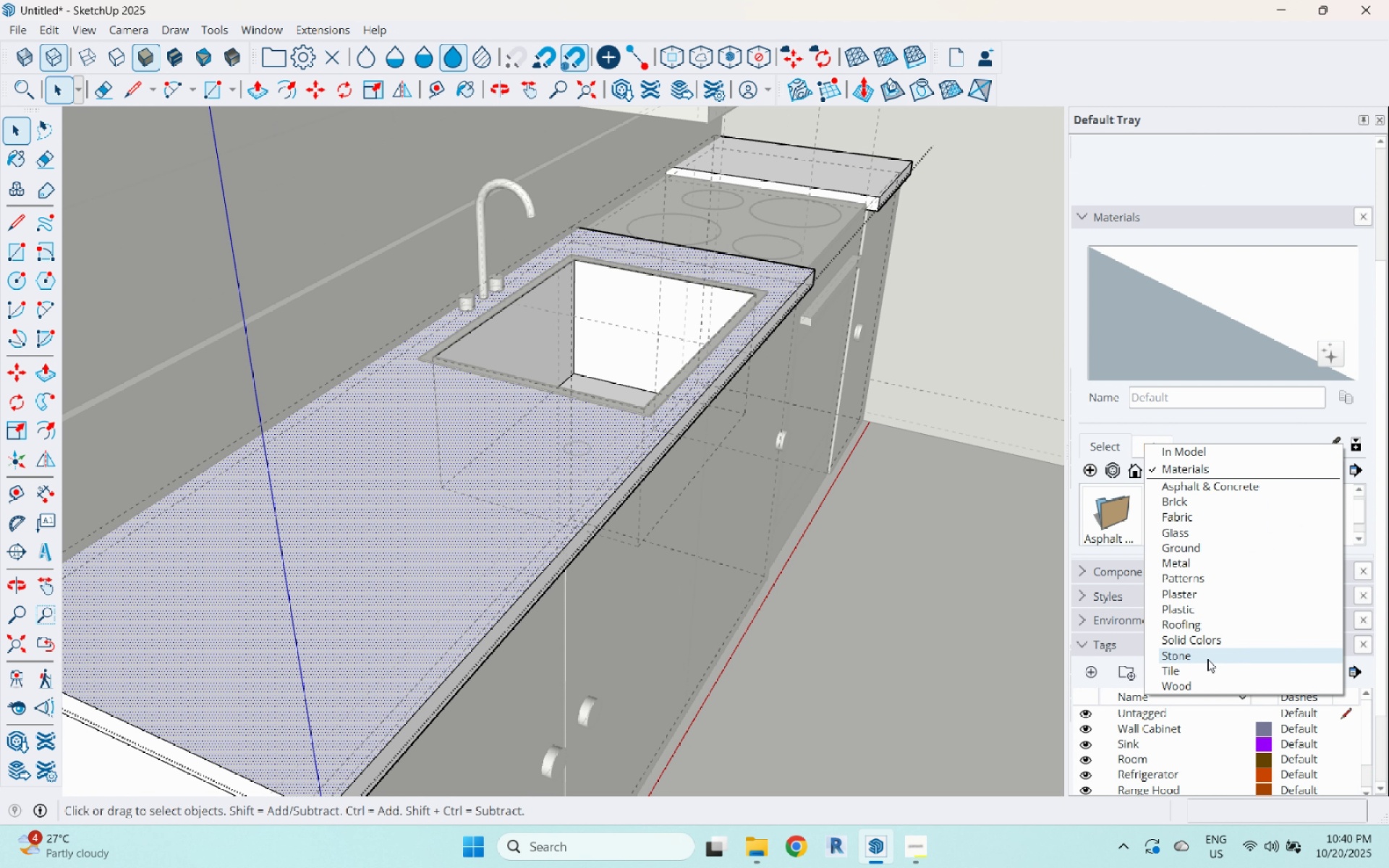 
left_click([1199, 655])
 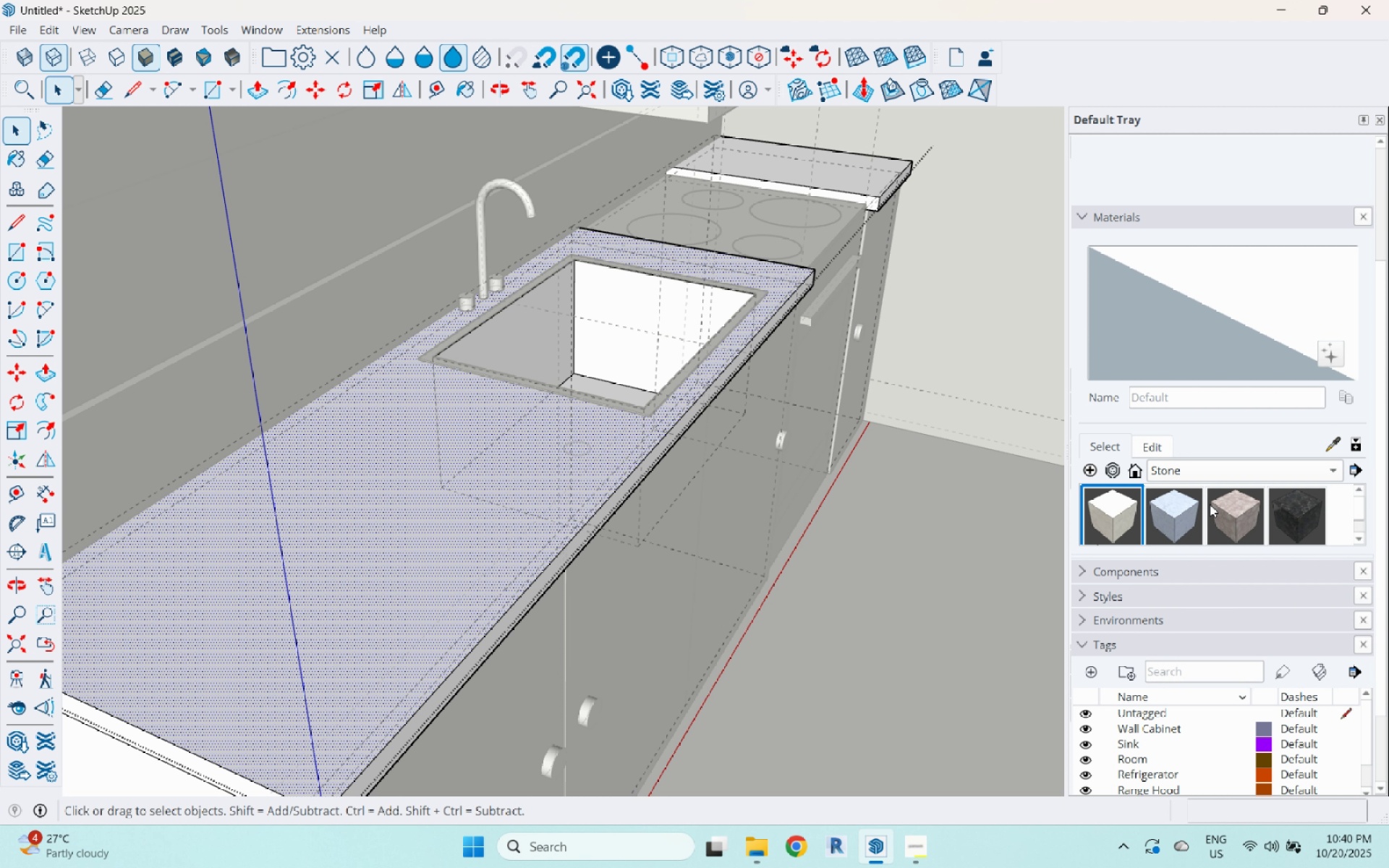 
scroll: coordinate [1227, 515], scroll_direction: down, amount: 4.0
 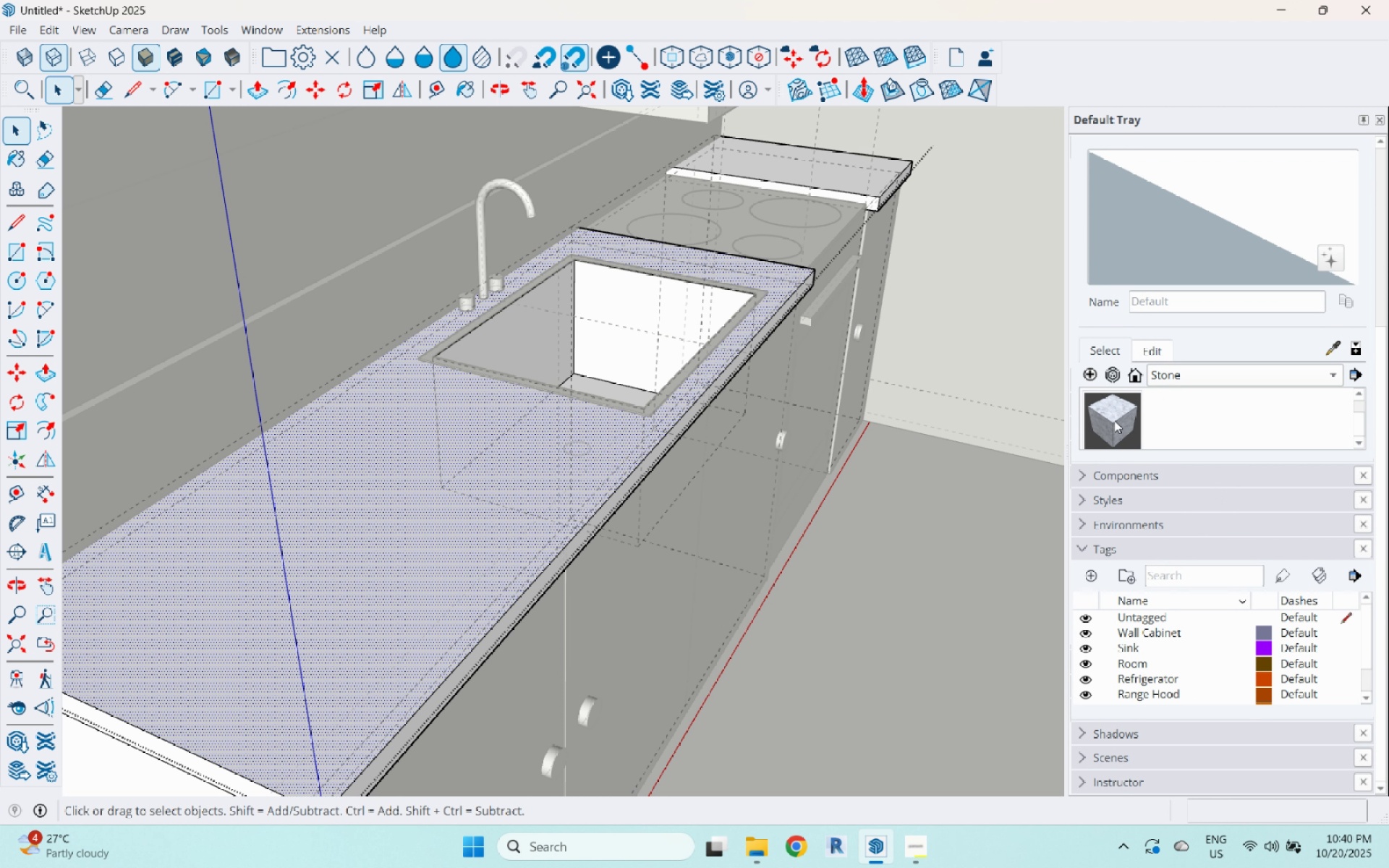 
left_click([1114, 420])
 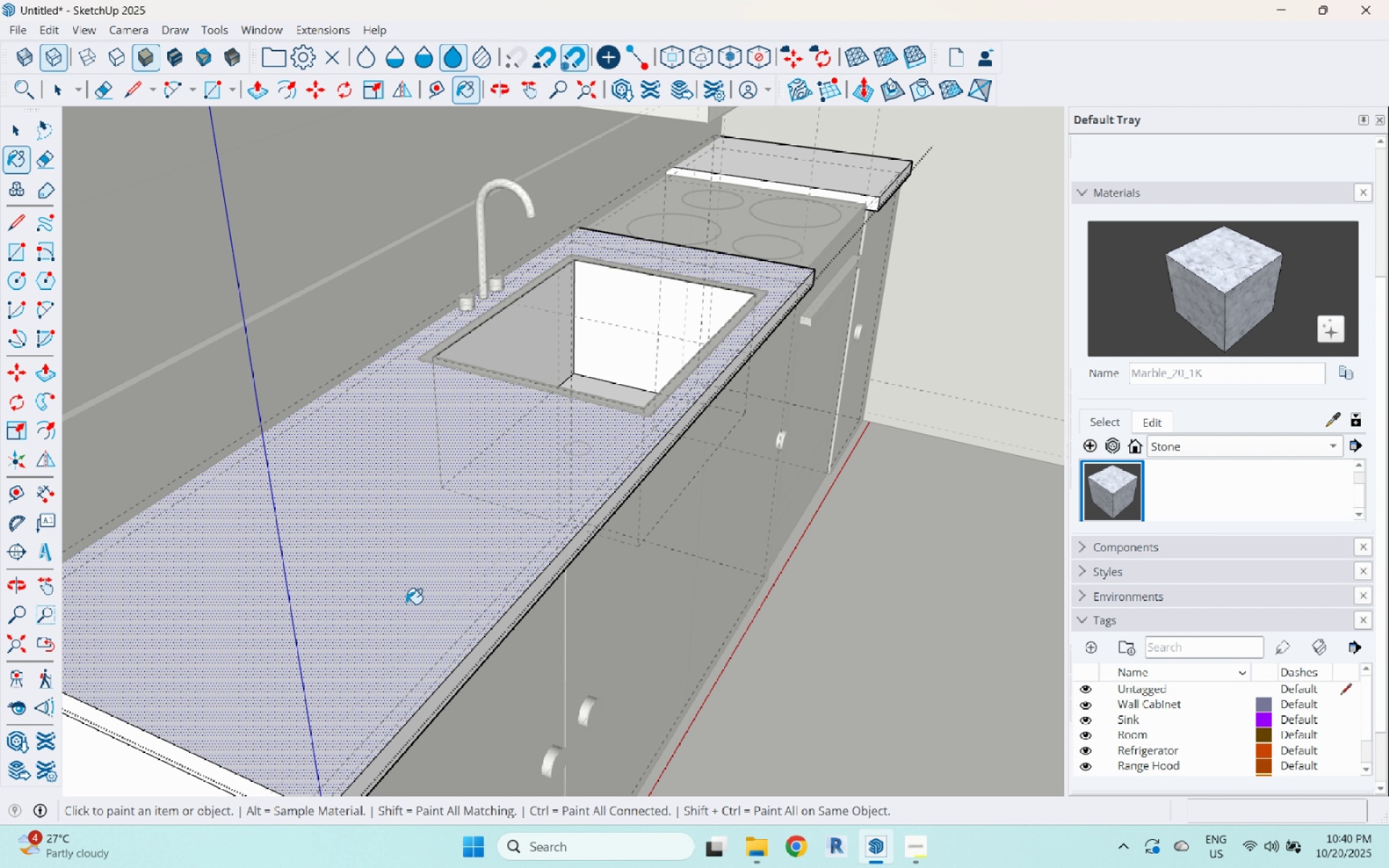 
left_click([406, 604])
 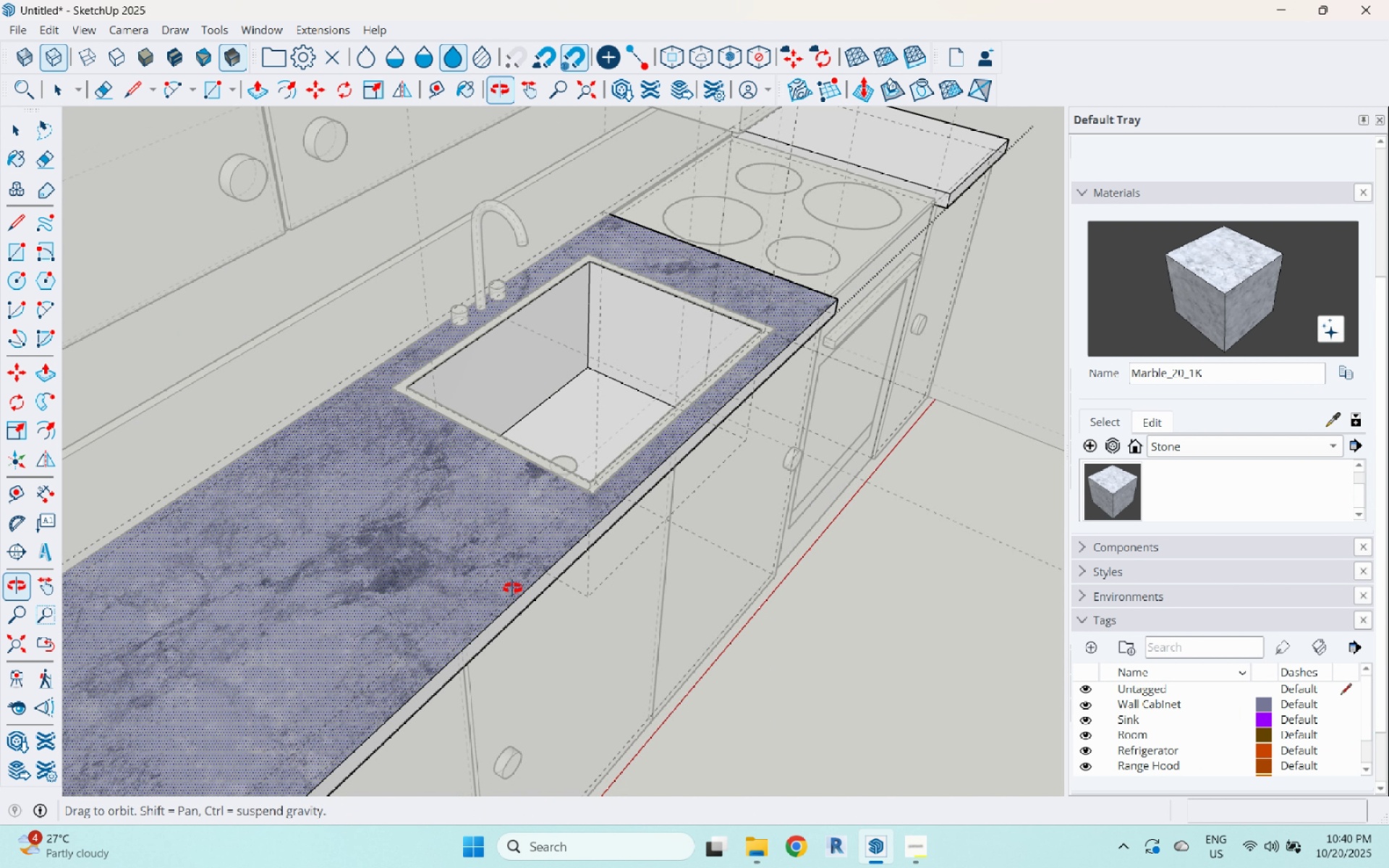 
scroll: coordinate [723, 332], scroll_direction: none, amount: 0.0
 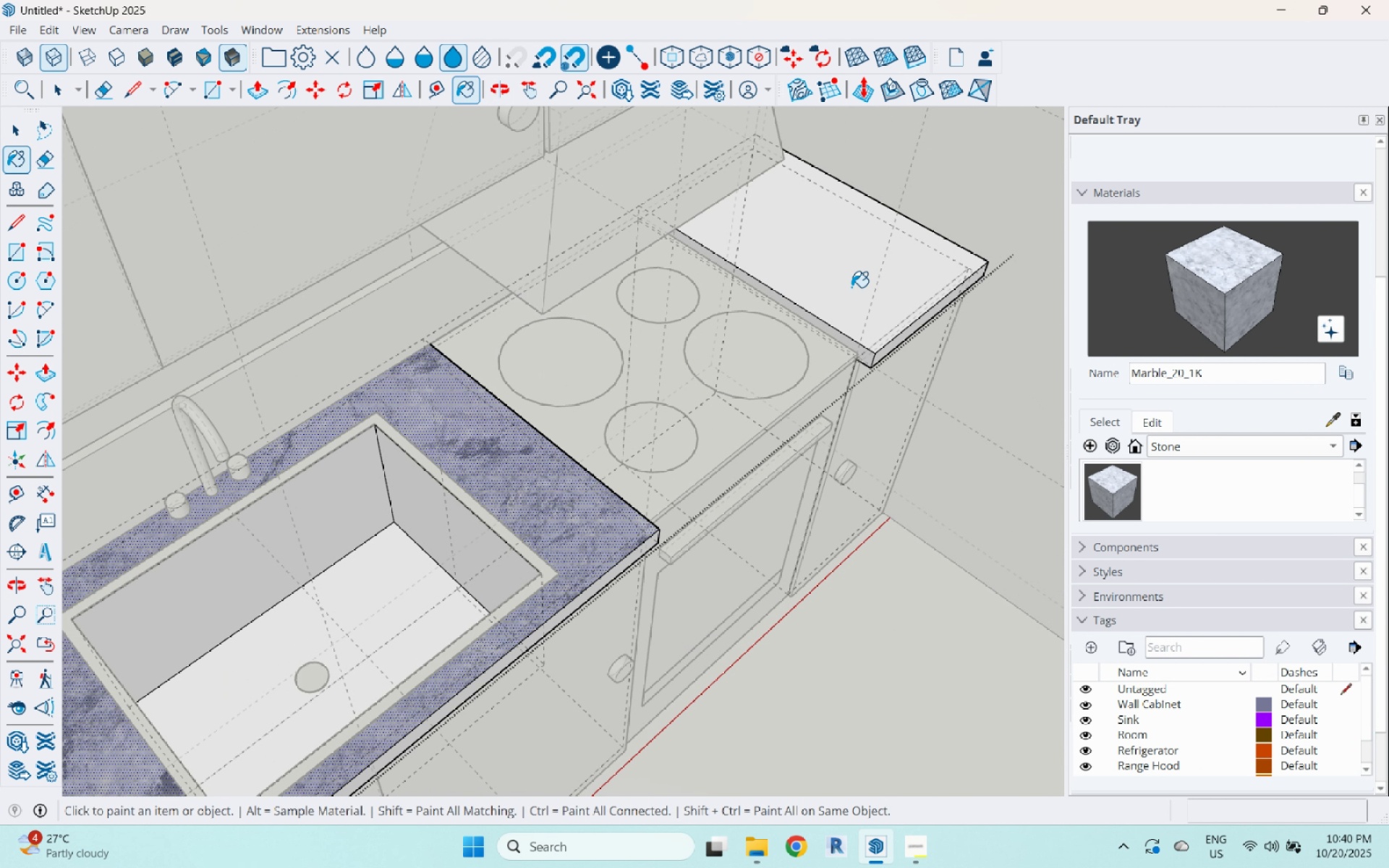 
left_click([851, 287])
 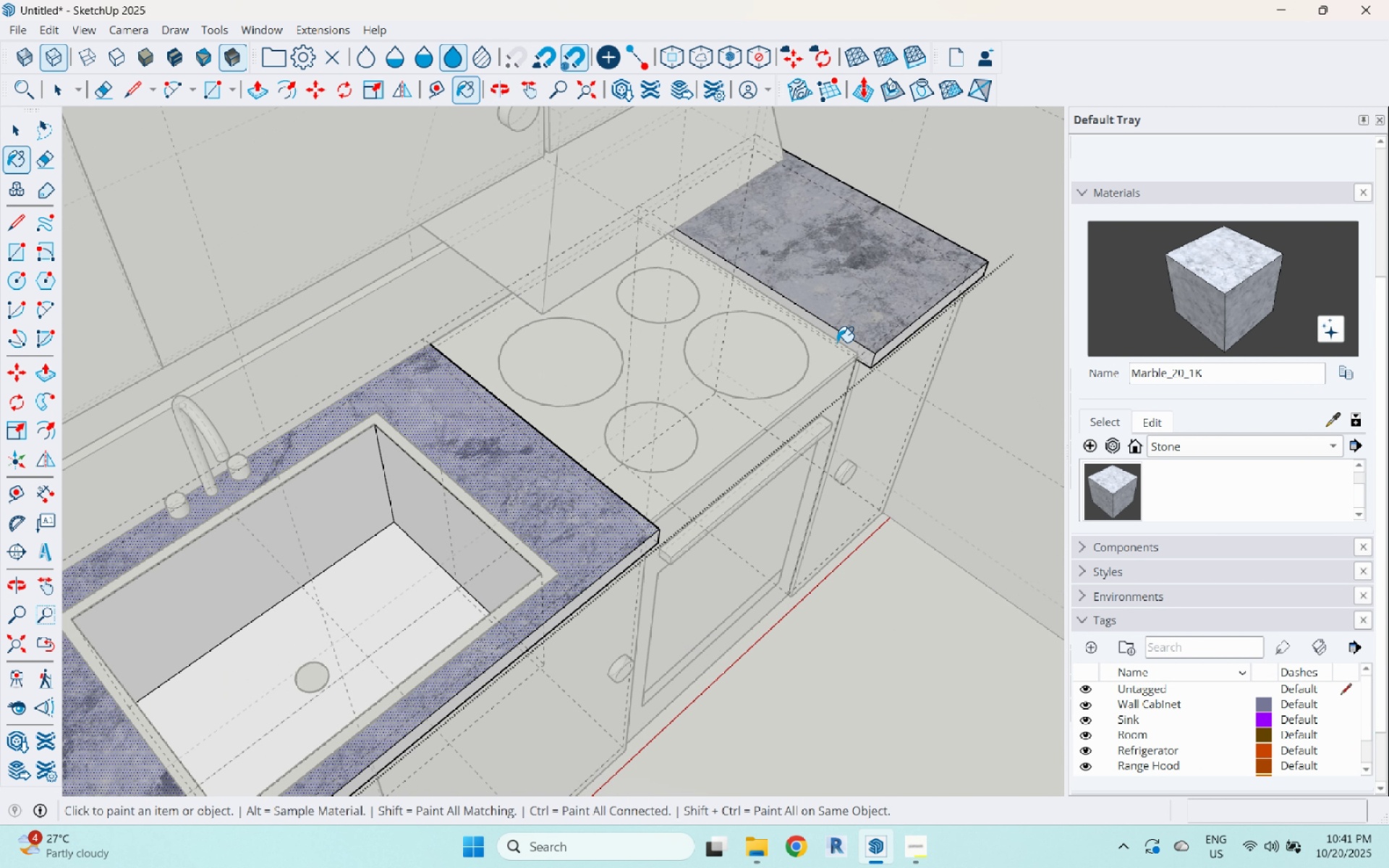 
scroll: coordinate [854, 354], scroll_direction: up, amount: 8.0
 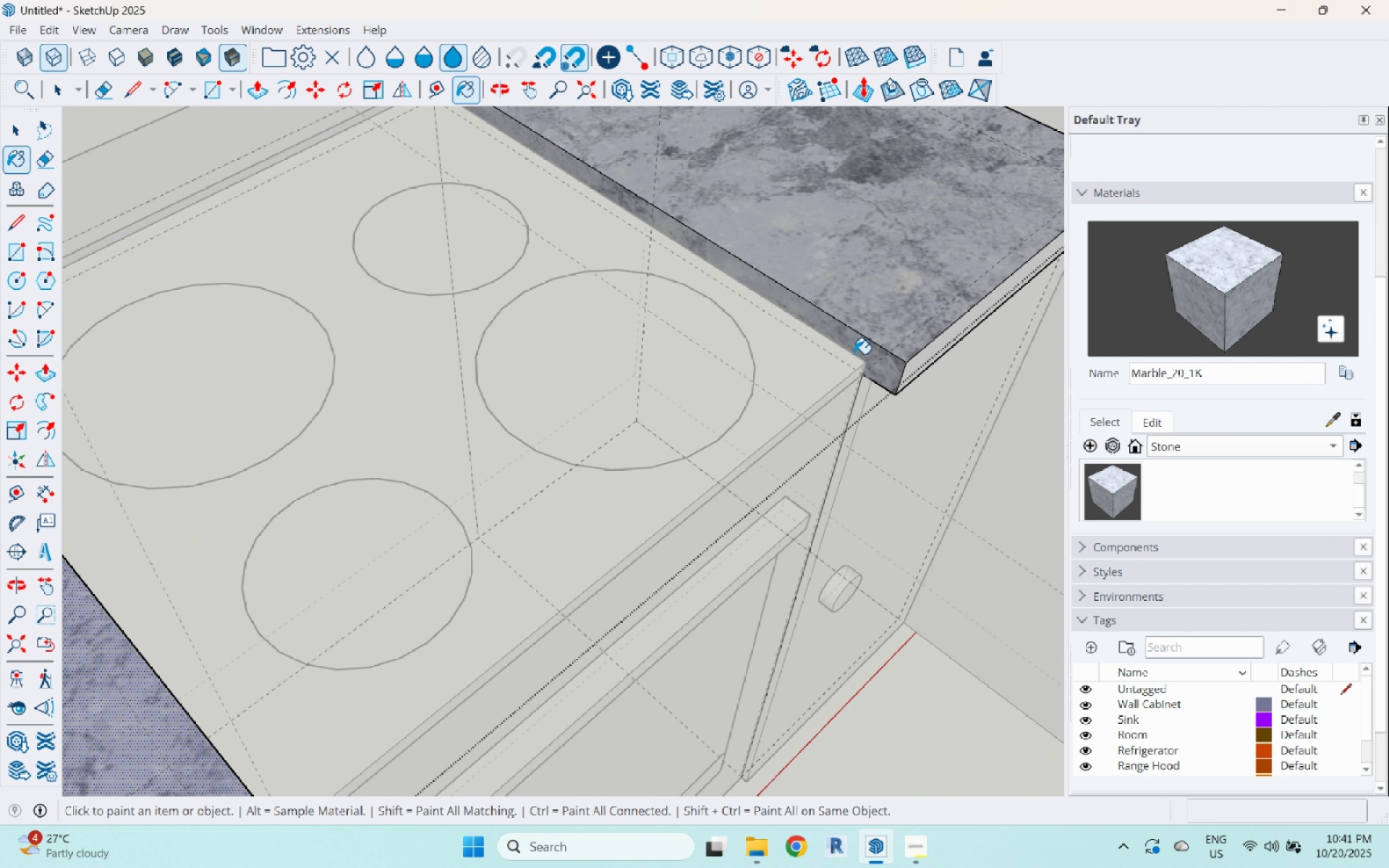 
left_click([854, 354])
 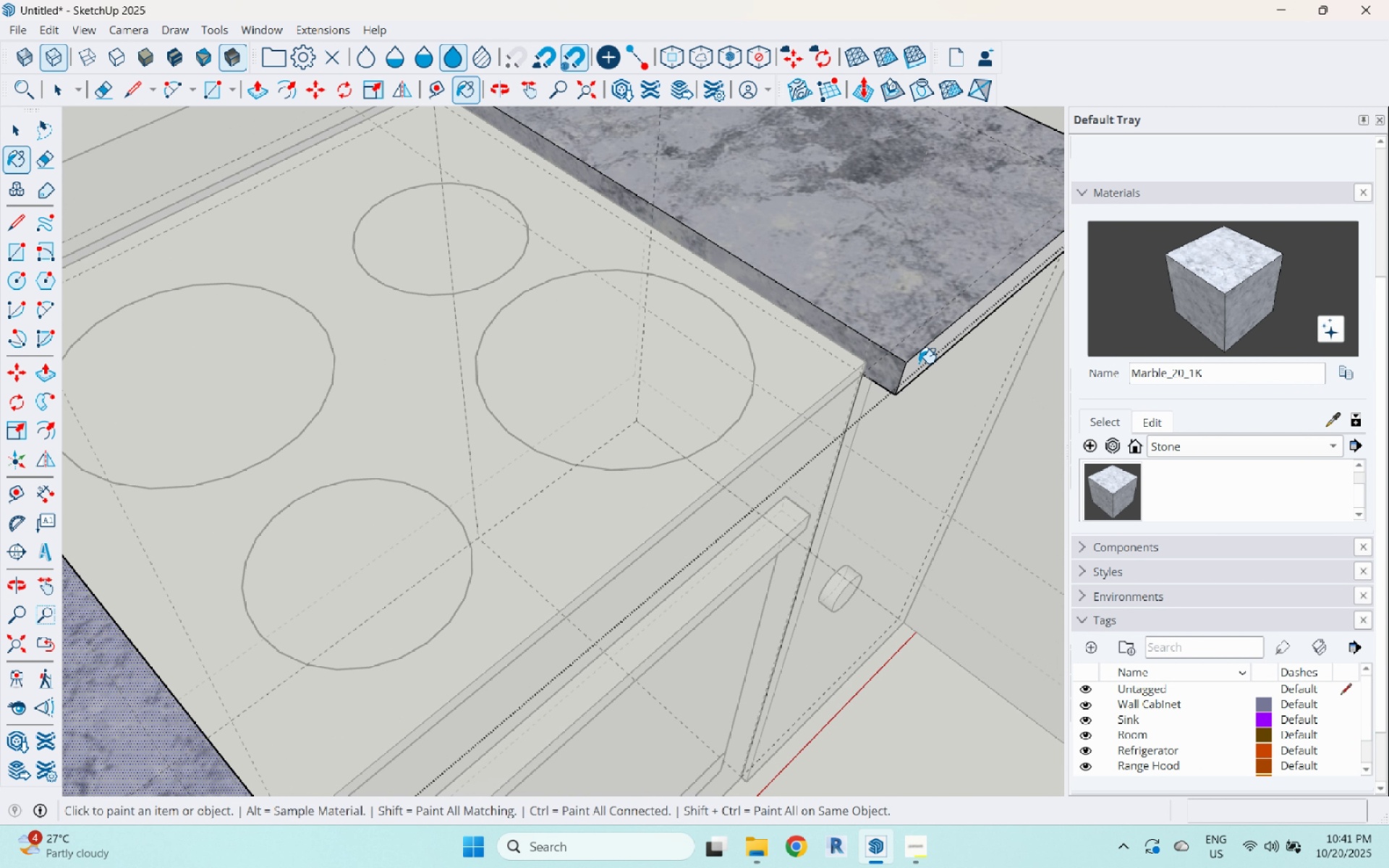 
left_click([919, 363])
 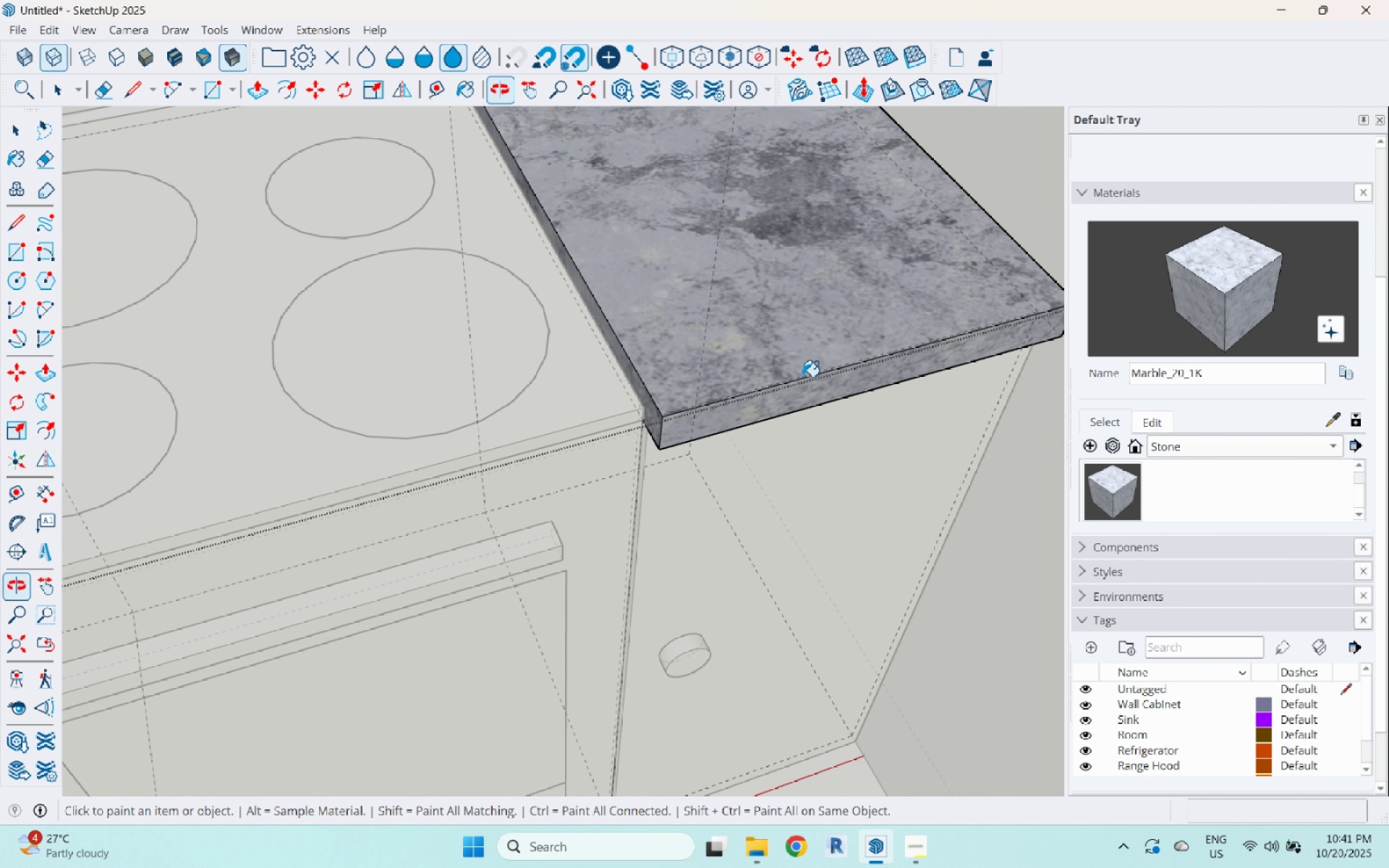 
scroll: coordinate [558, 616], scroll_direction: down, amount: 3.0
 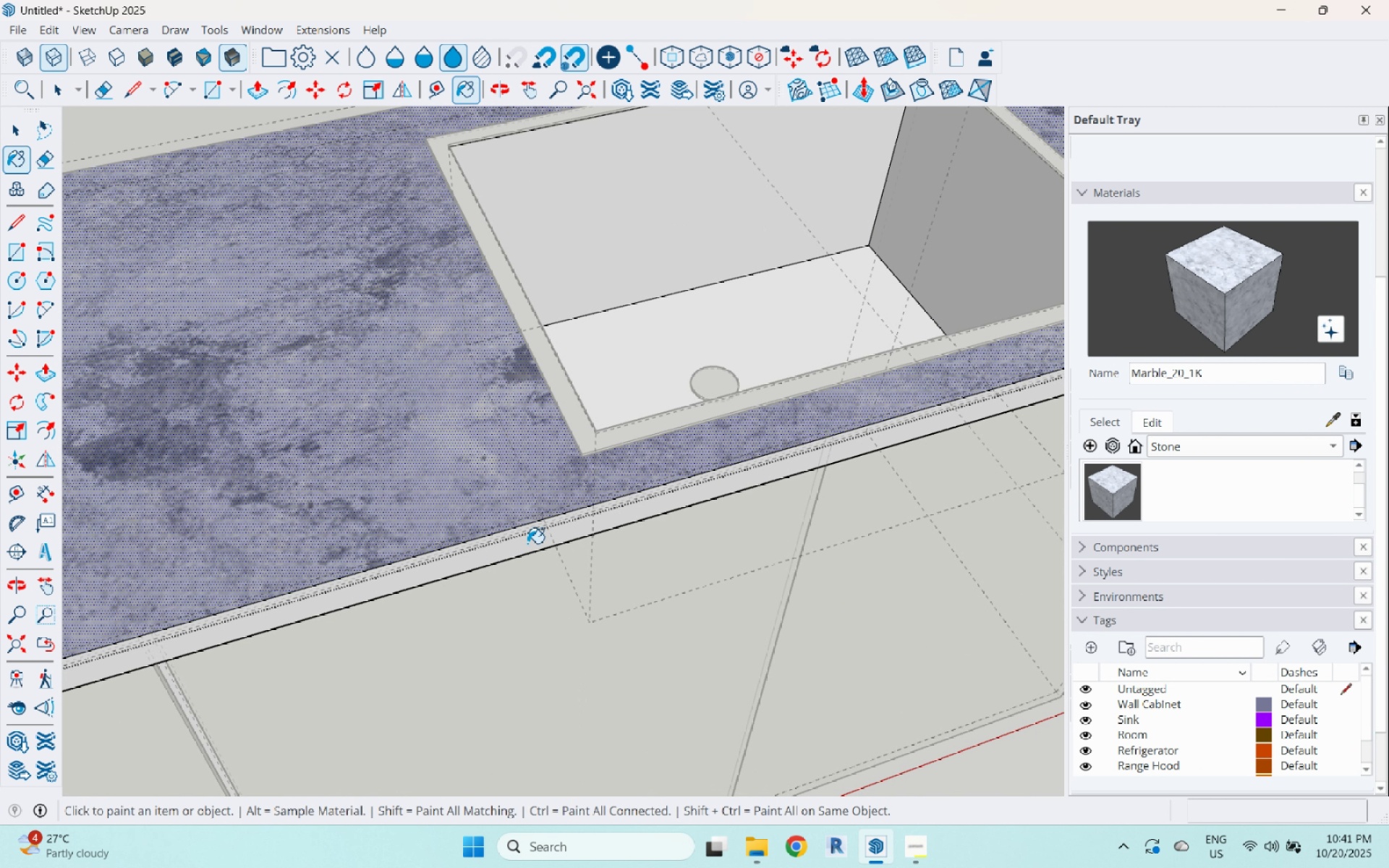 
left_click([527, 543])
 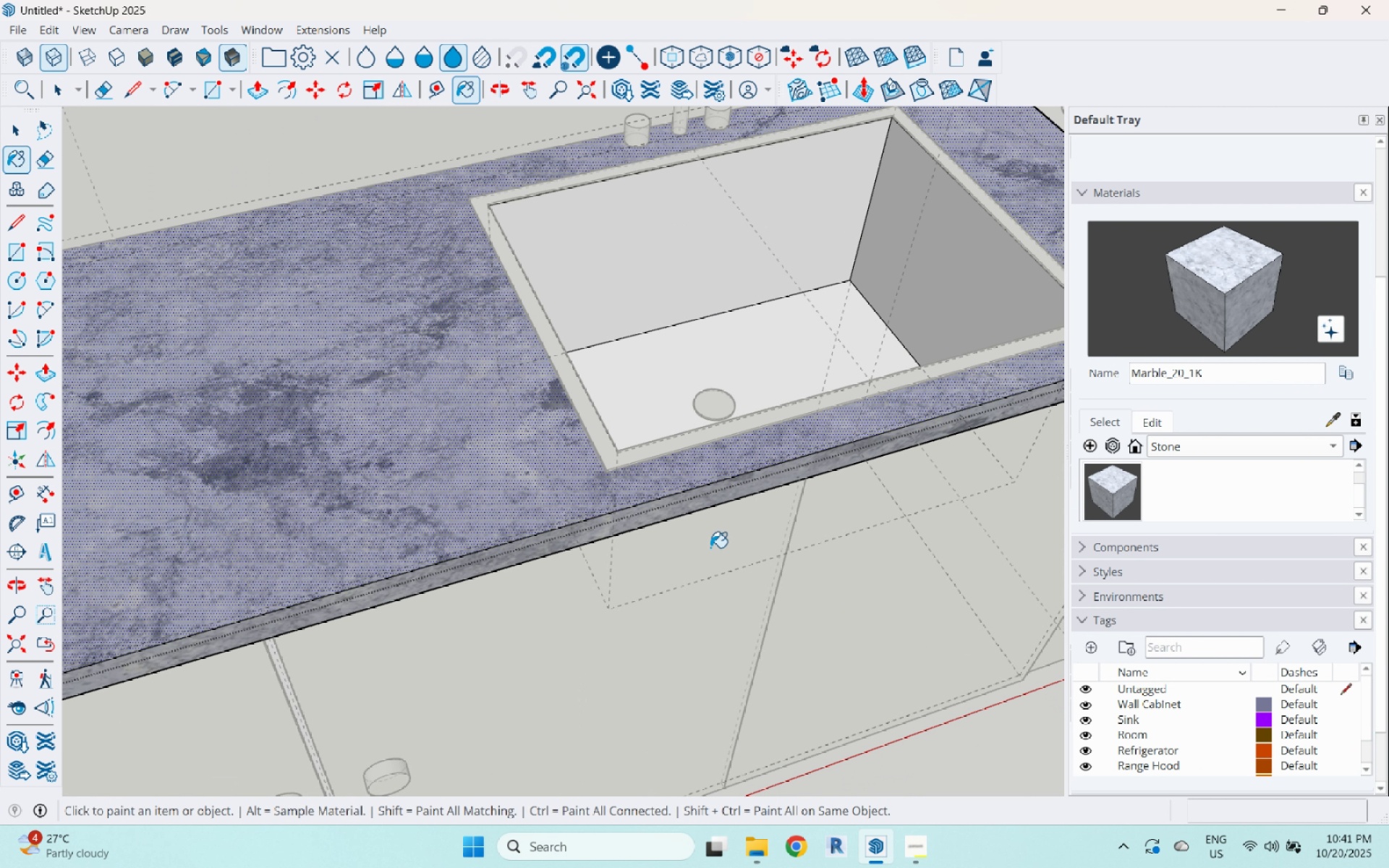 
scroll: coordinate [864, 454], scroll_direction: down, amount: 12.0
 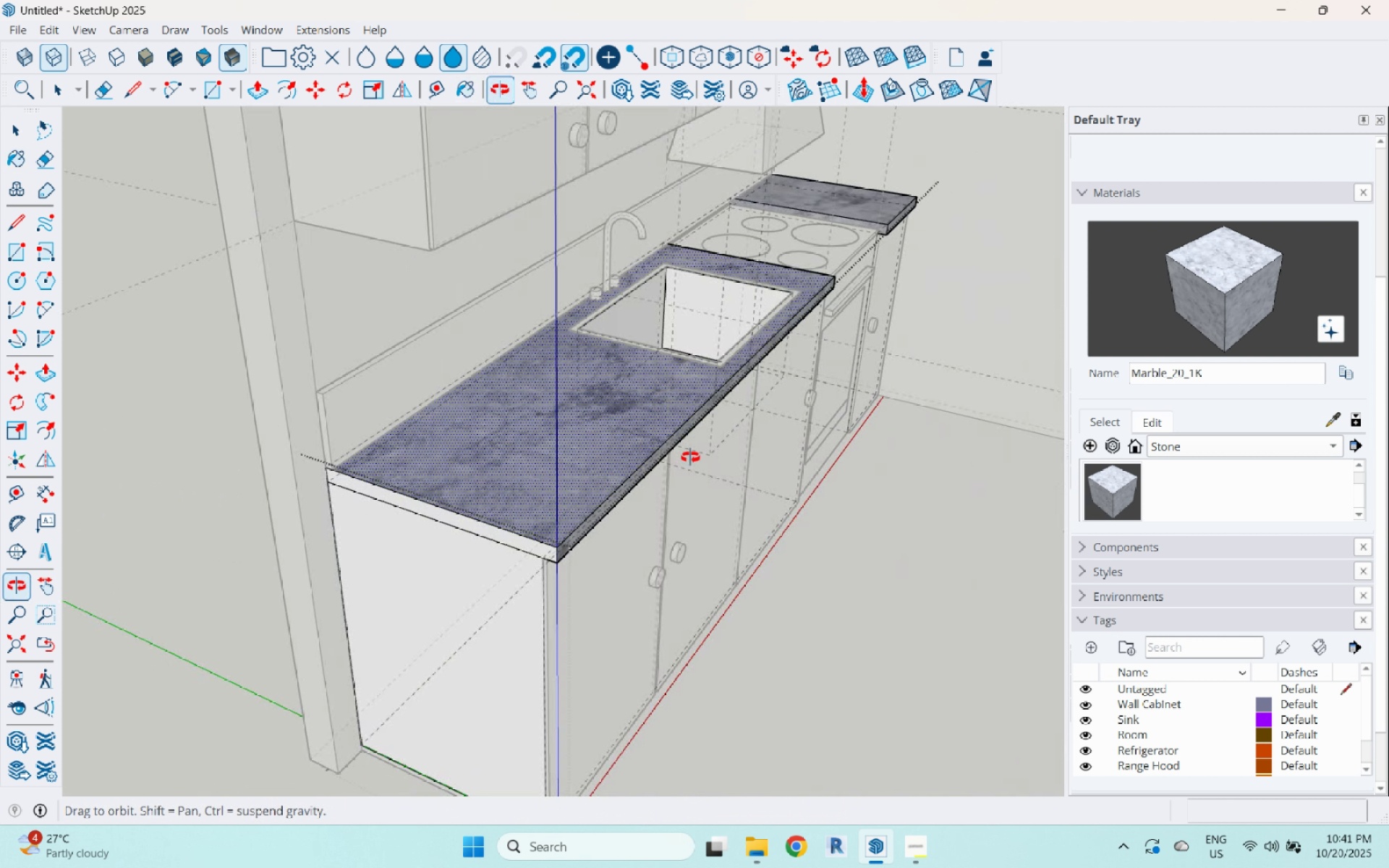 
scroll: coordinate [556, 540], scroll_direction: up, amount: 4.0
 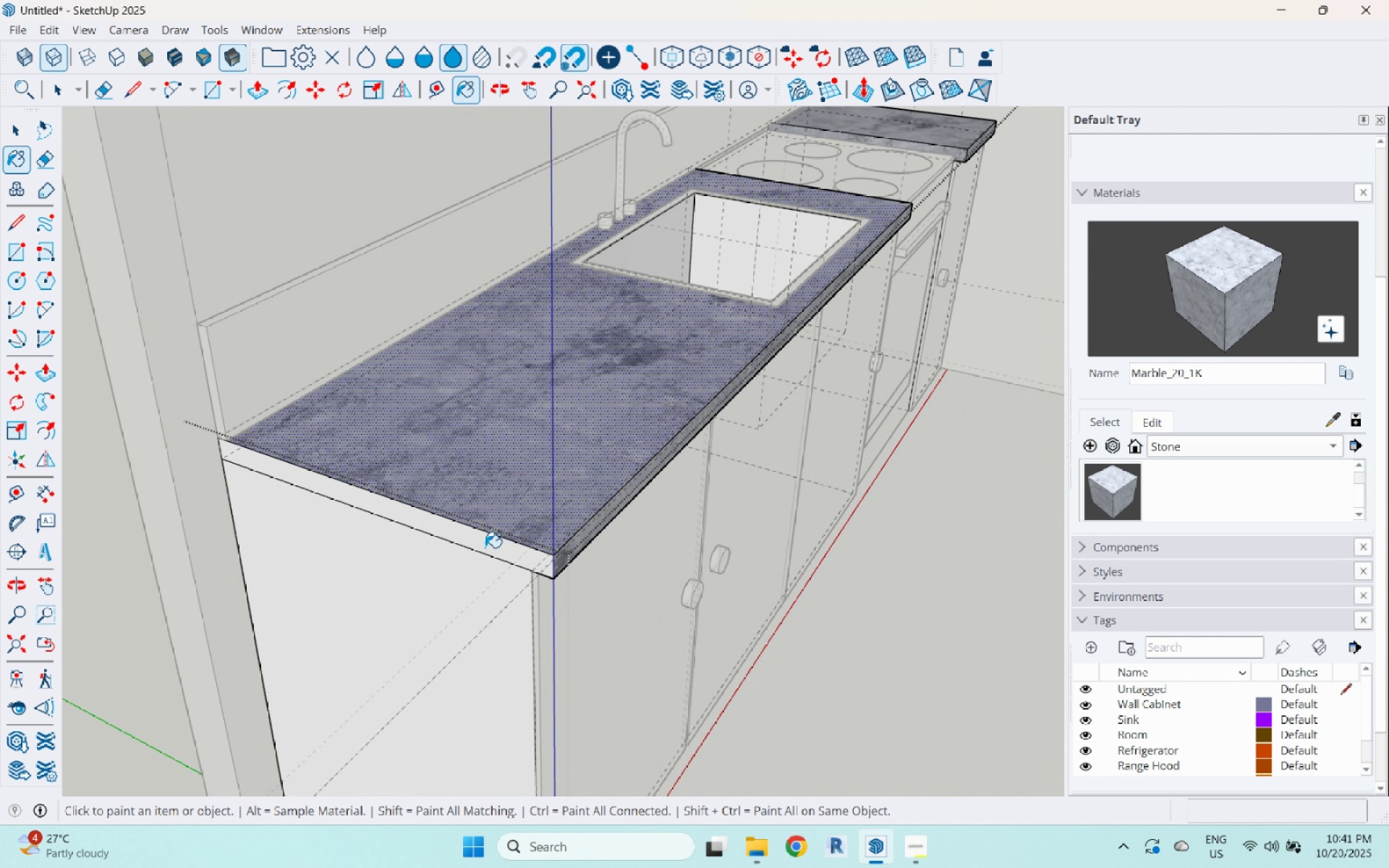 
left_click([485, 548])
 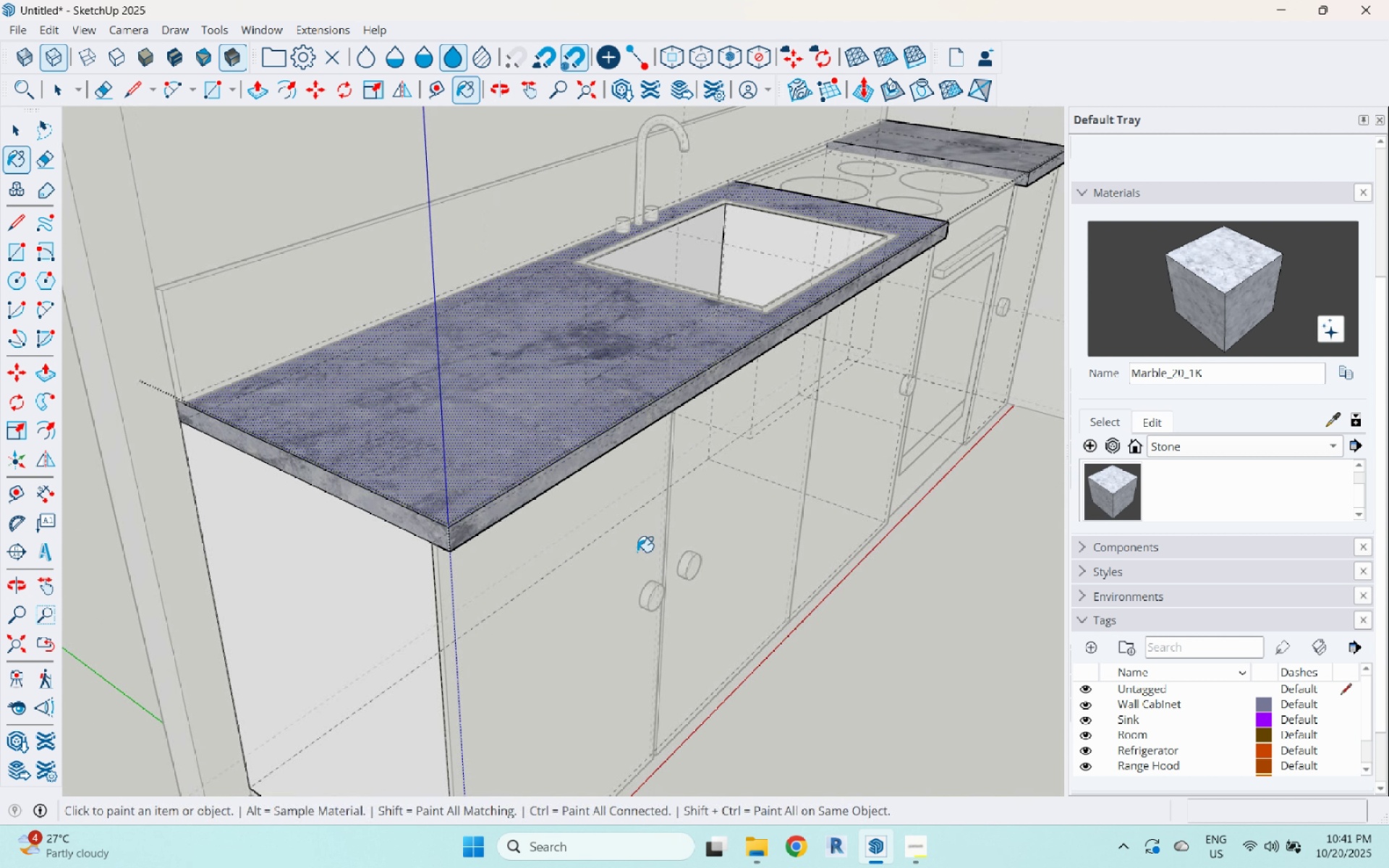 
key(Space)
 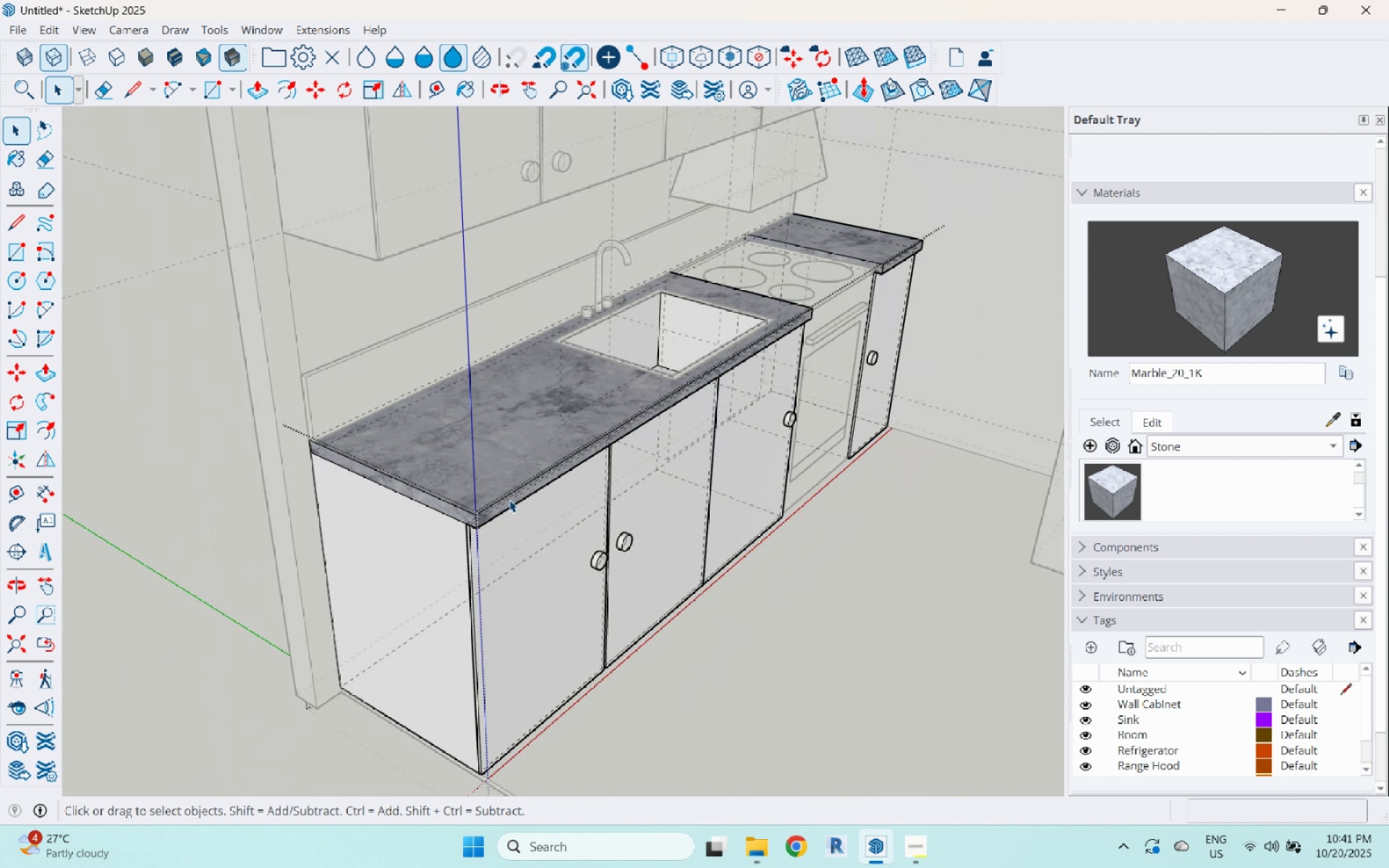 
scroll: coordinate [509, 500], scroll_direction: down, amount: 6.0
 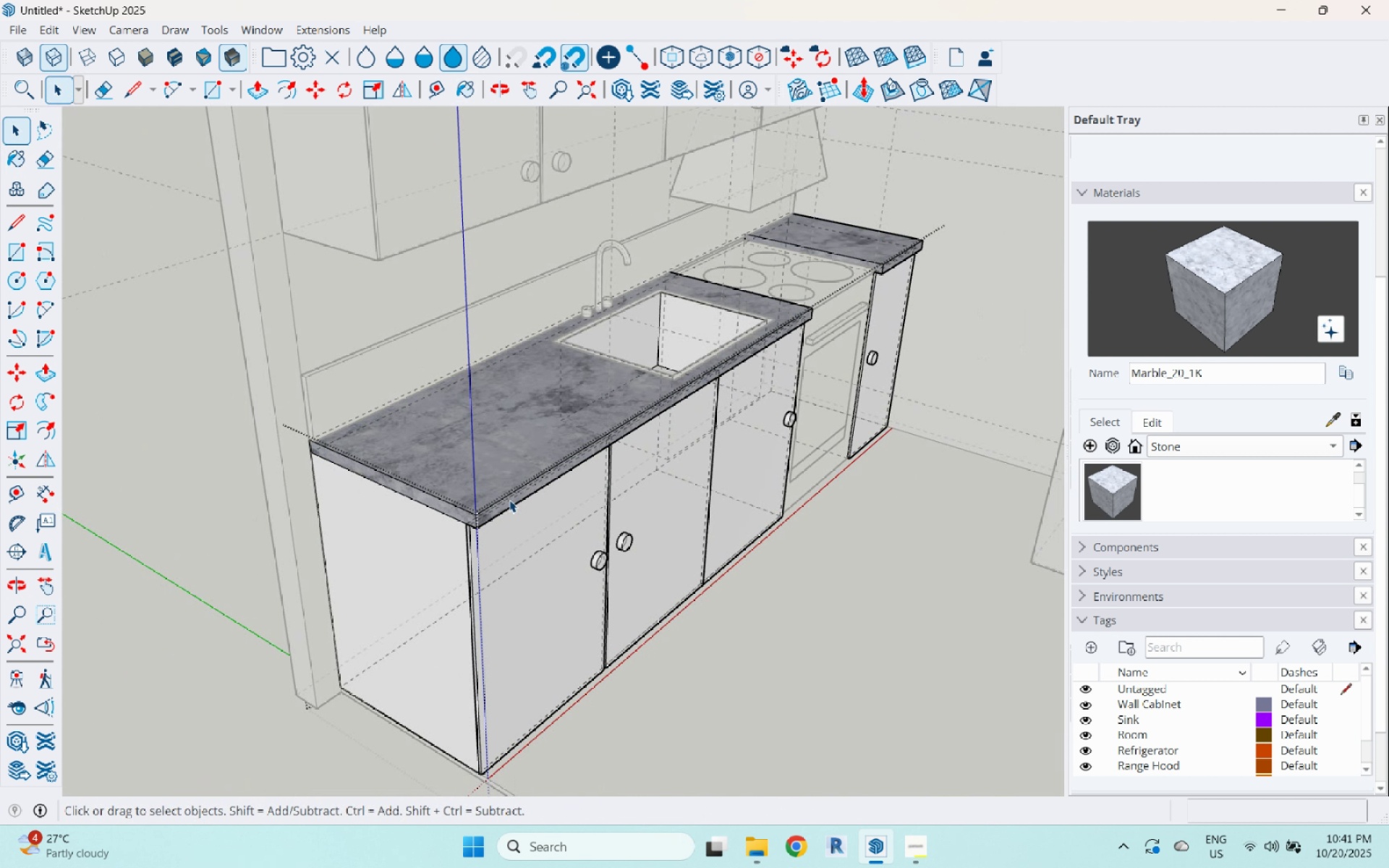 
key(Escape)
 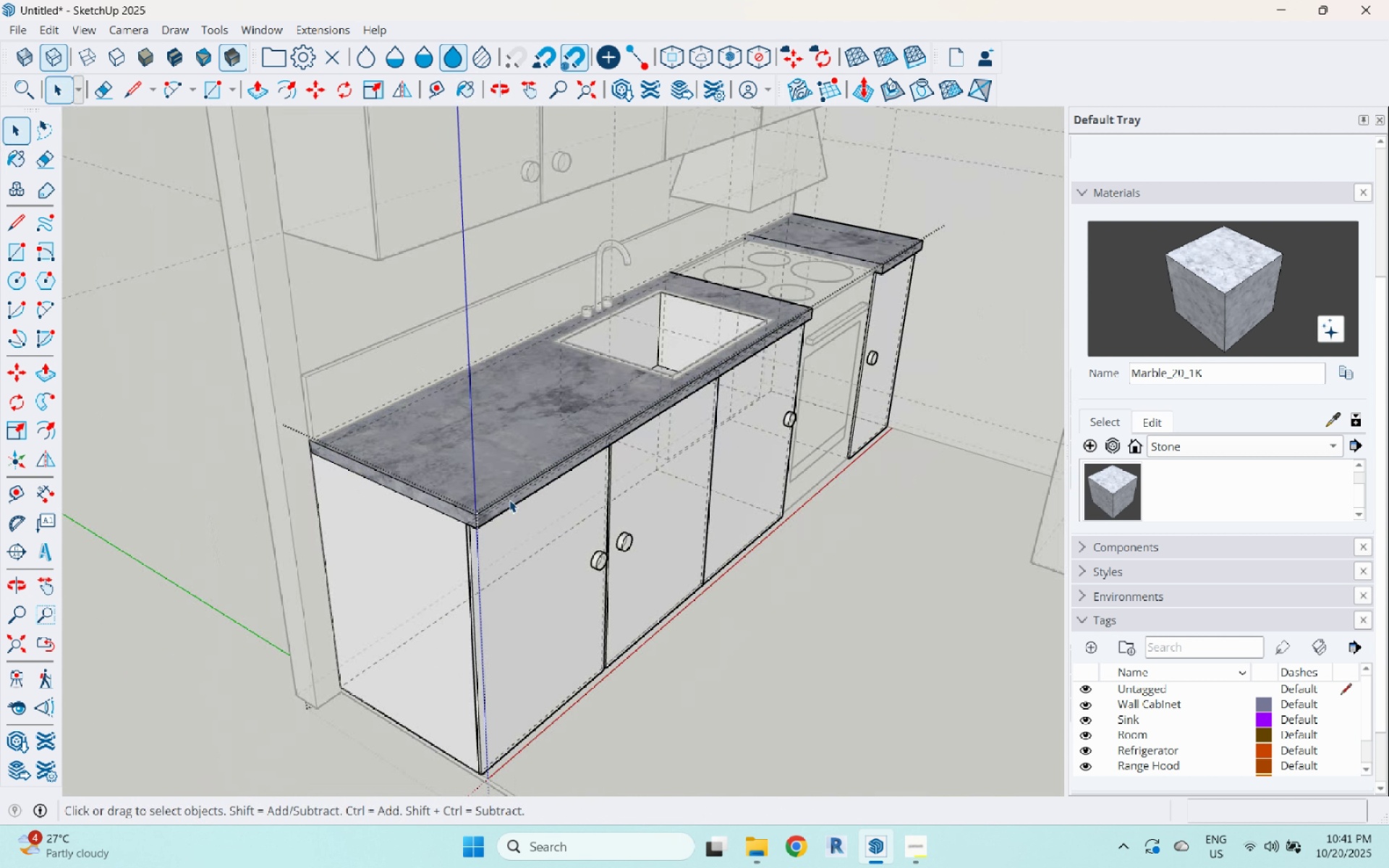 
key(Escape)
 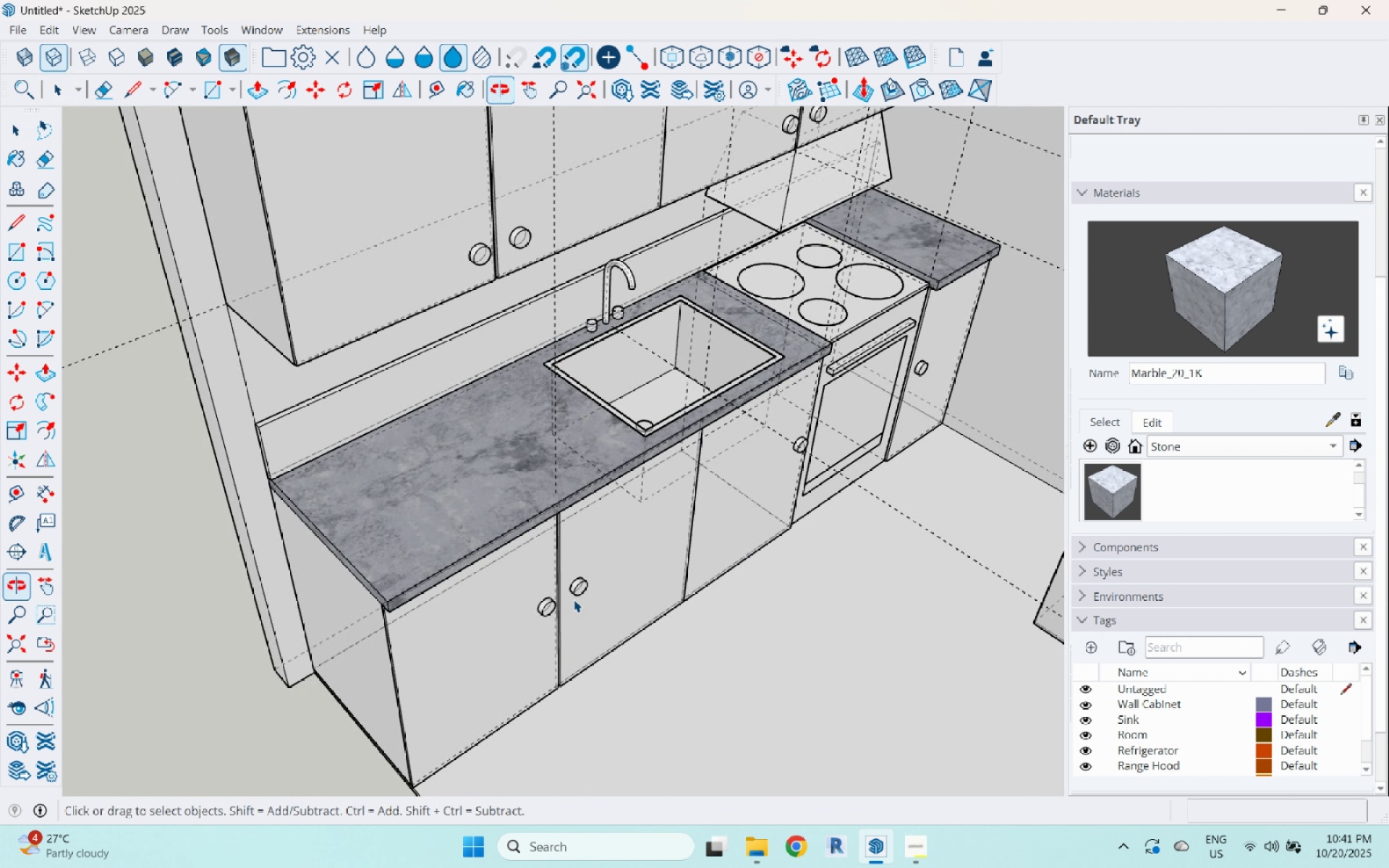 
scroll: coordinate [751, 643], scroll_direction: down, amount: 5.0
 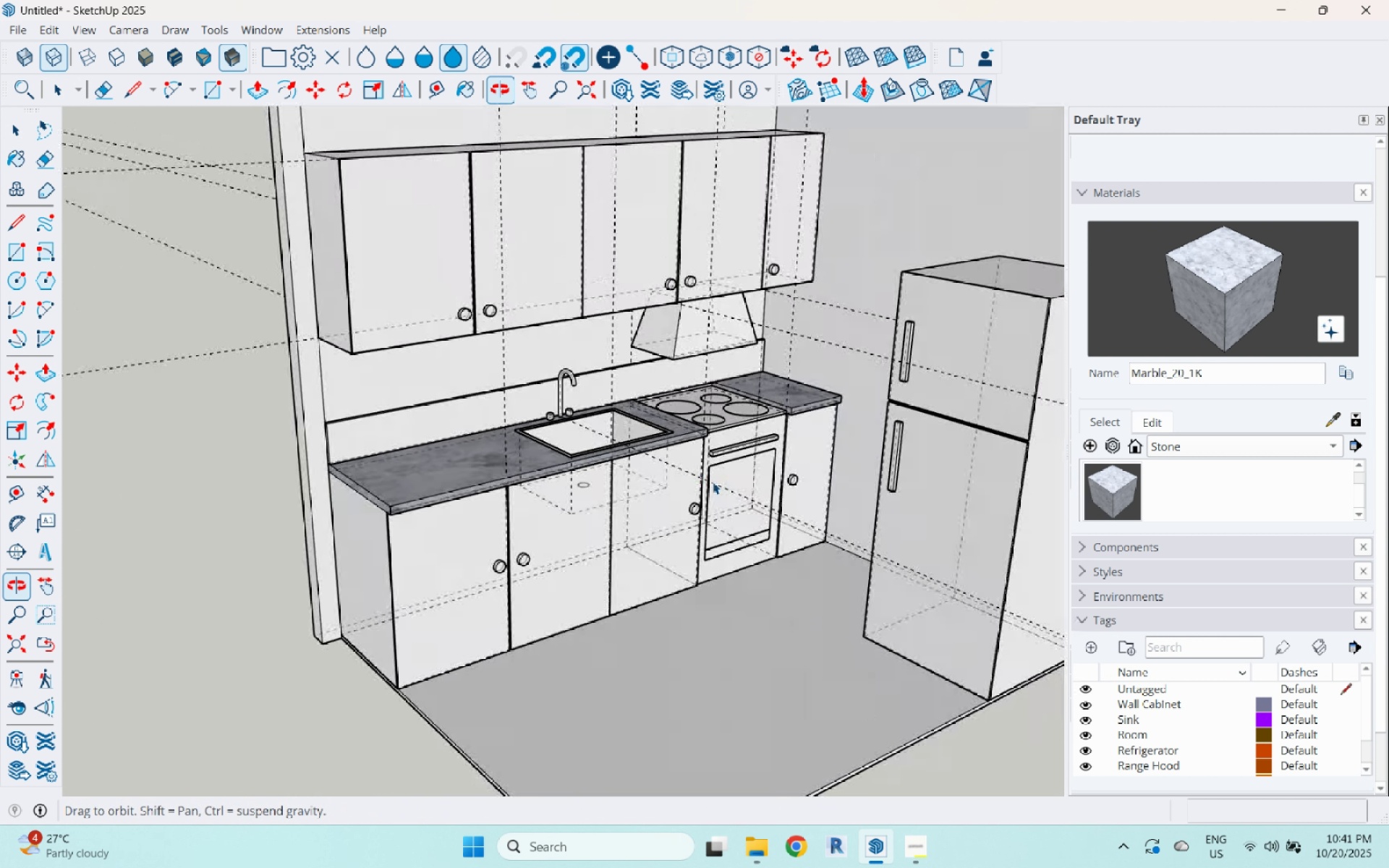 
scroll: coordinate [644, 456], scroll_direction: up, amount: 10.0
 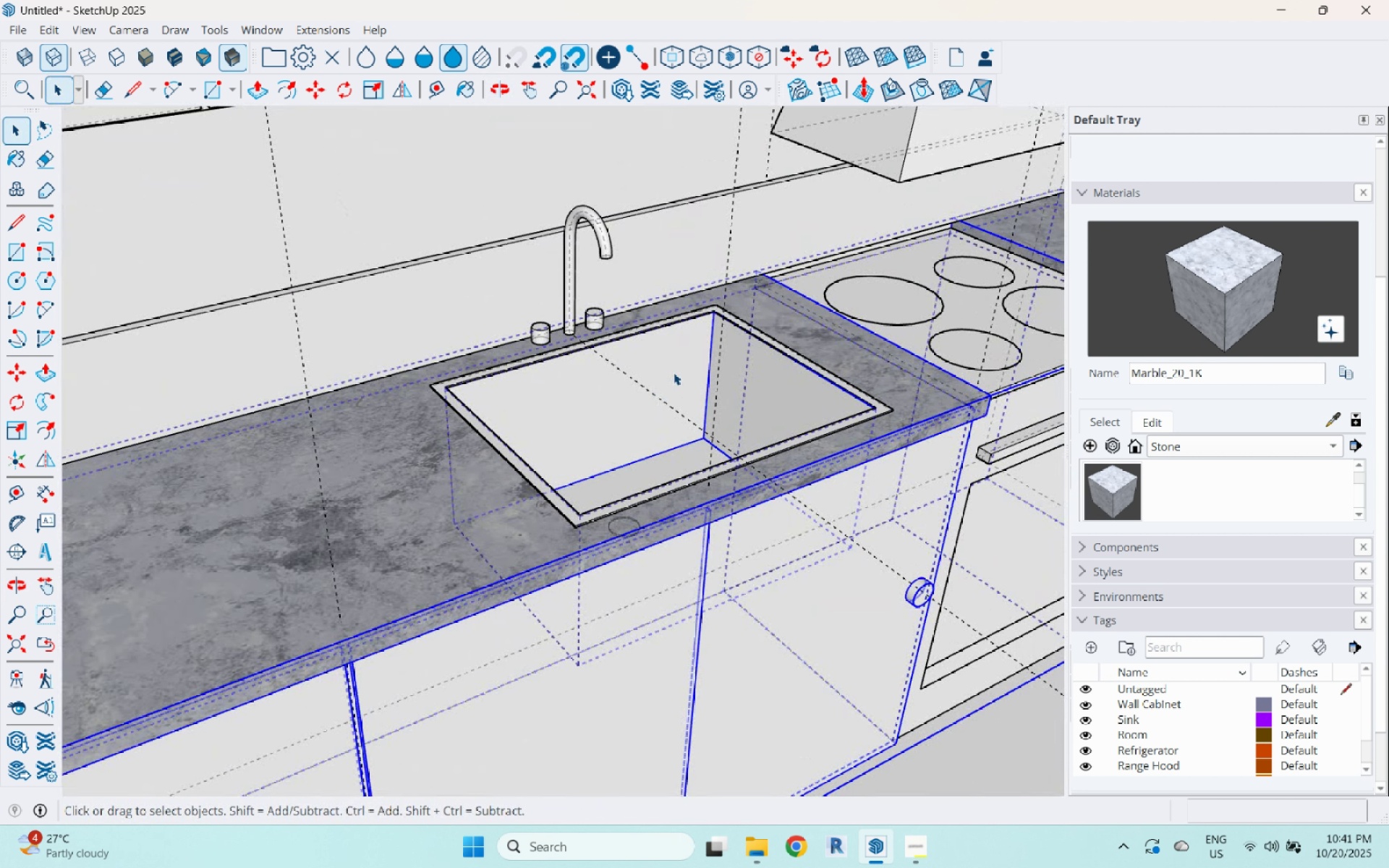 
double_click([674, 373])
 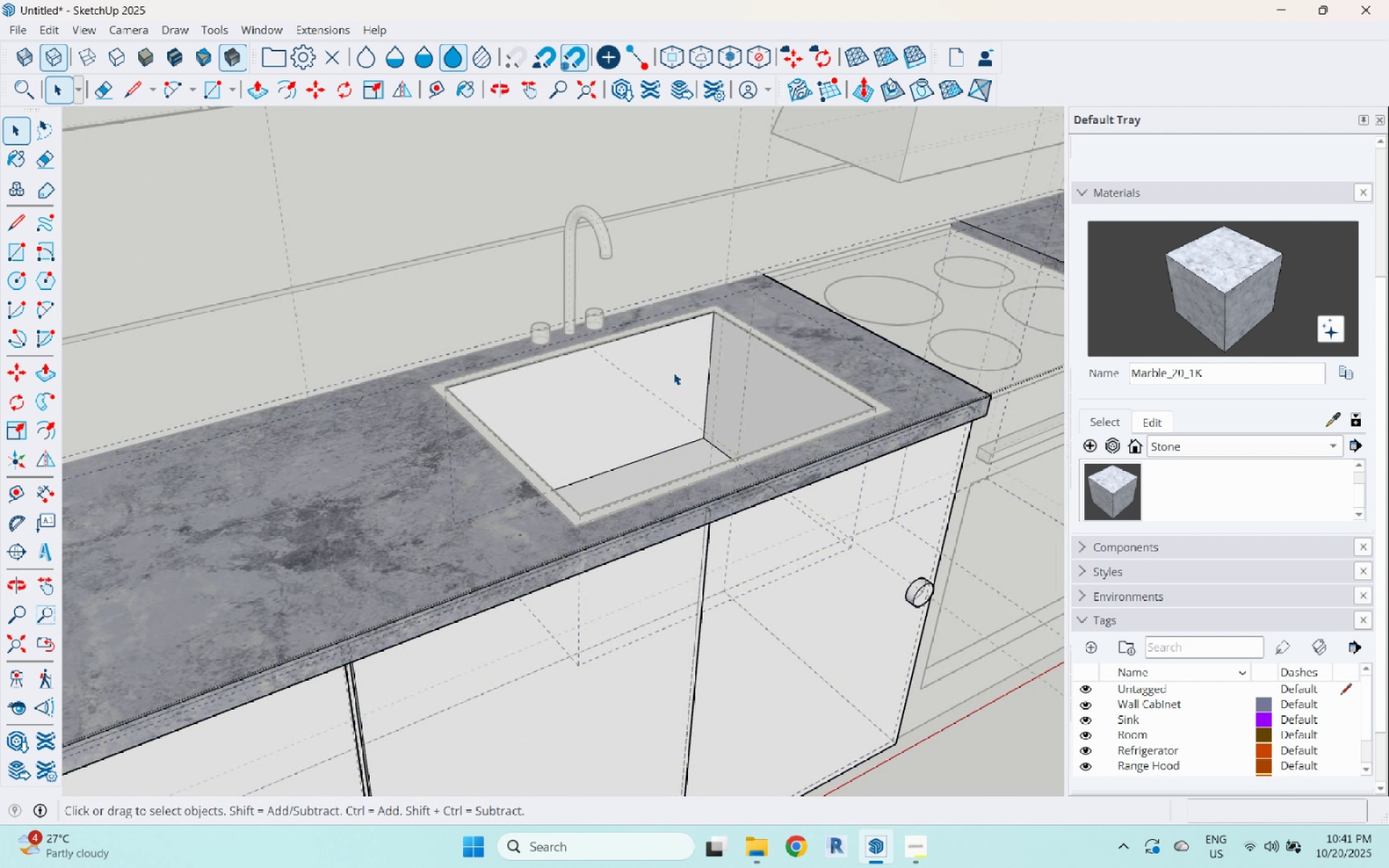 
triple_click([674, 373])
 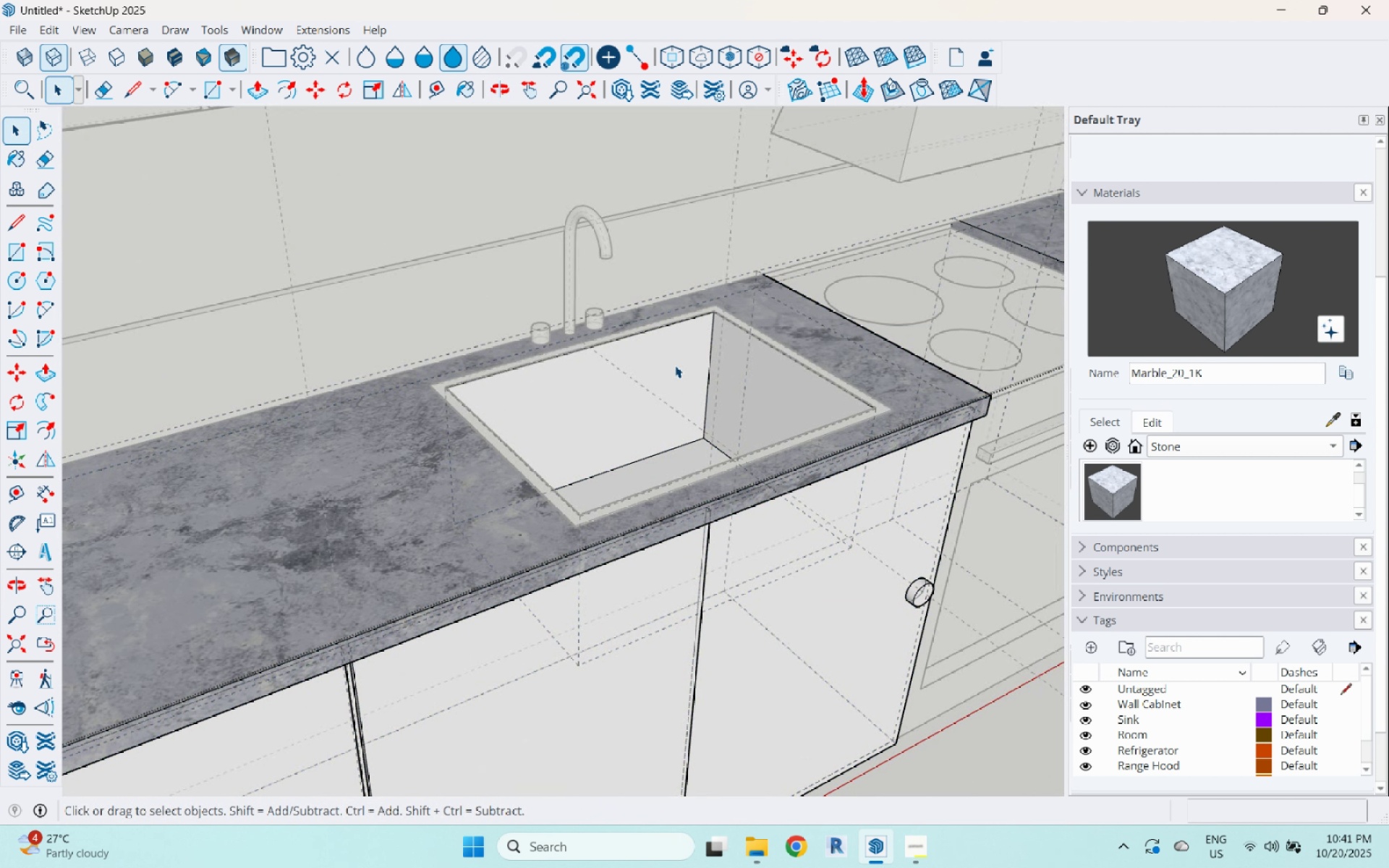 
triple_click([675, 365])
 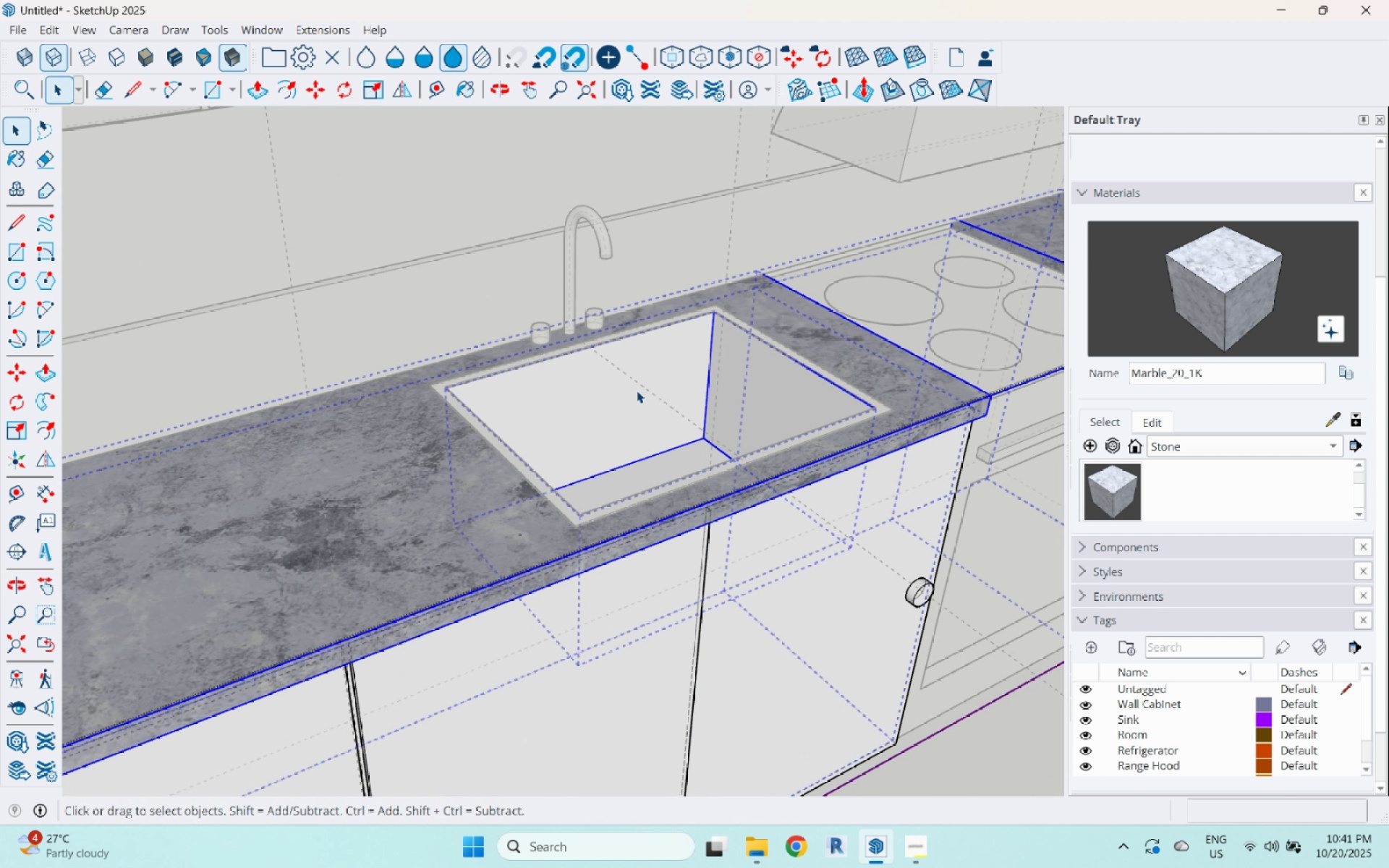 
double_click([637, 391])
 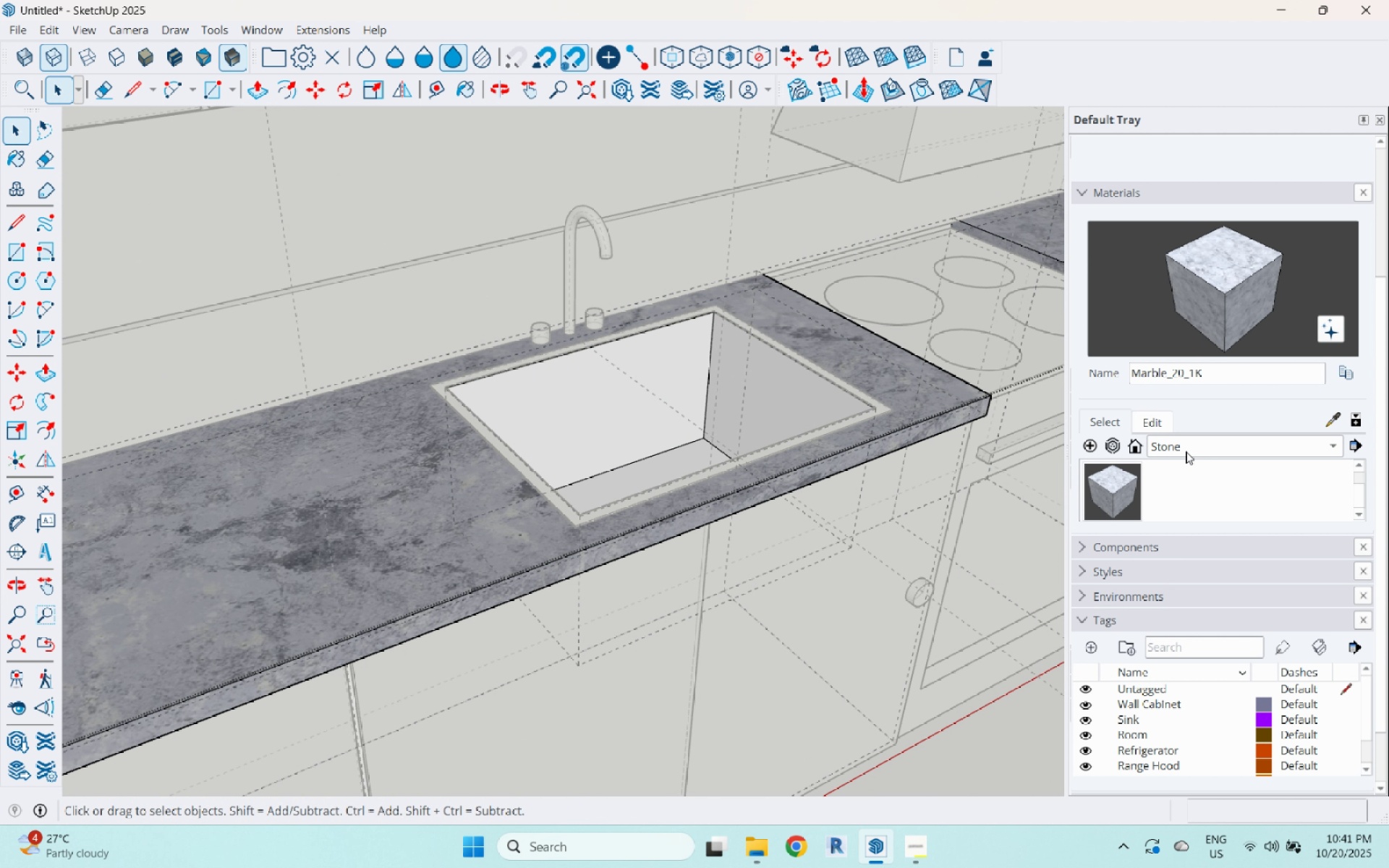 
left_click([1190, 448])
 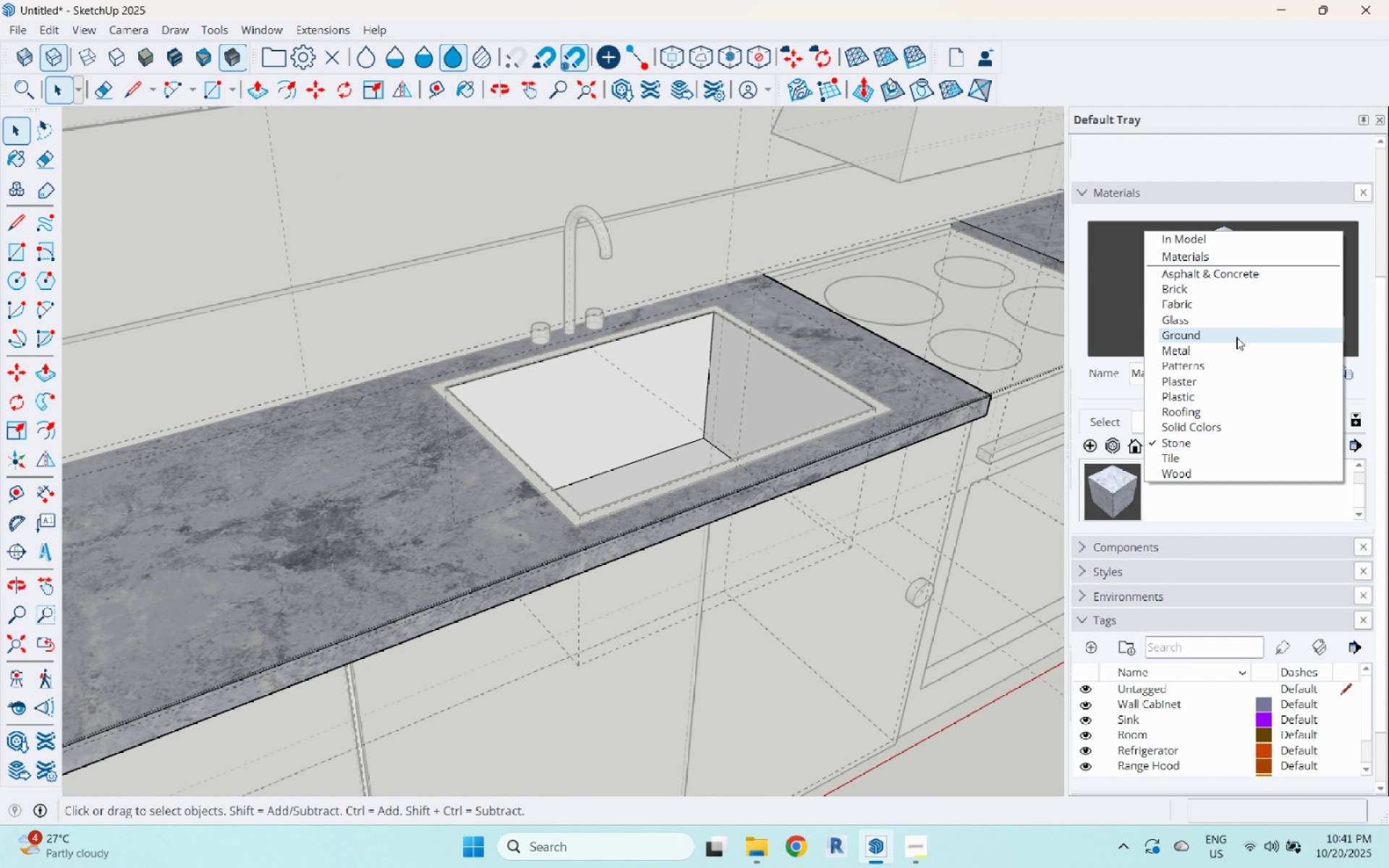 
left_click([1236, 343])
 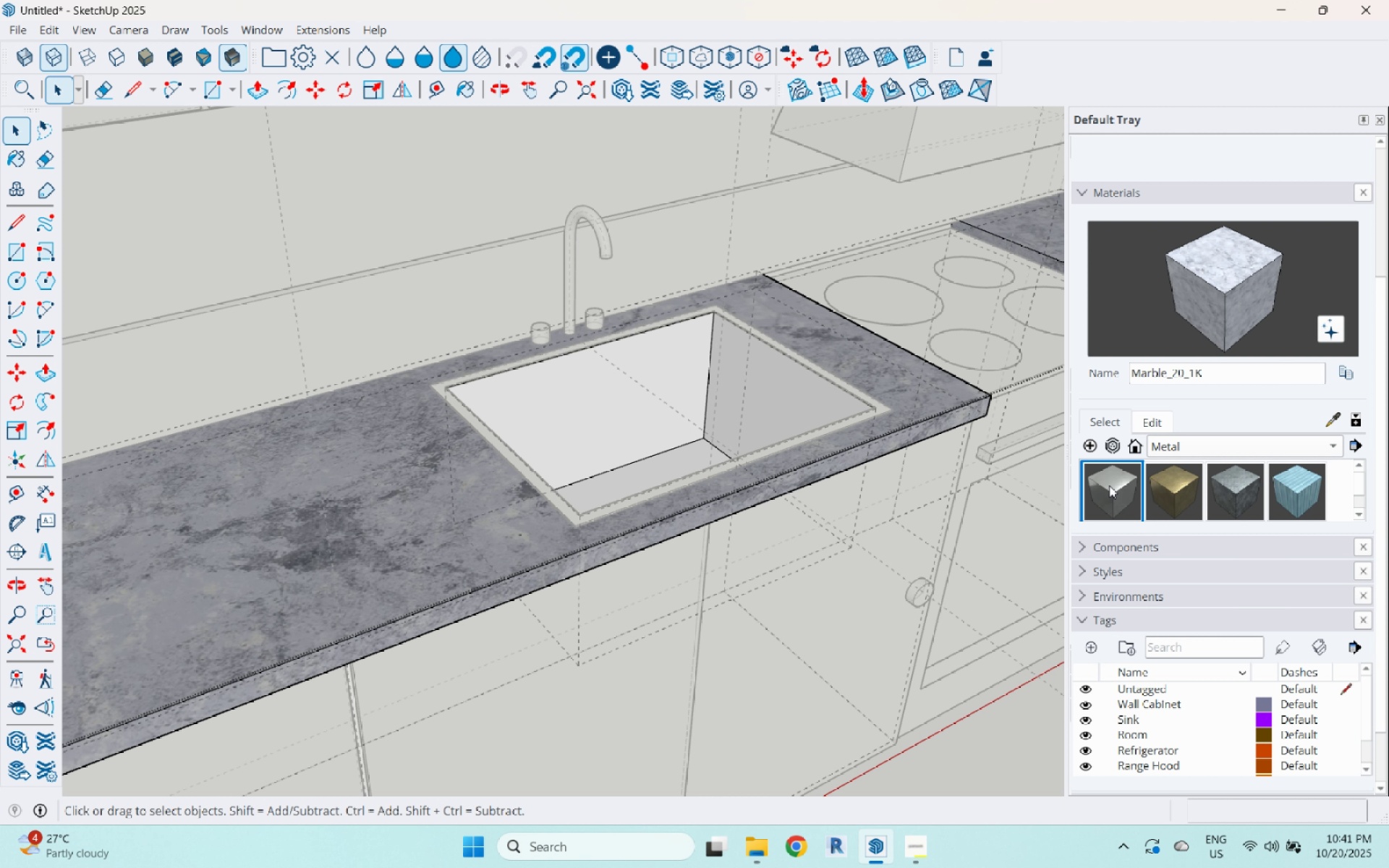 
double_click([766, 396])
 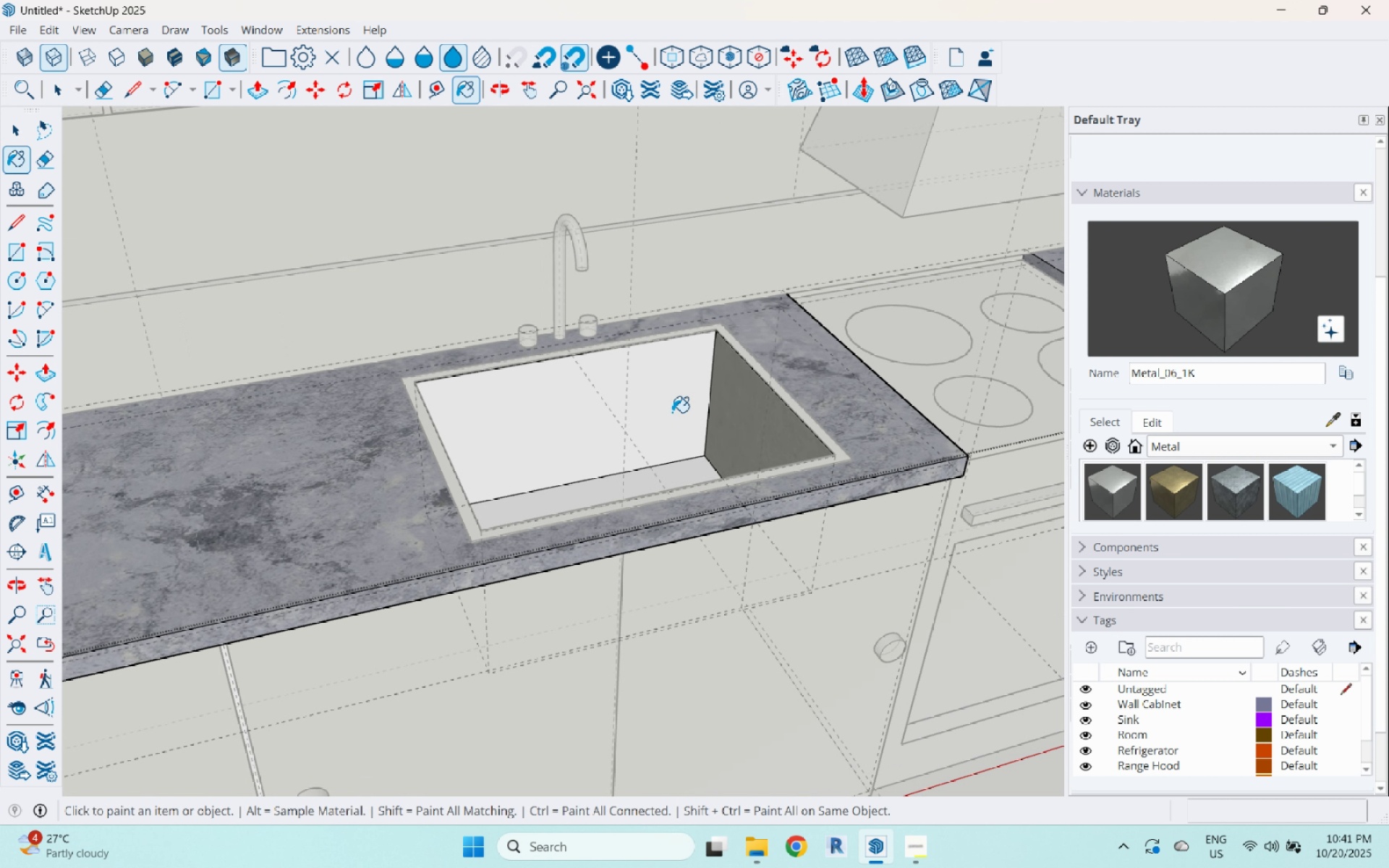 
left_click([667, 412])
 